 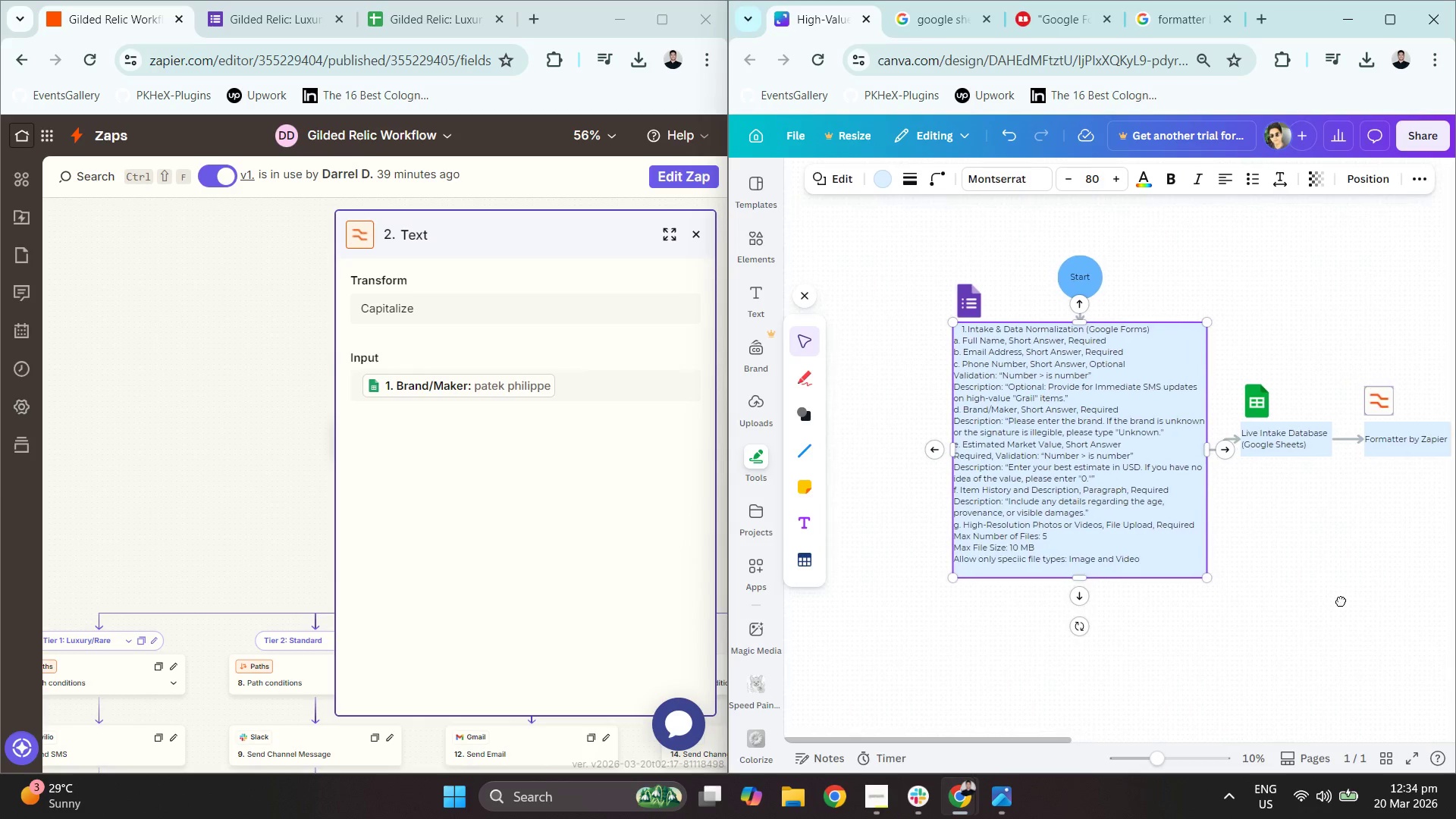 
left_click_drag(start_coordinate=[1079, 325], to_coordinate=[1076, 338])
 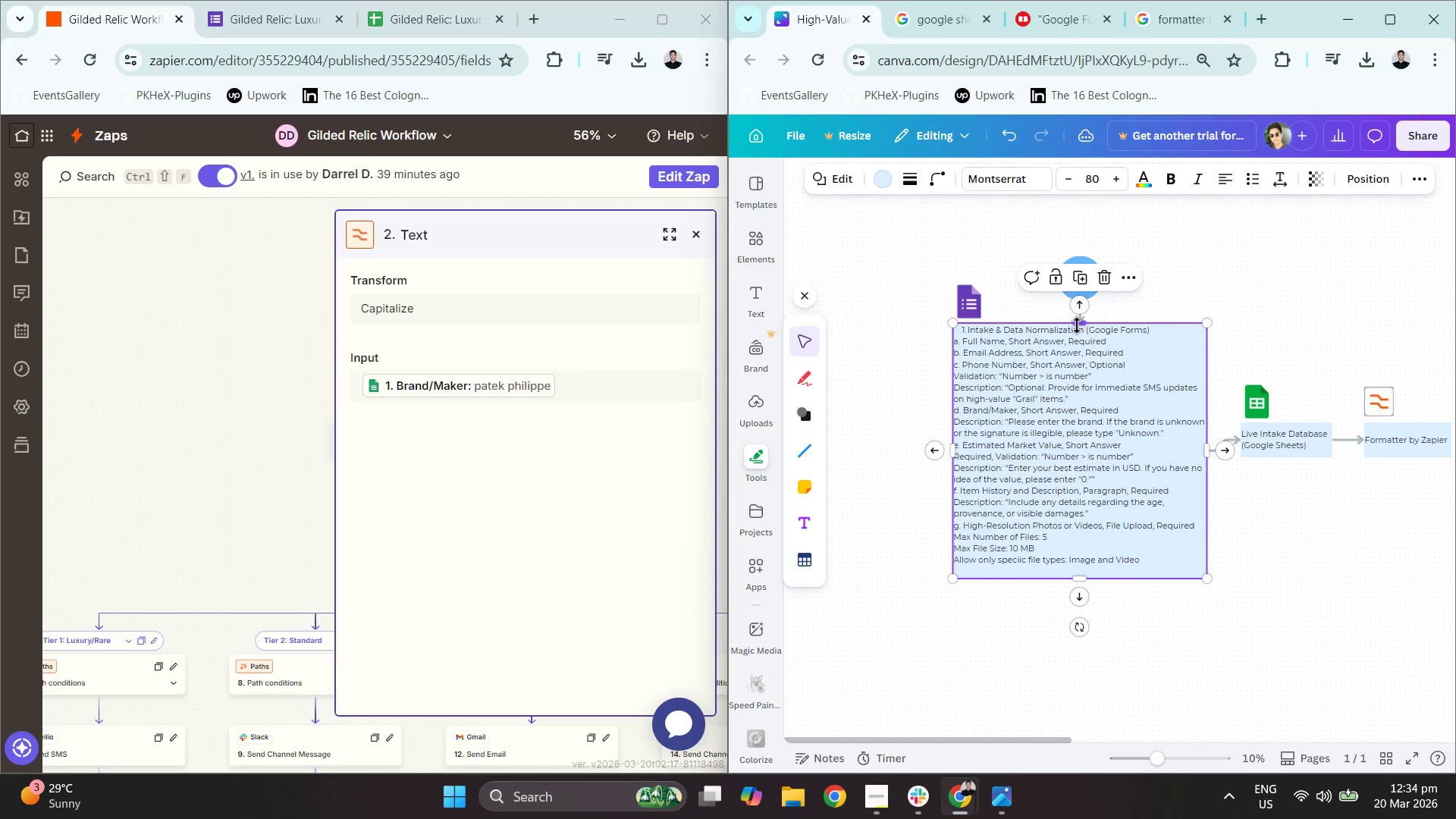 
left_click_drag(start_coordinate=[1076, 325], to_coordinate=[1075, 336])
 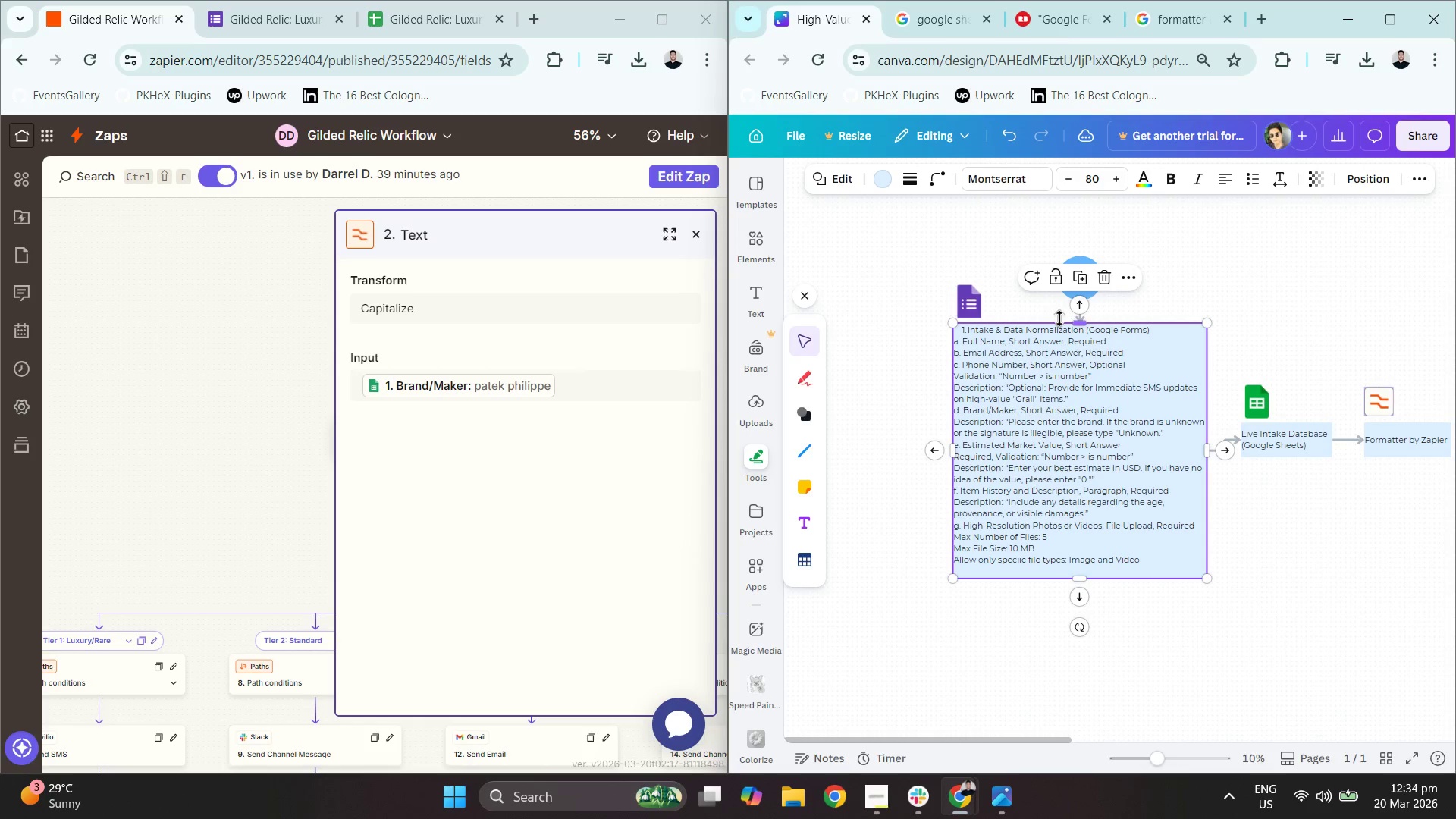 
left_click_drag(start_coordinate=[1058, 322], to_coordinate=[1054, 337])
 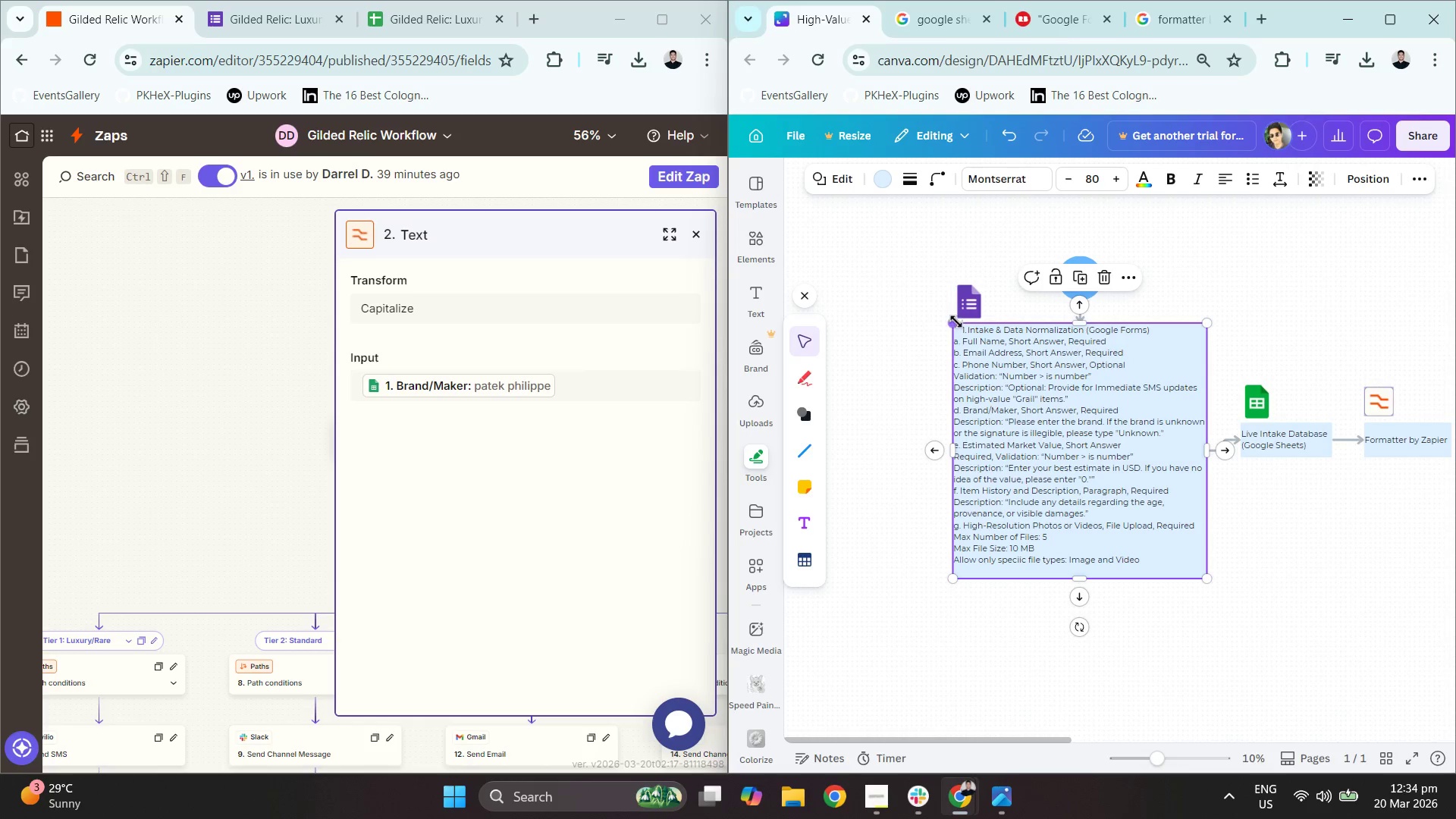 
left_click_drag(start_coordinate=[956, 322], to_coordinate=[965, 348])
 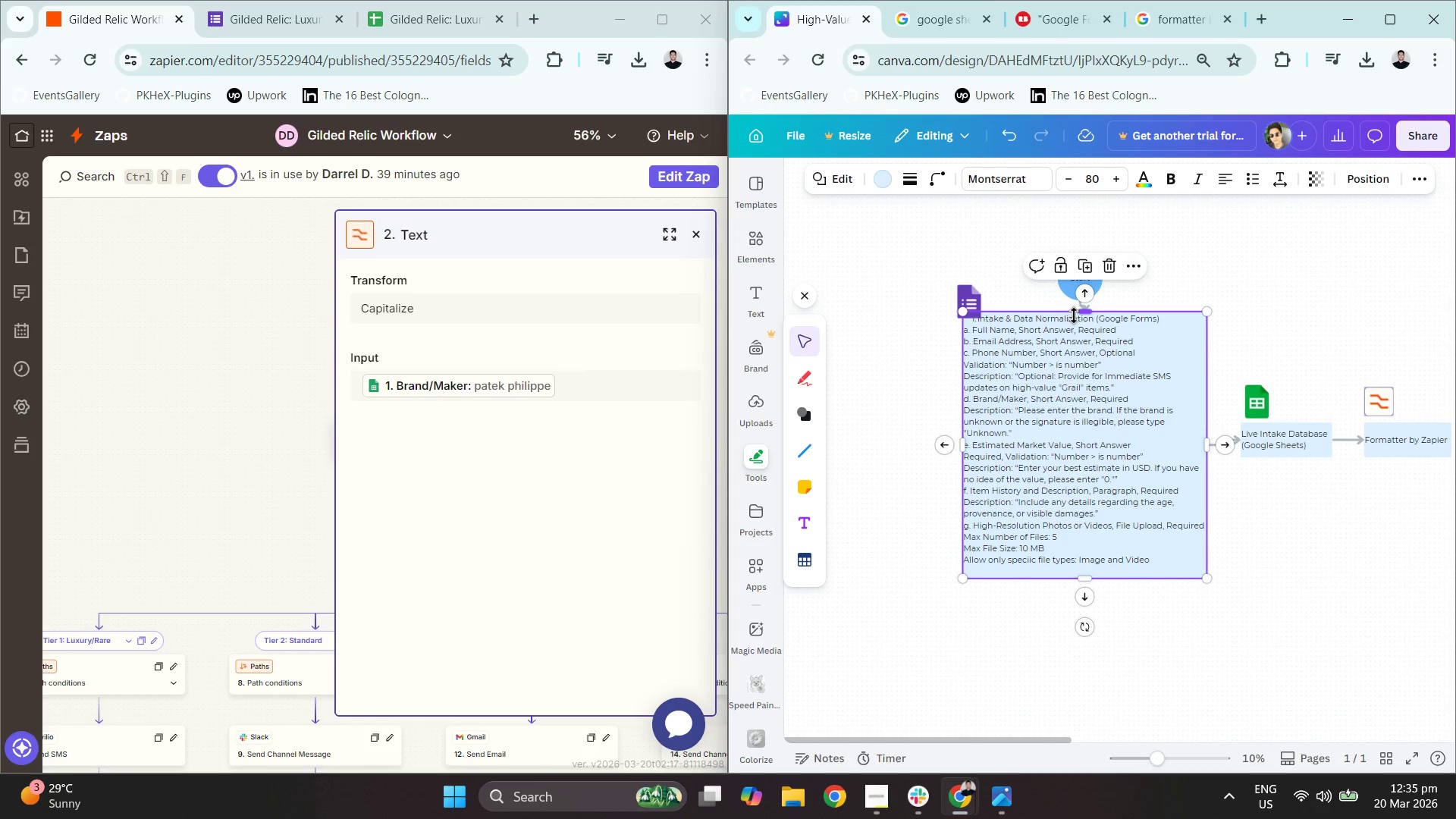 
left_click_drag(start_coordinate=[1079, 314], to_coordinate=[1076, 328])
 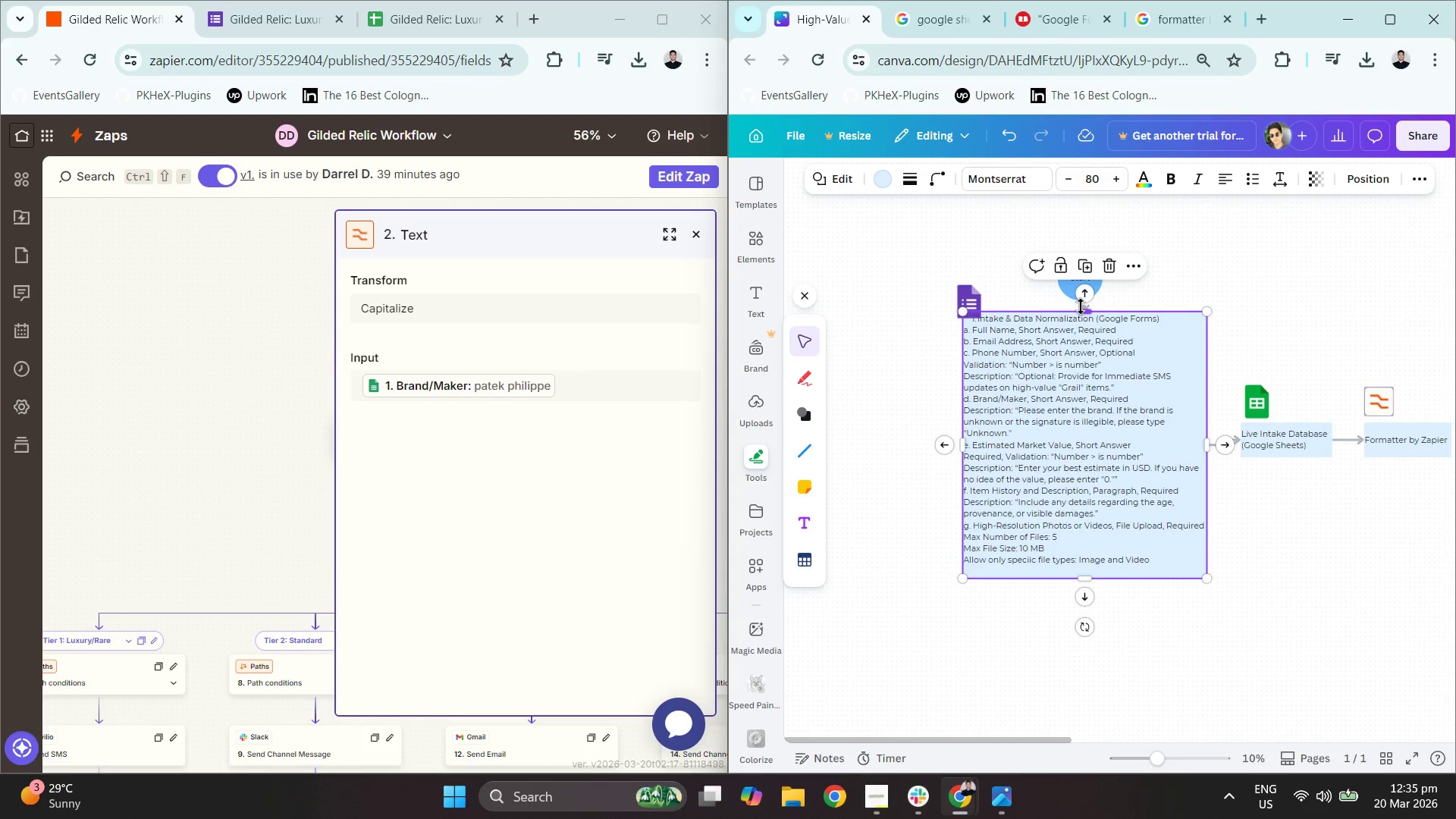 
left_click_drag(start_coordinate=[1081, 306], to_coordinate=[1083, 325])
 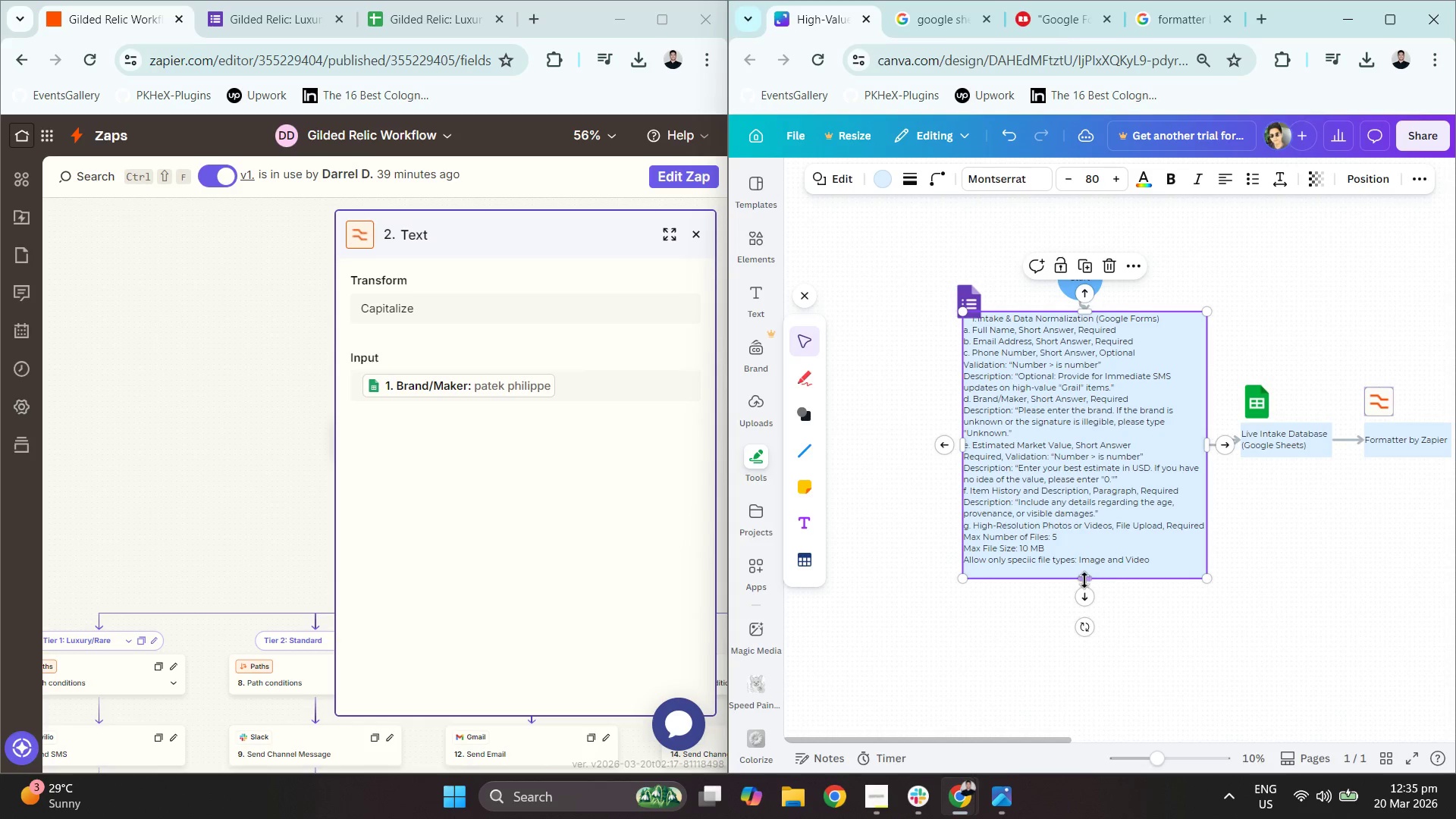 
left_click_drag(start_coordinate=[1084, 580], to_coordinate=[1084, 560])
 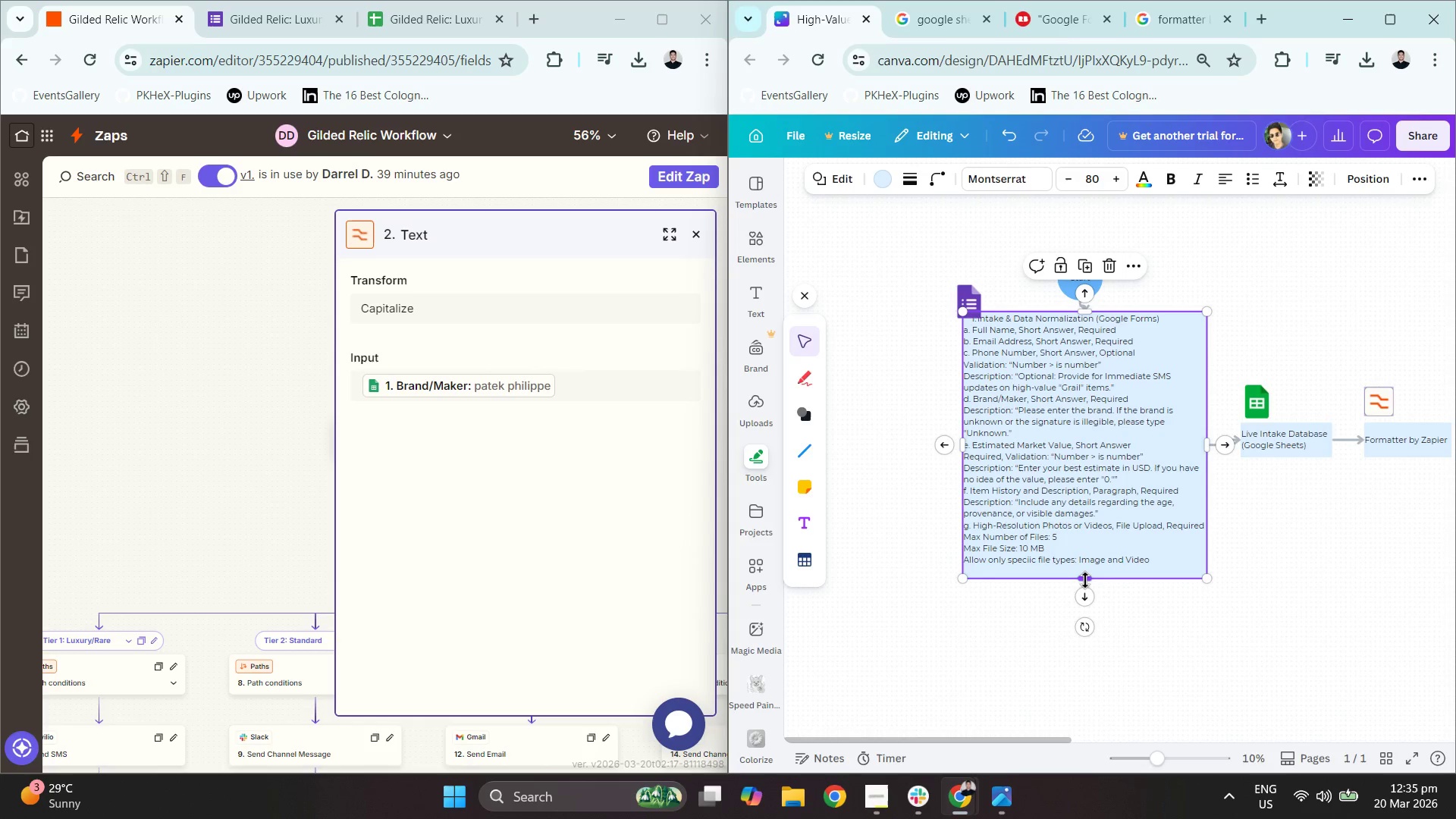 
left_click_drag(start_coordinate=[1086, 580], to_coordinate=[1084, 567])
 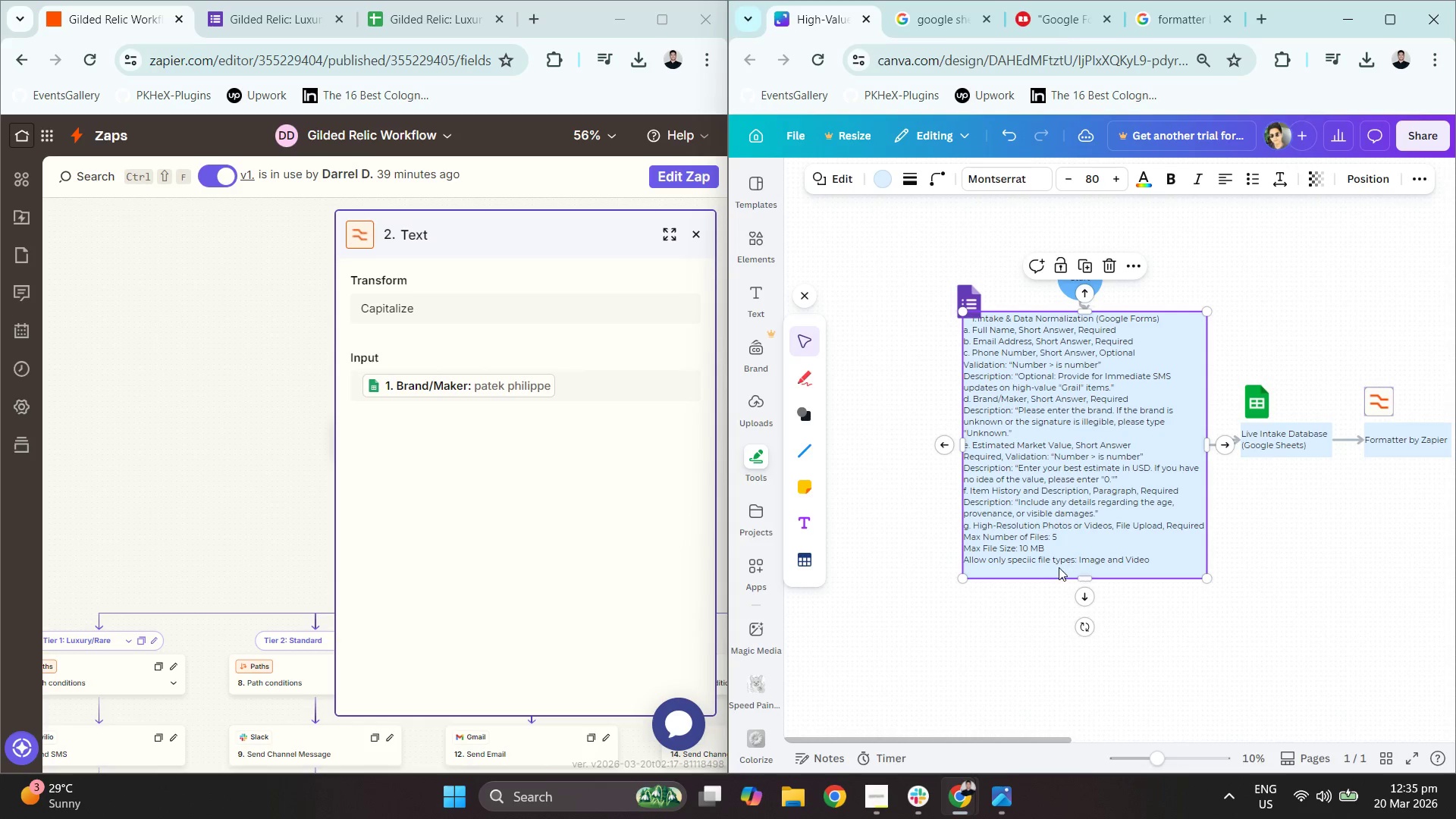 
double_click([1059, 566])
 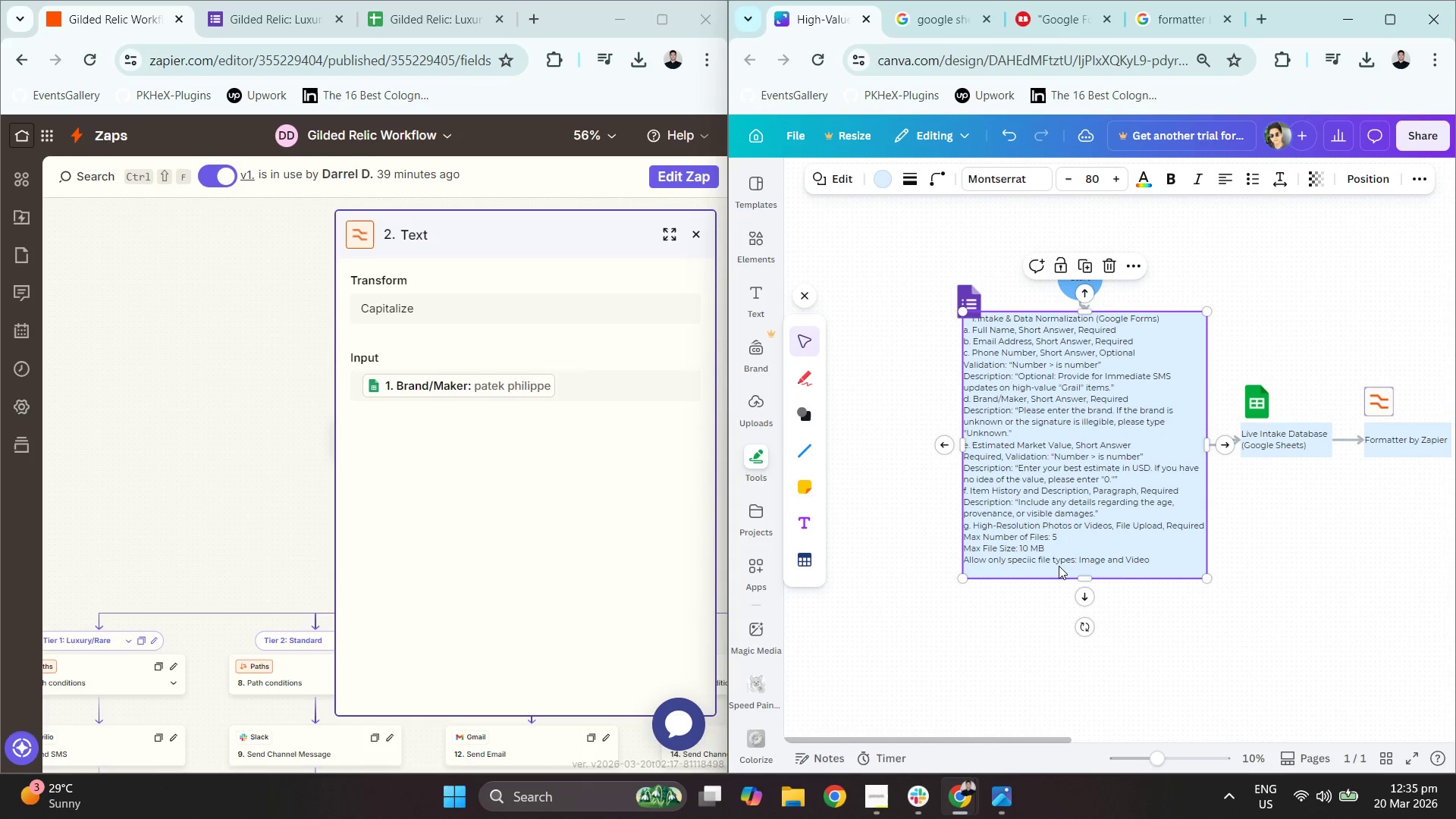 
triple_click([1059, 566])
 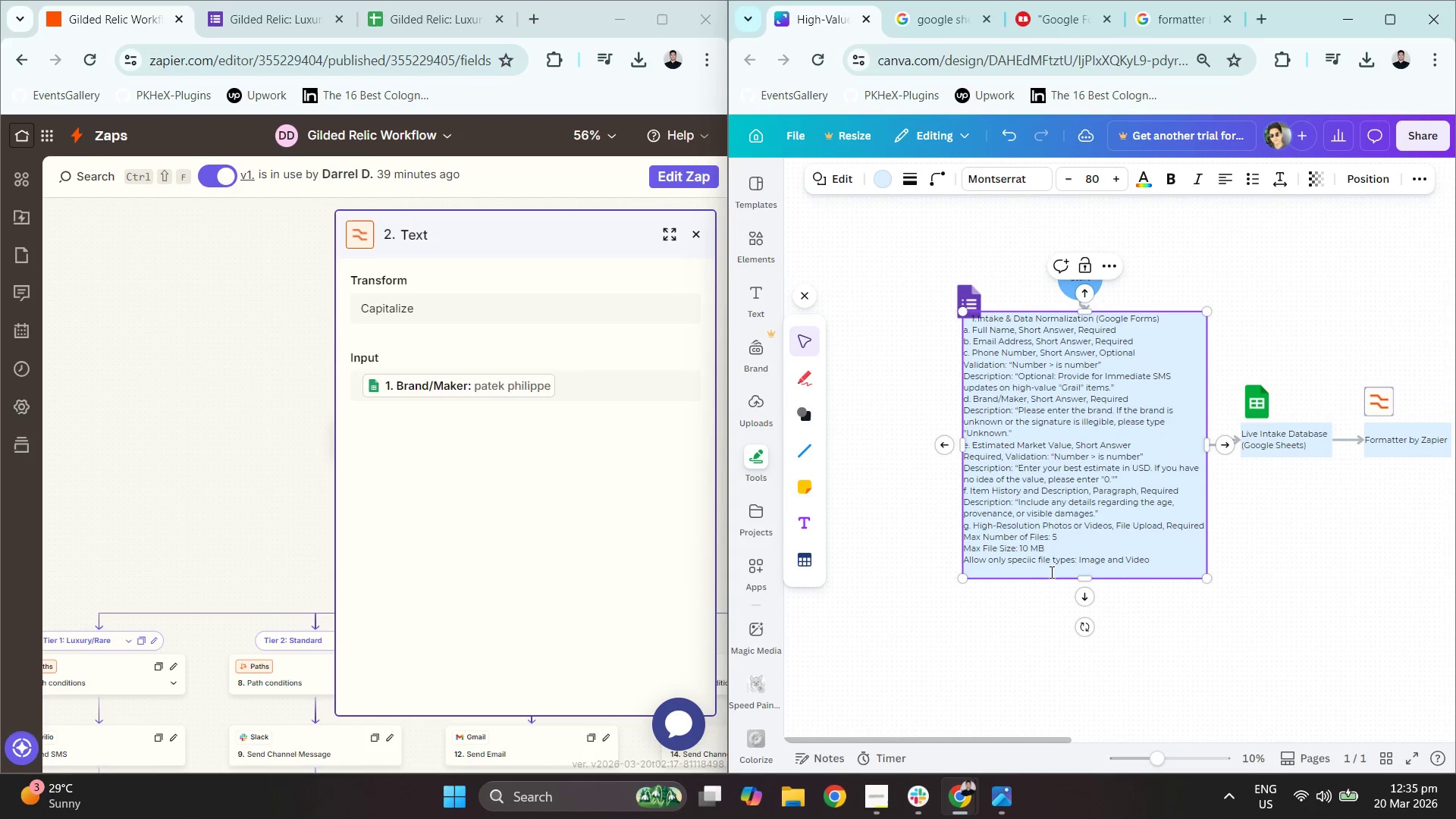 
triple_click([1037, 574])
 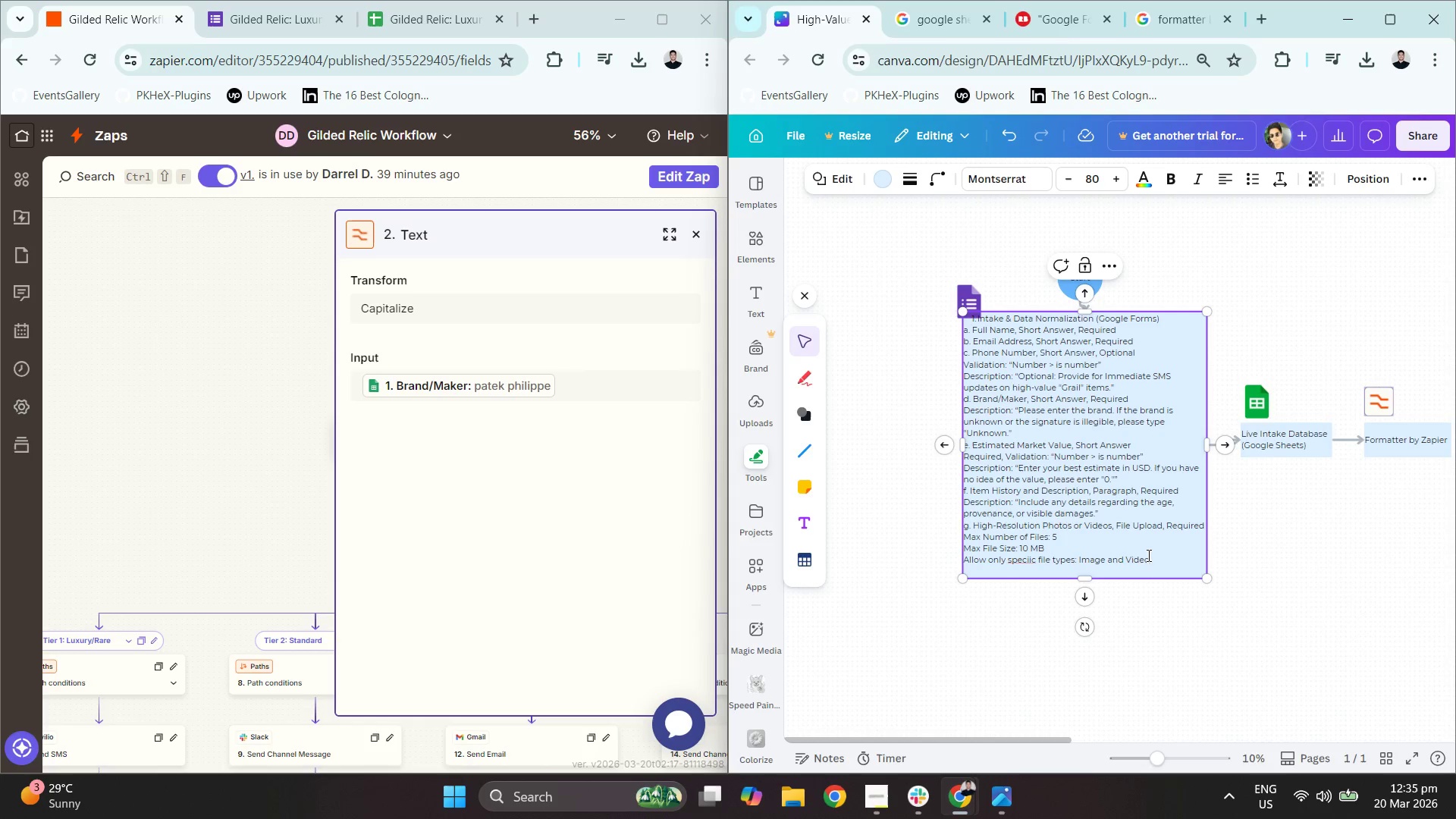 
double_click([1163, 560])
 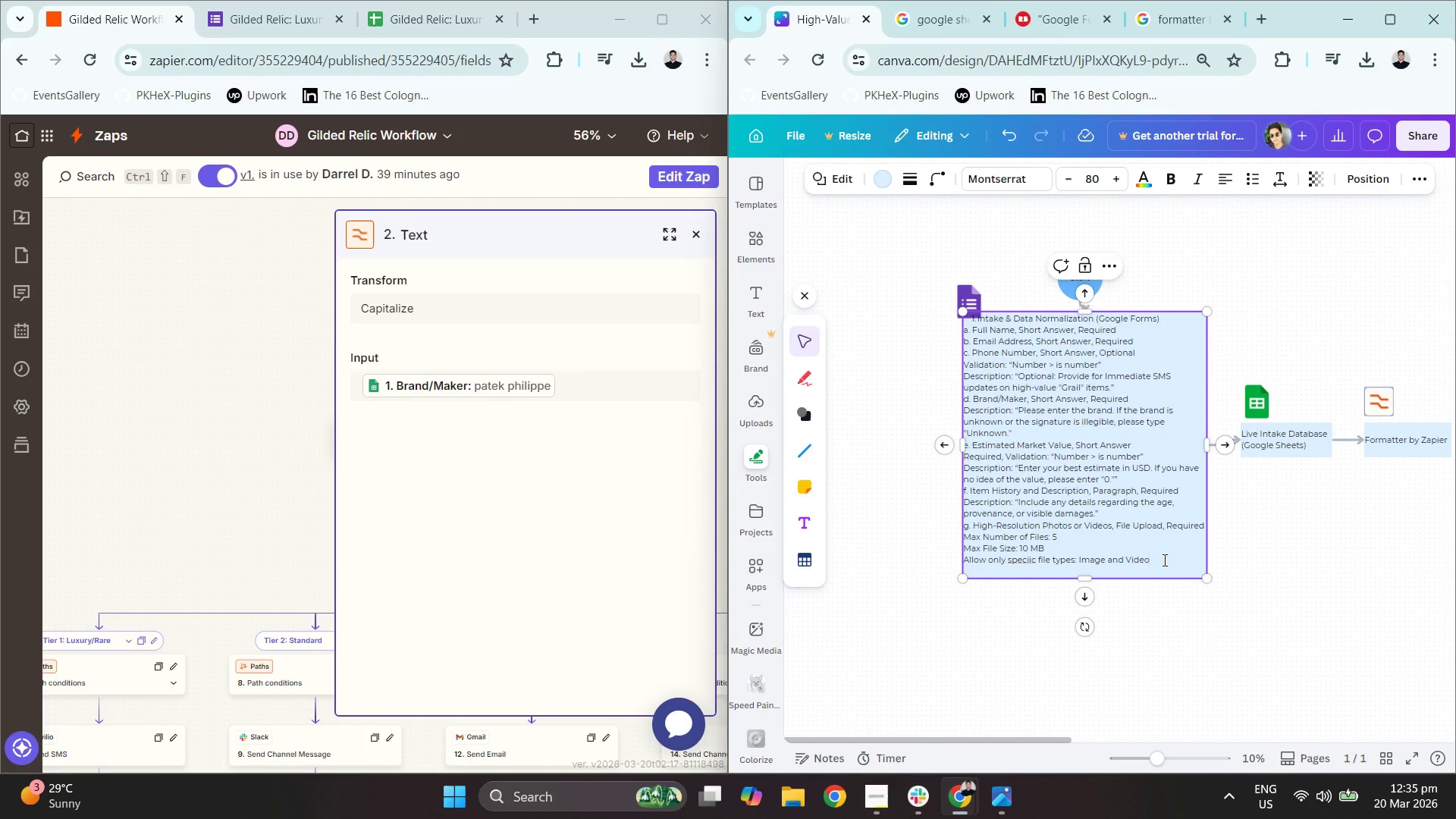 
triple_click([1163, 560])
 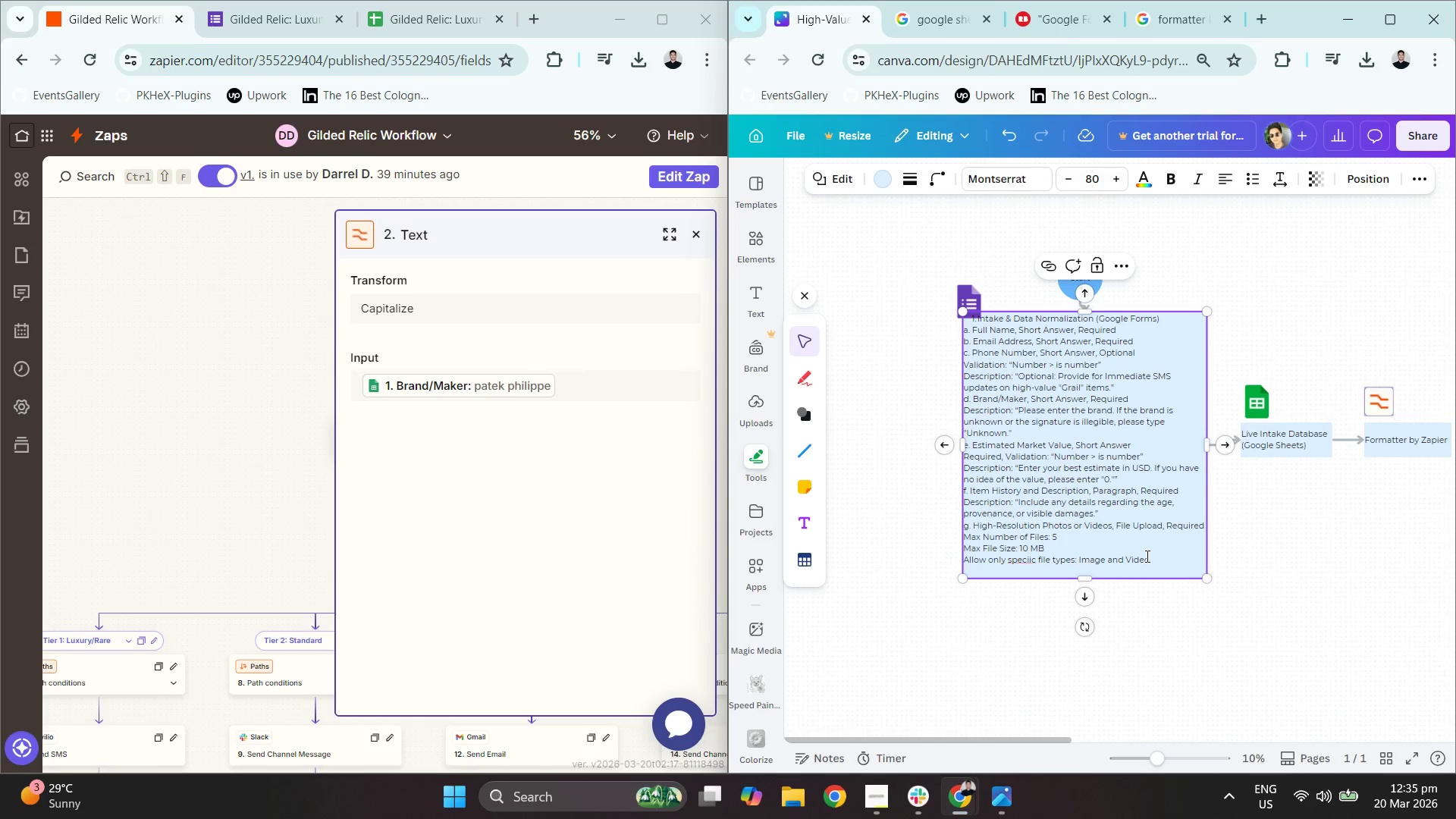 
key(Delete)
 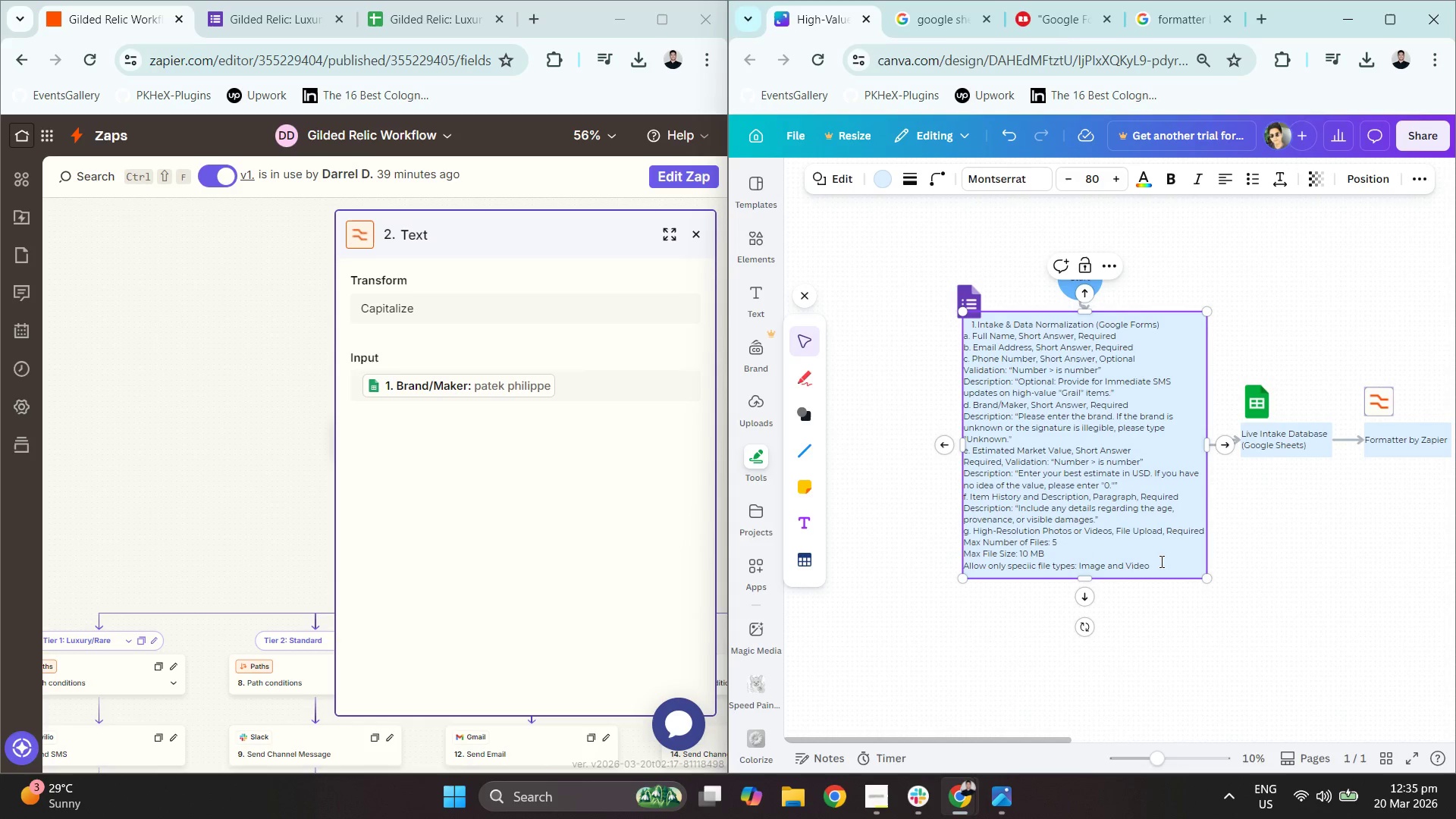 
key(Delete)
 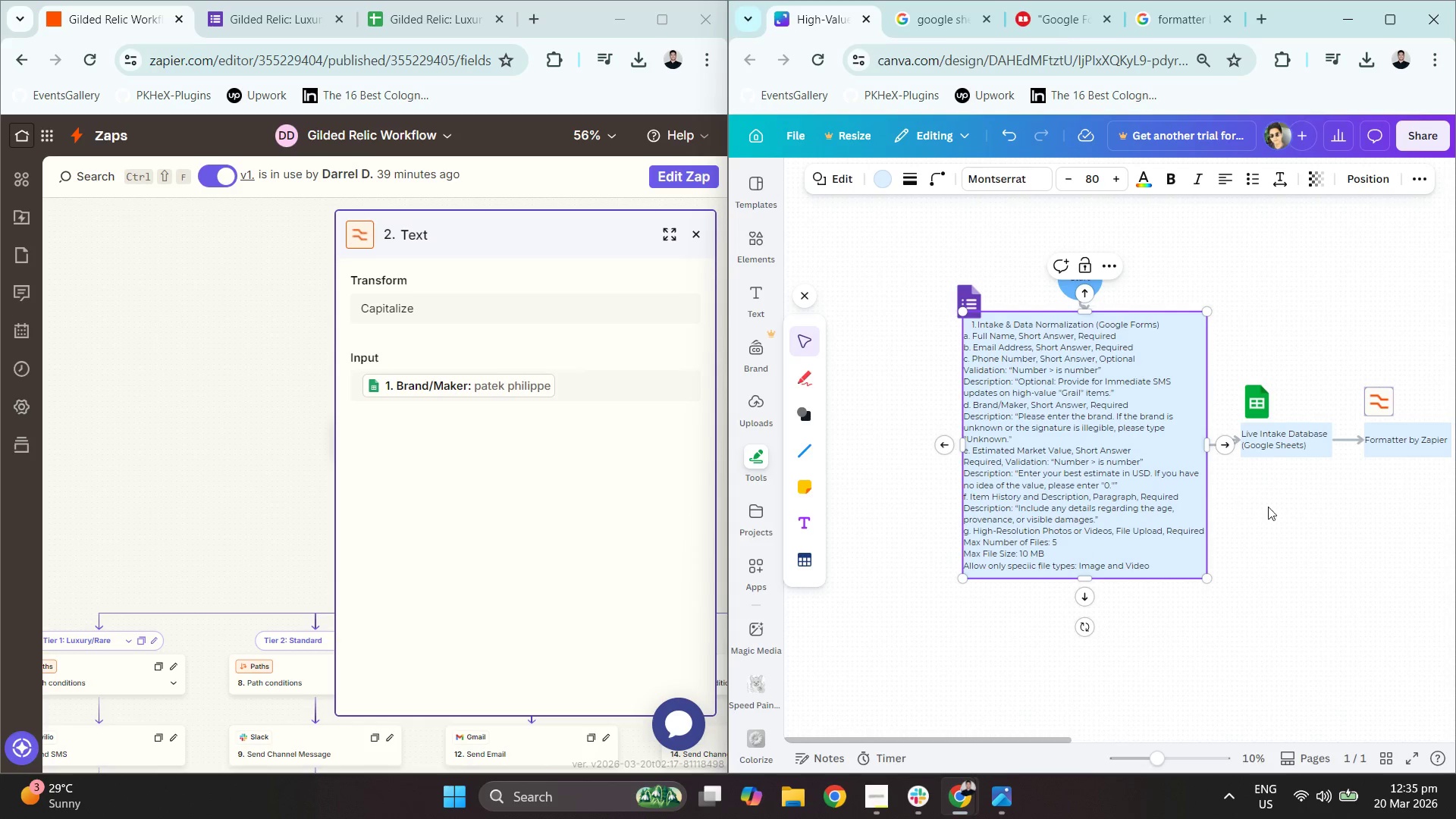 
key(Delete)
 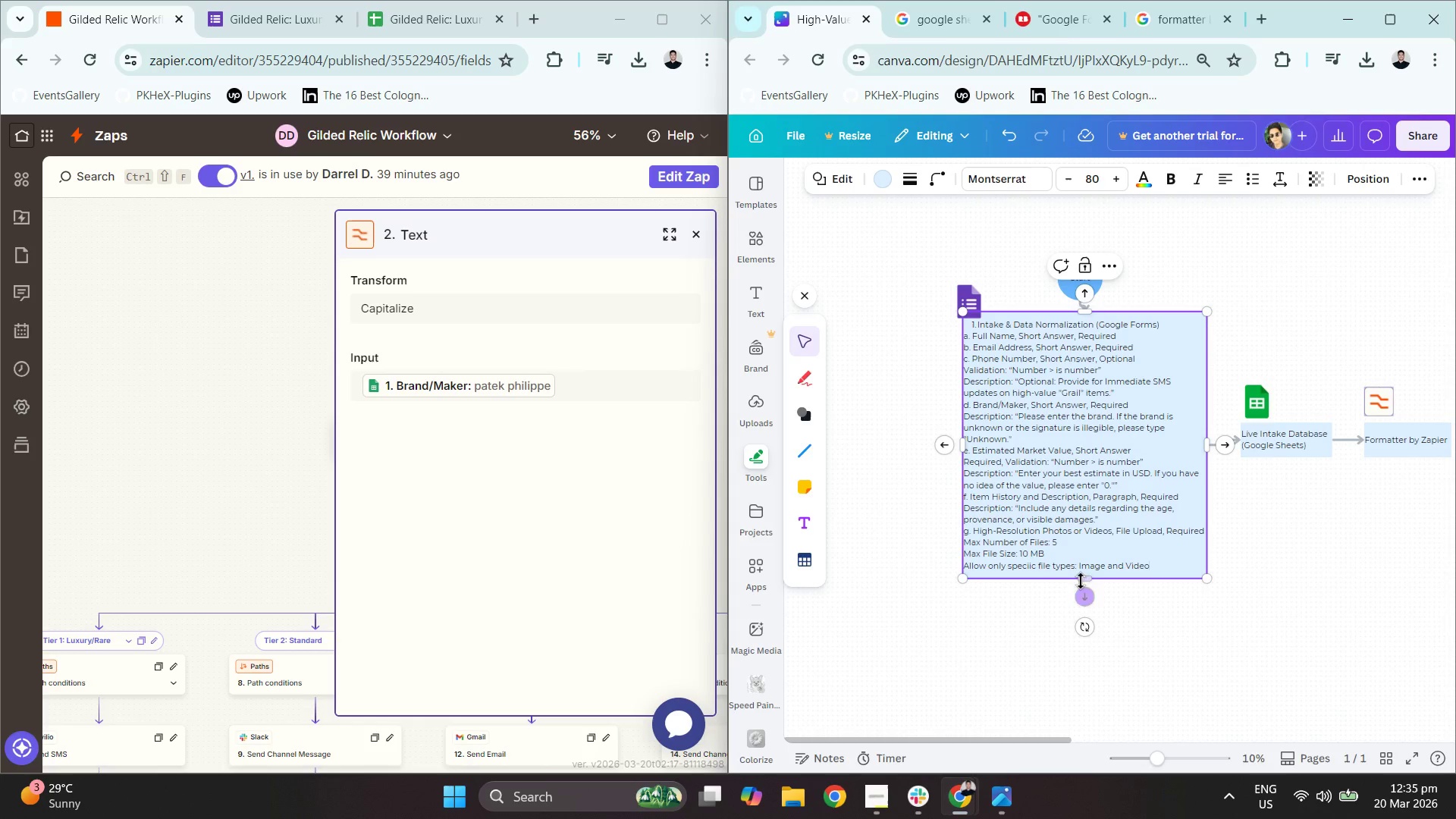 
left_click_drag(start_coordinate=[1081, 576], to_coordinate=[1079, 584])
 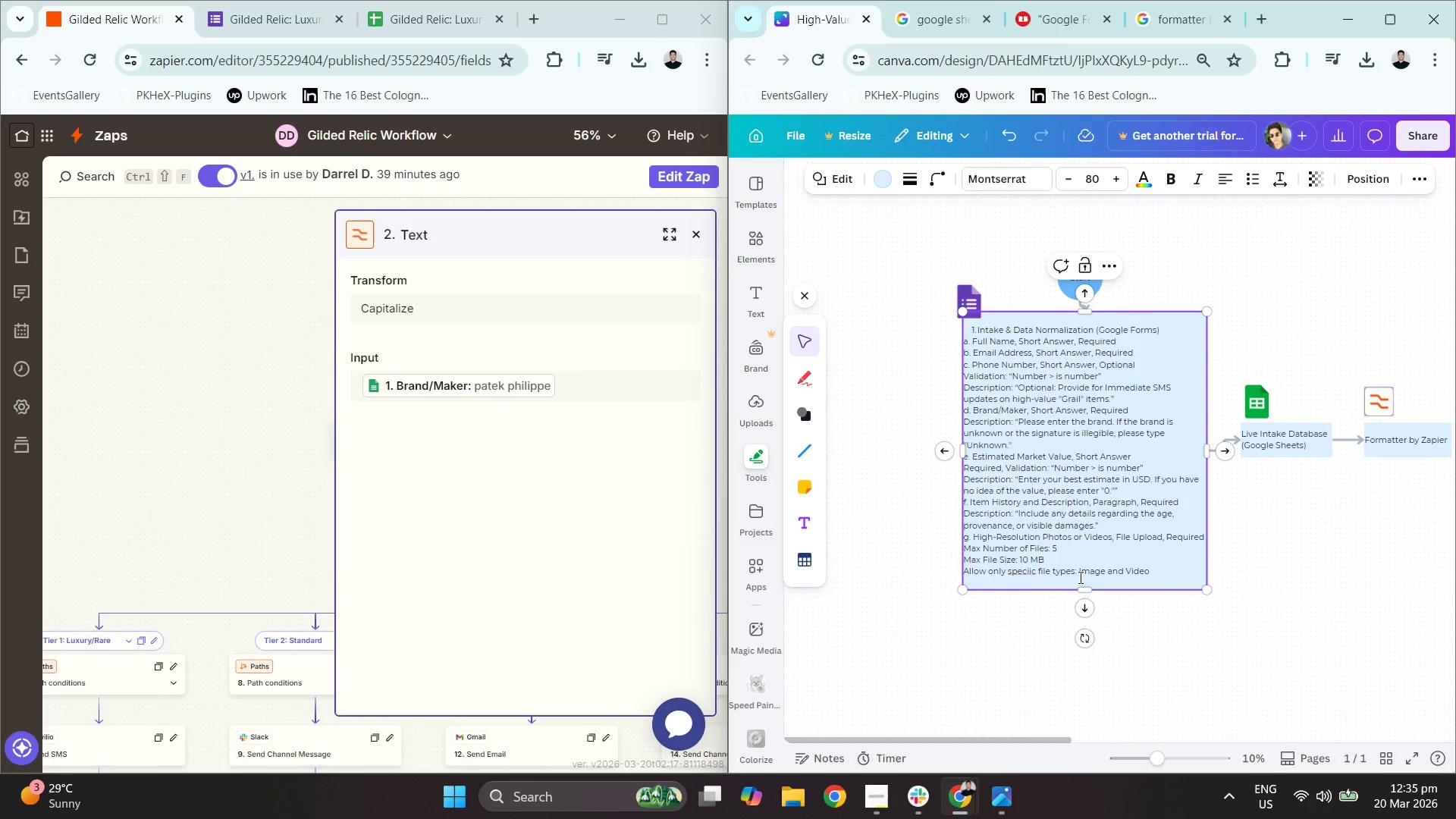 
hold_key(key=ControlLeft, duration=0.36)
 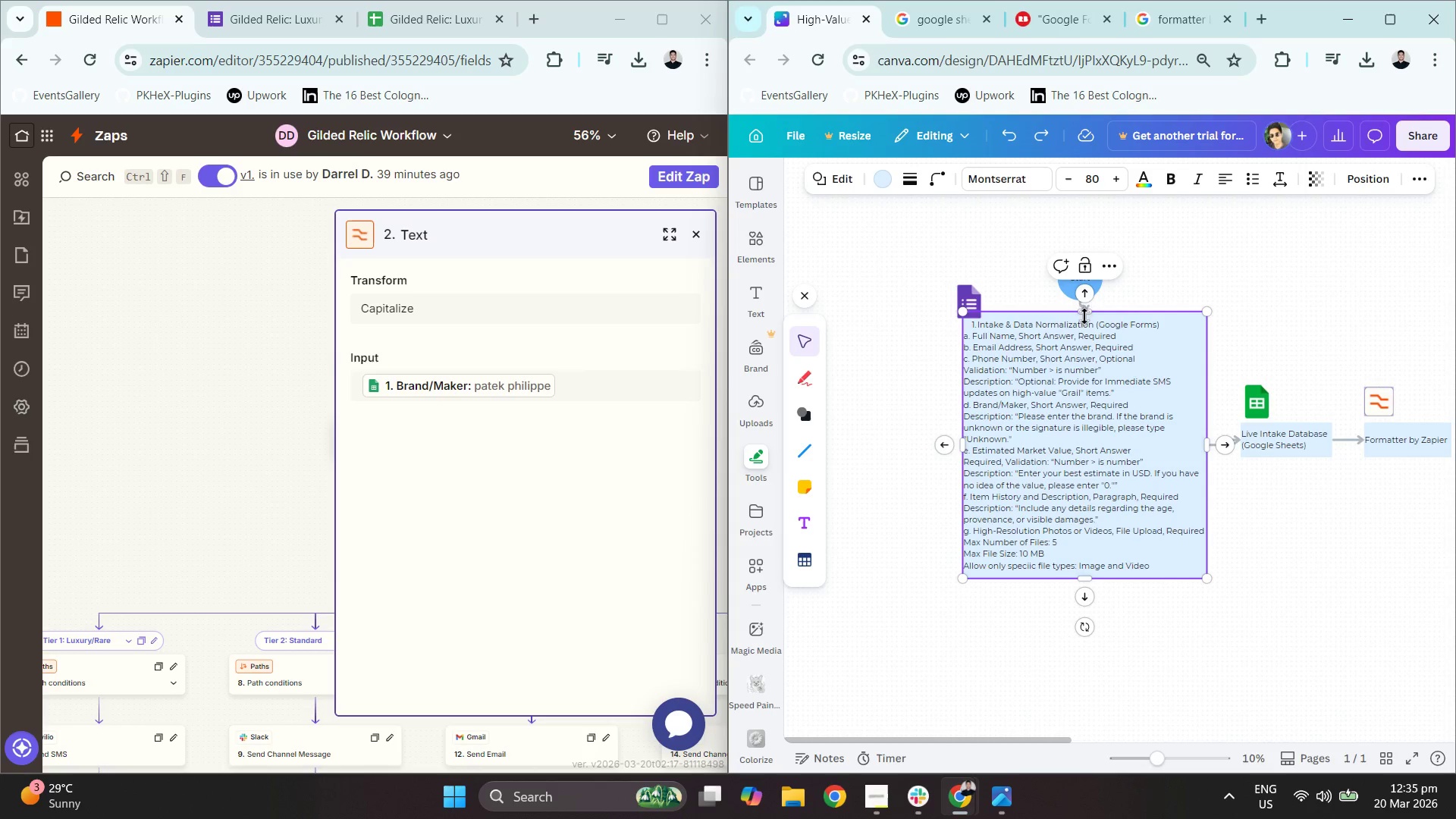 
key(Z)
 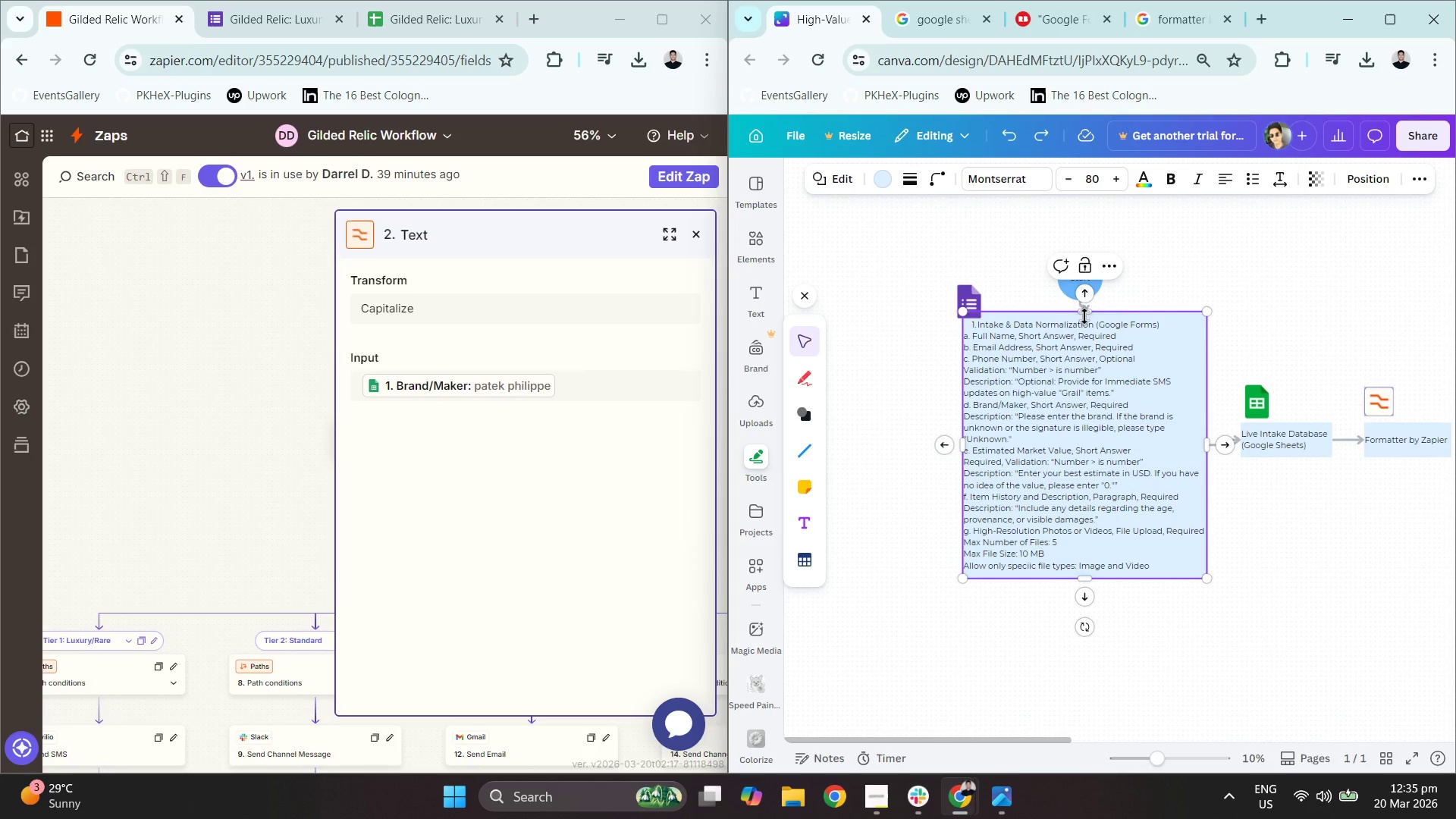 
left_click_drag(start_coordinate=[1086, 311], to_coordinate=[1086, 334])
 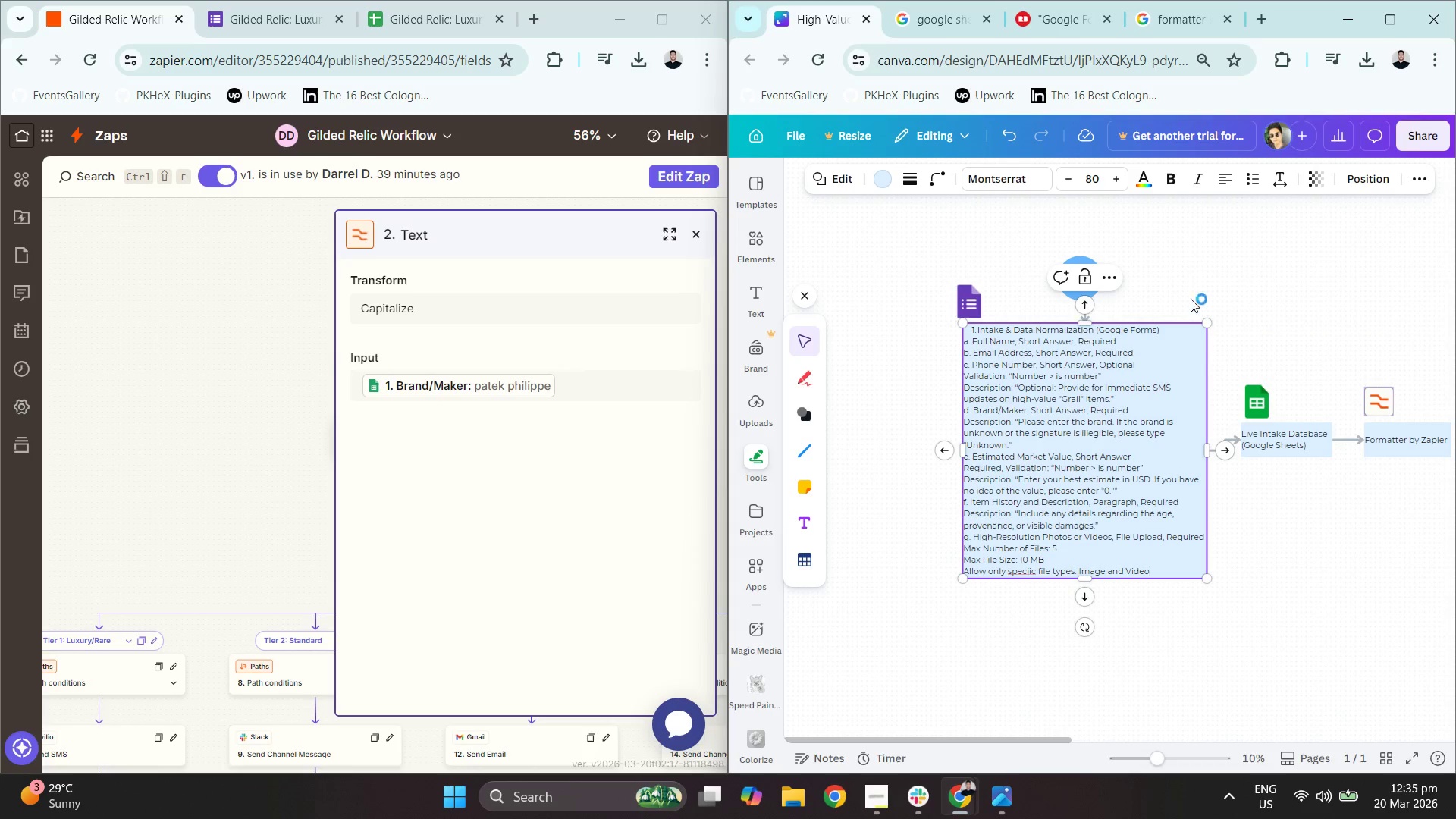 
left_click([1207, 282])
 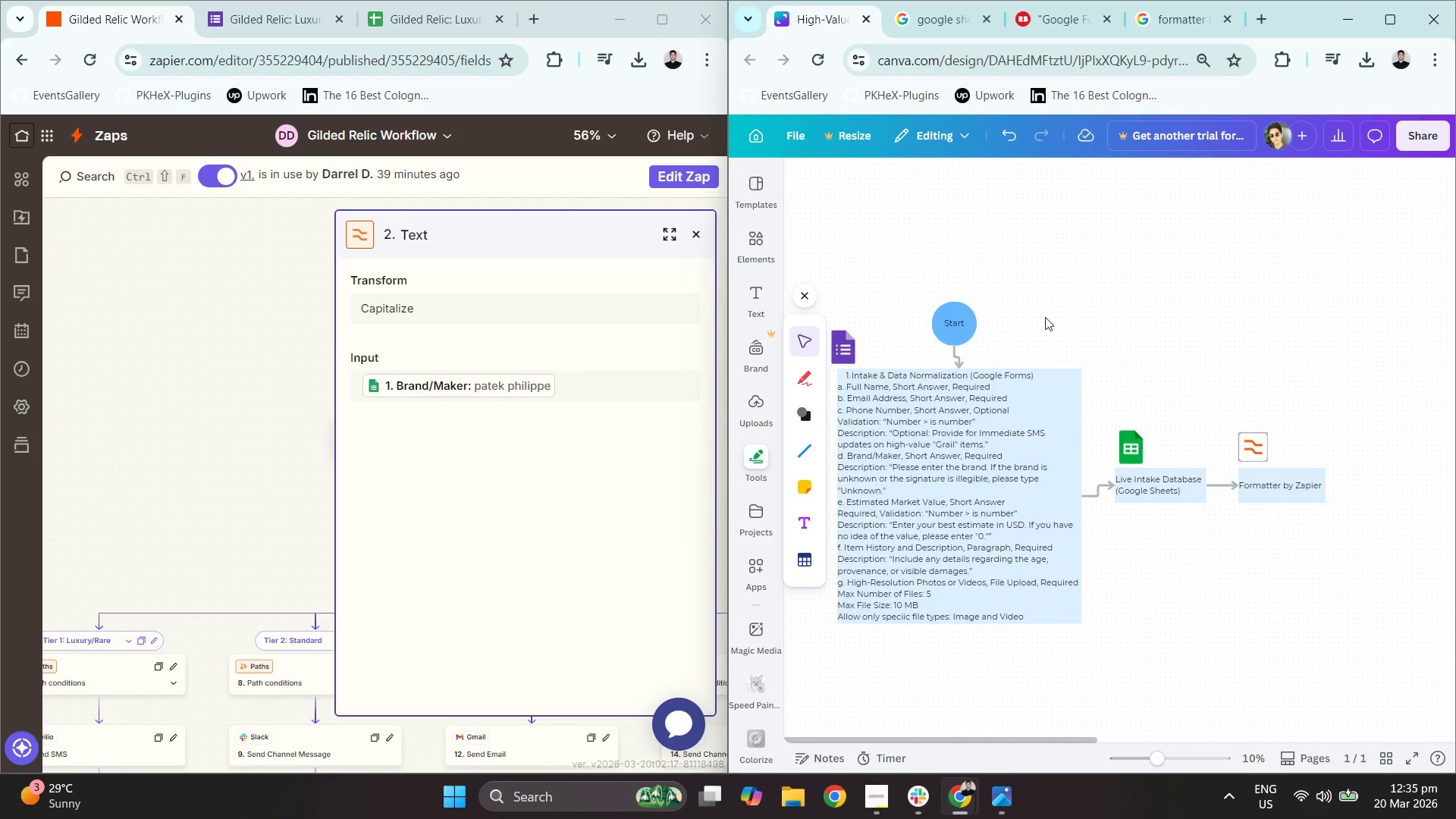 
left_click_drag(start_coordinate=[970, 329], to_coordinate=[974, 329])
 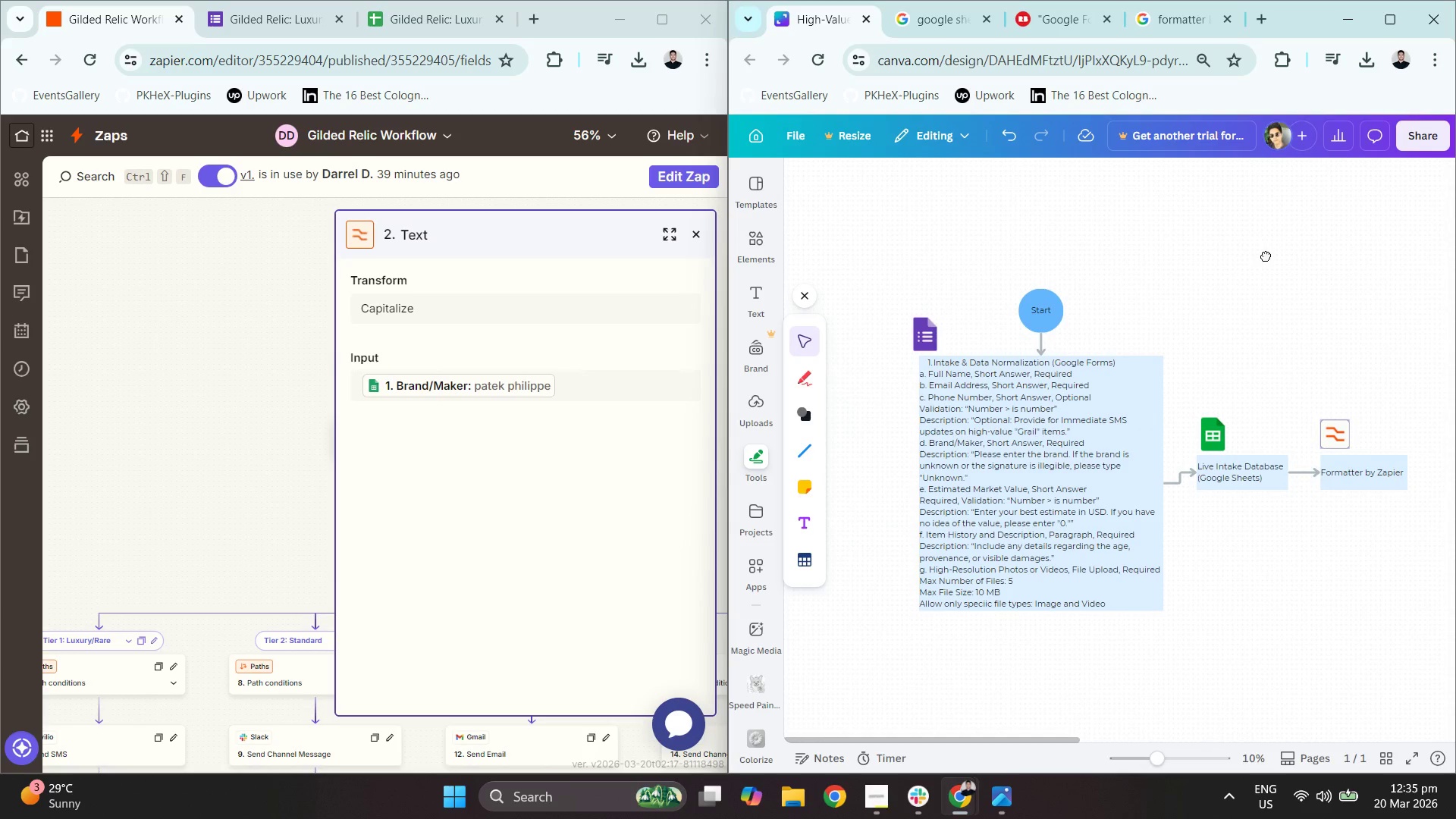 
left_click_drag(start_coordinate=[932, 337], to_coordinate=[940, 337])
 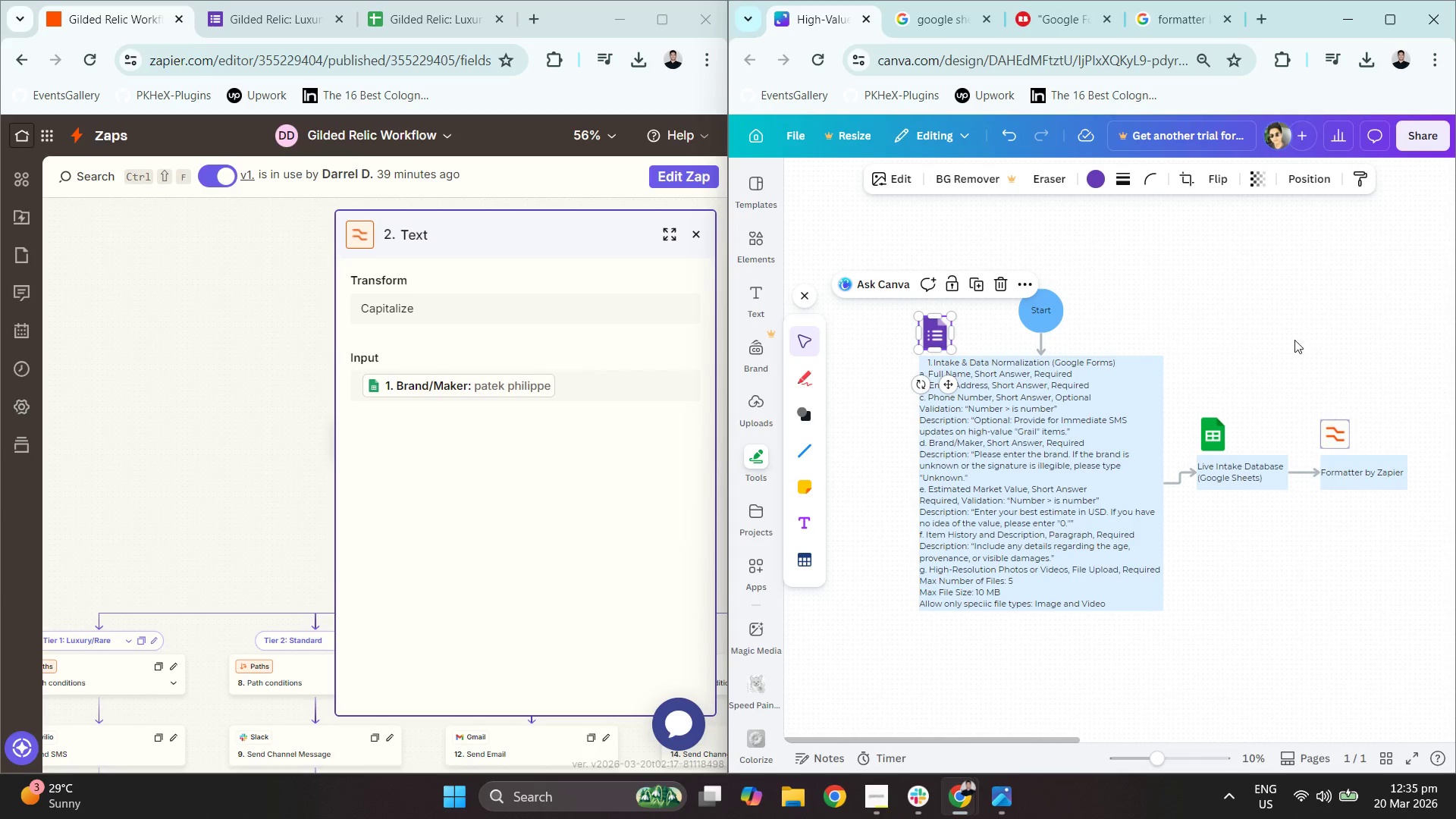 
left_click([1312, 334])
 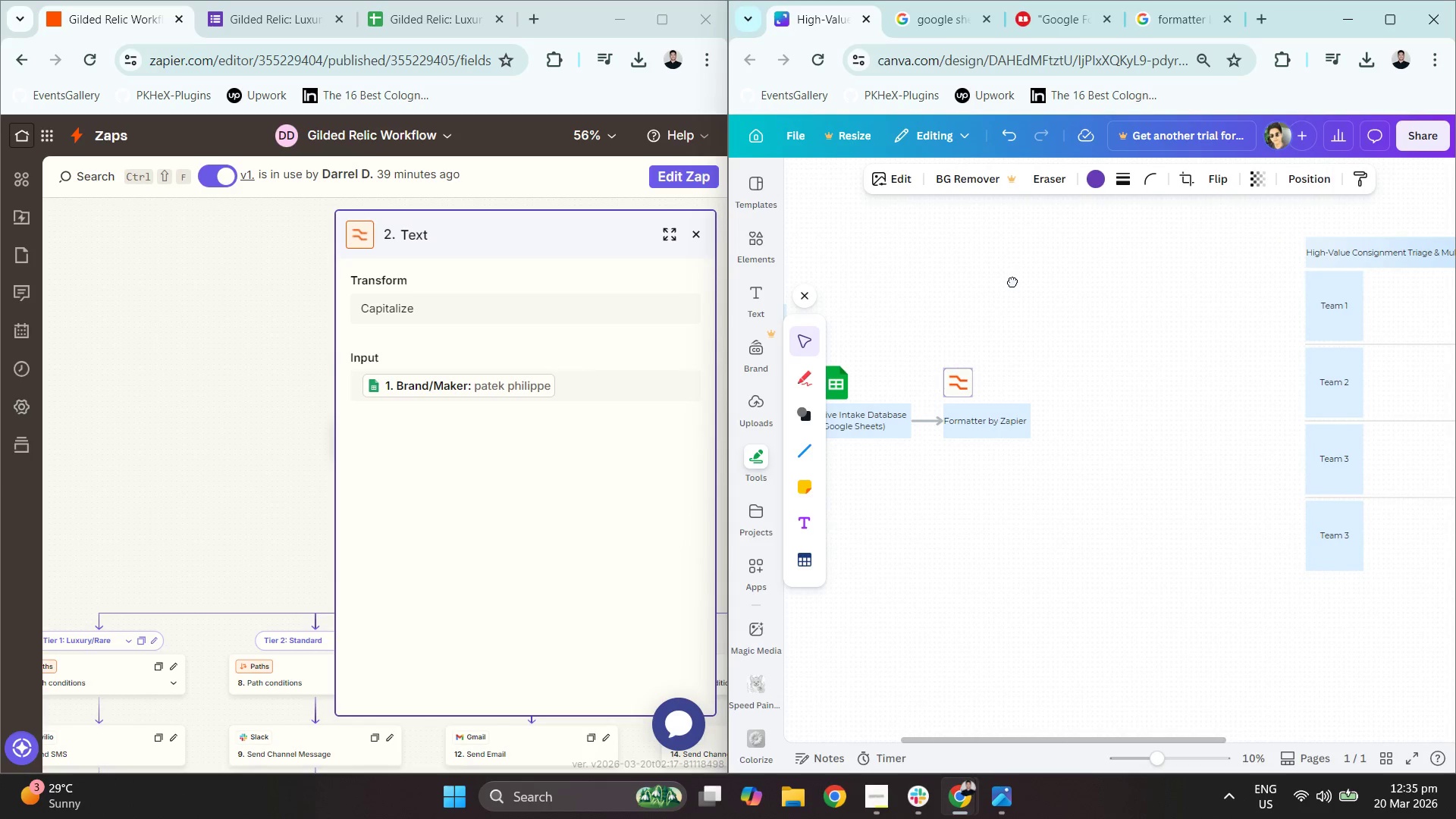 
key(Control+ControlLeft)
 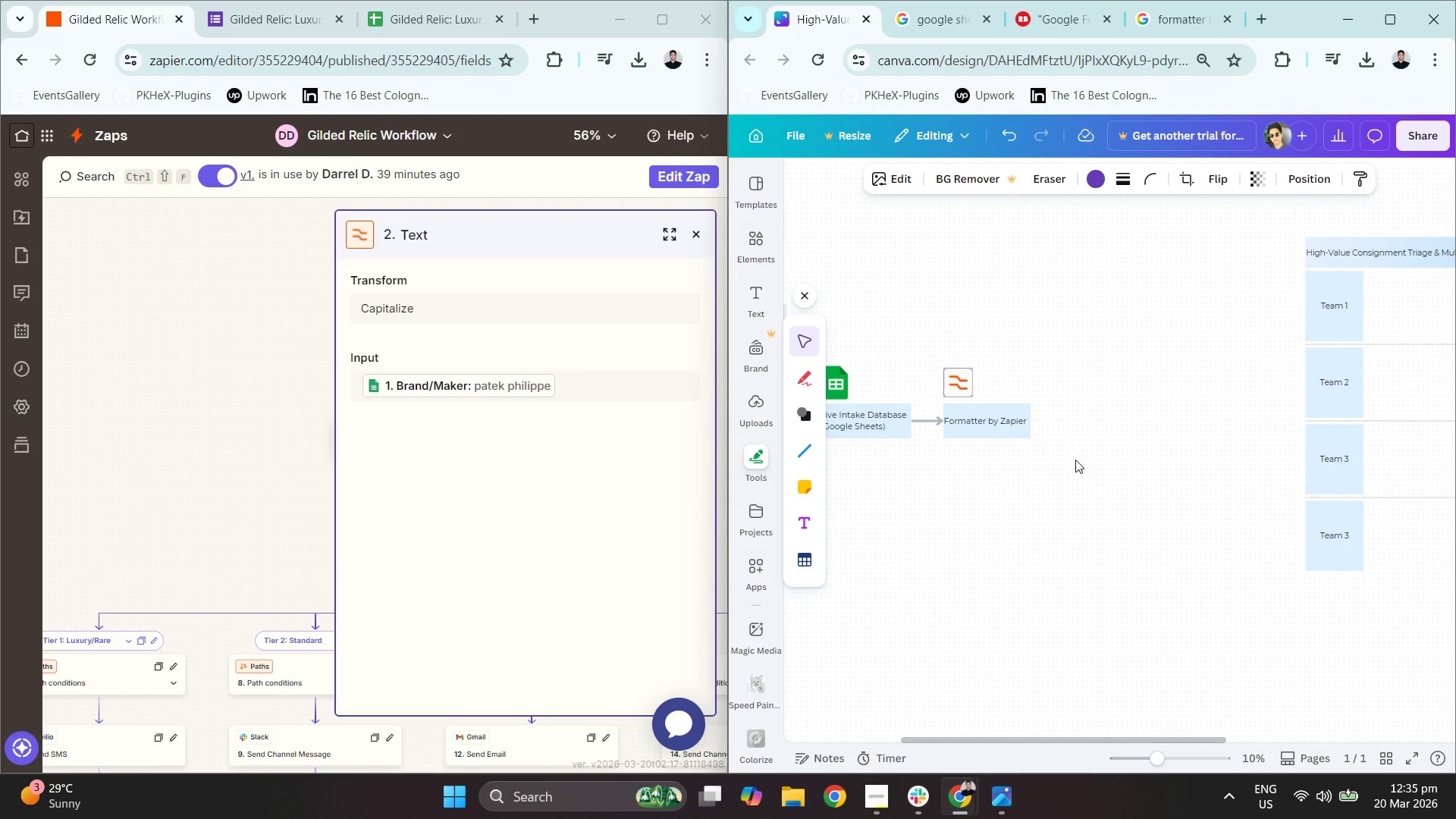 
wait(7.3)
 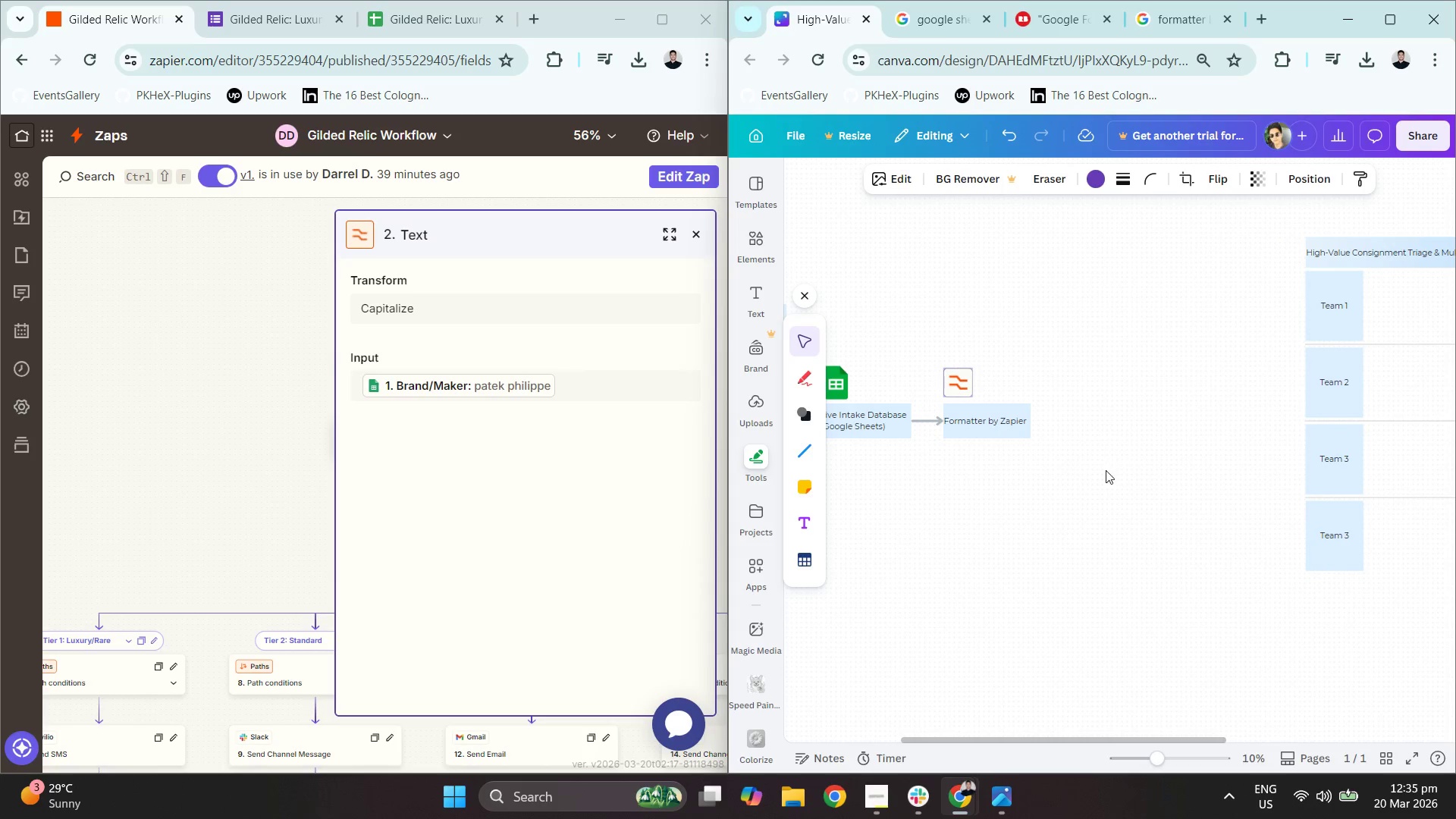 
scroll: coordinate [1064, 435], scroll_direction: up, amount: 1.0
 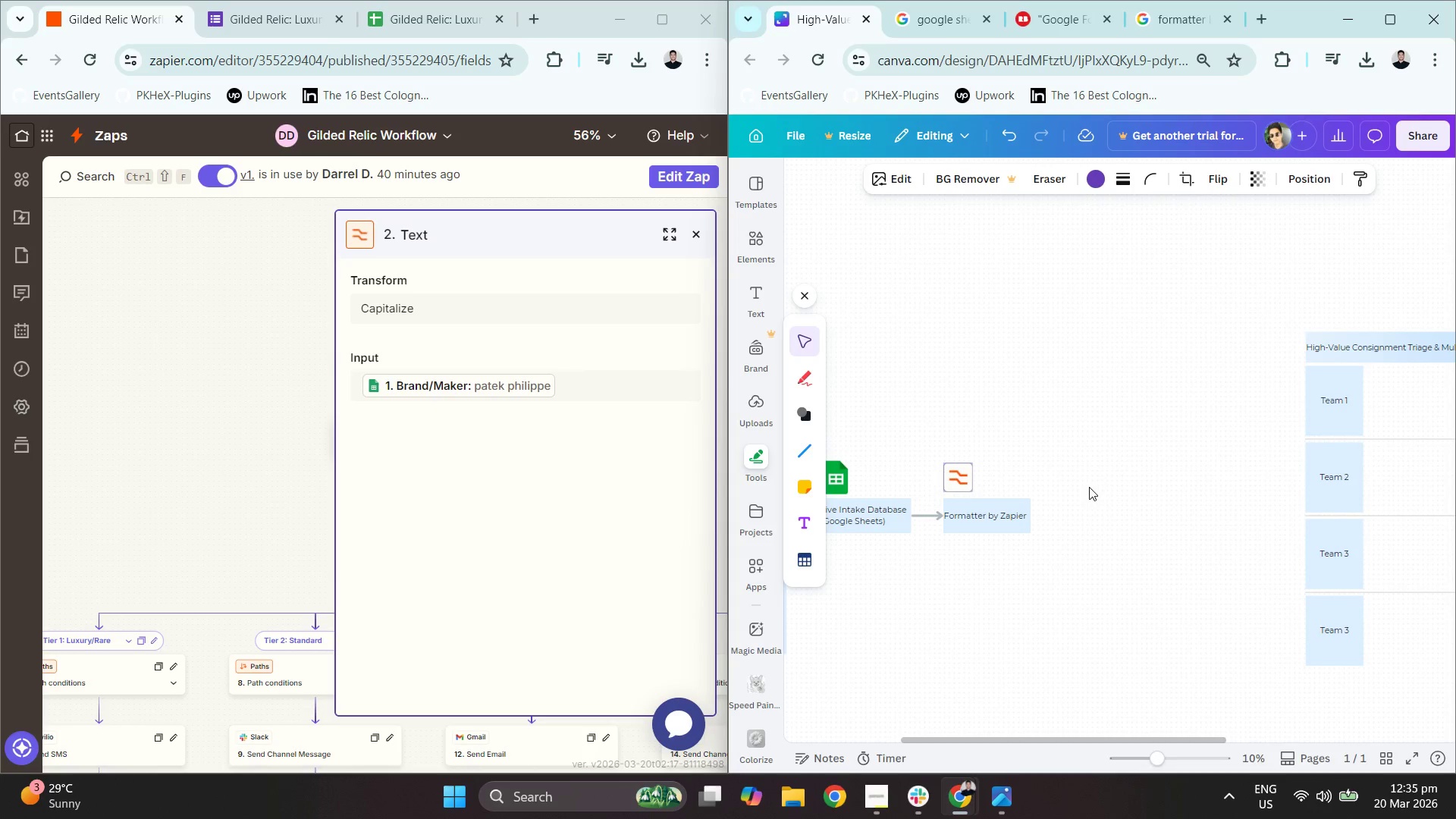 
hold_key(key=ControlLeft, duration=0.83)
scroll: coordinate [1087, 505], scroll_direction: up, amount: 2.0
 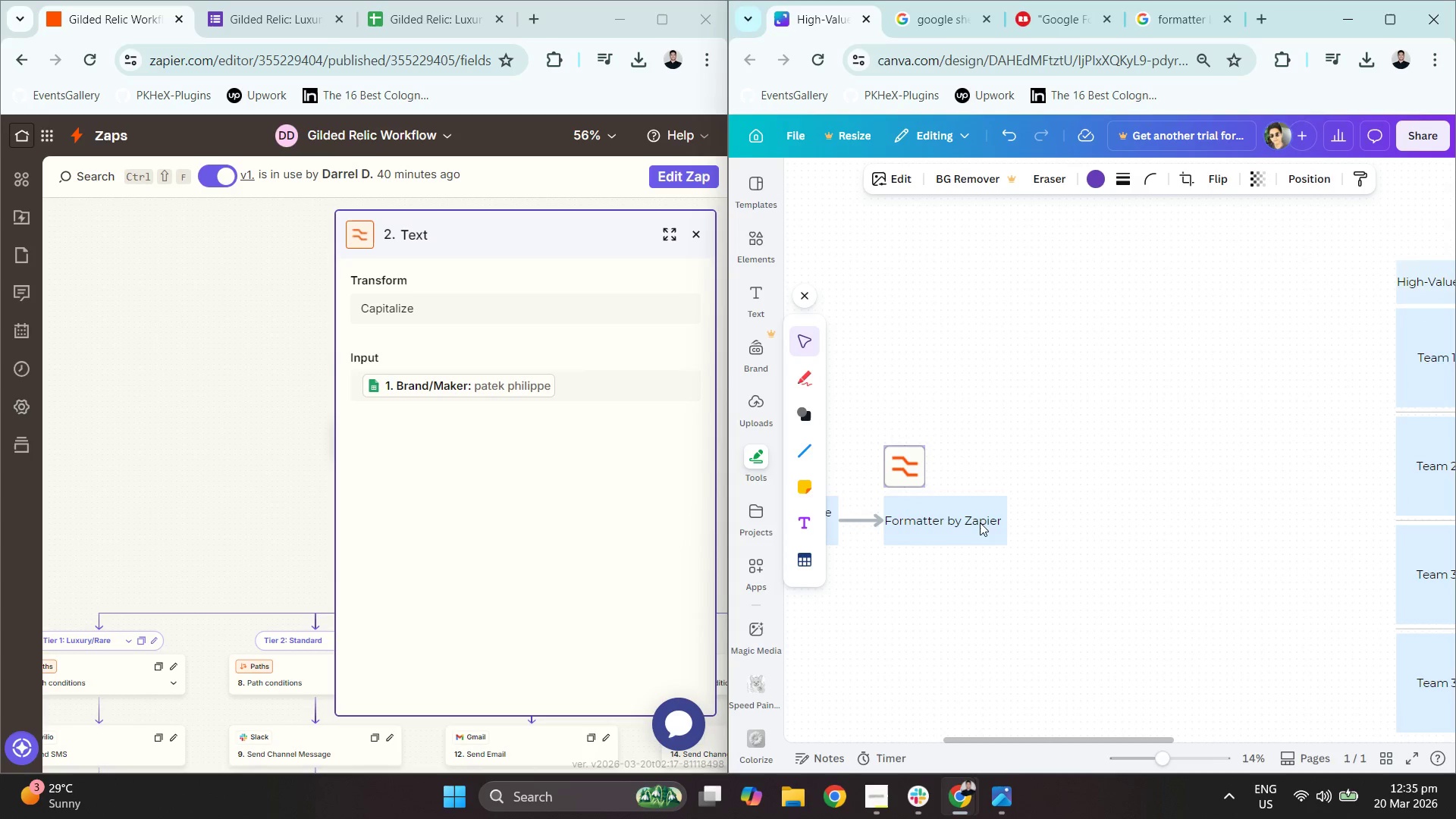 
left_click([964, 520])
 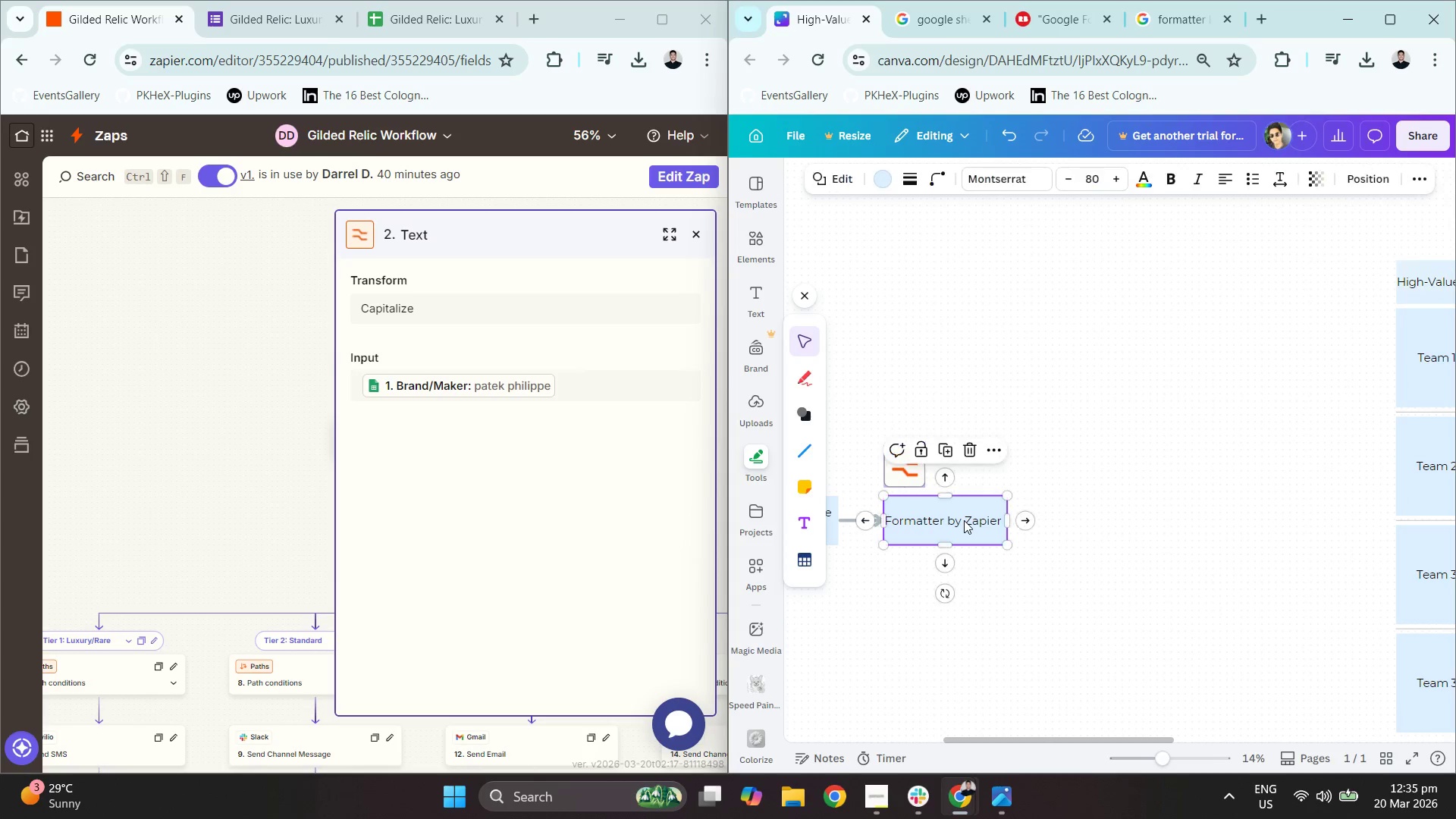 
key(Control+C)
 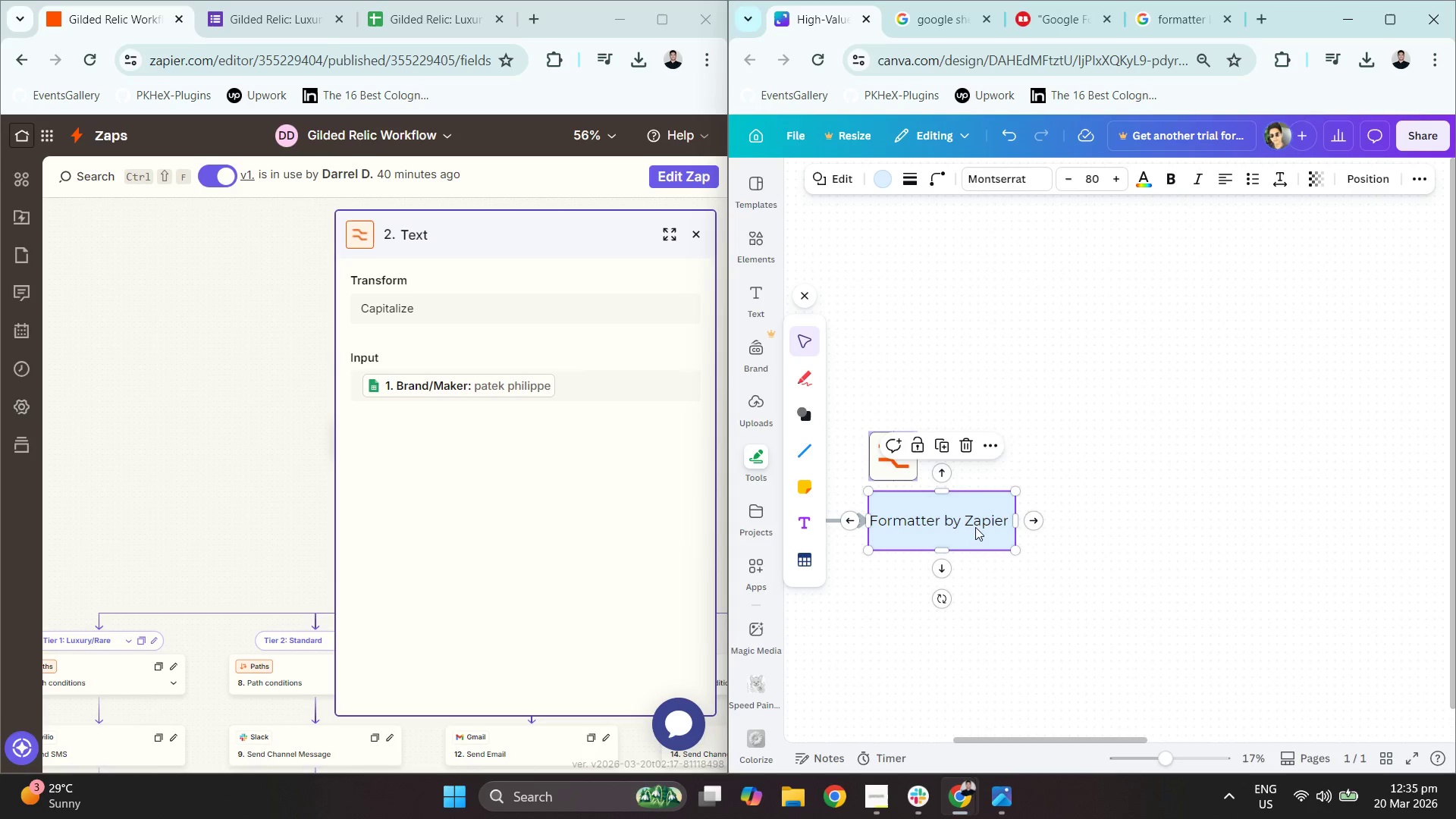 
scroll: coordinate [964, 520], scroll_direction: up, amount: 1.0
 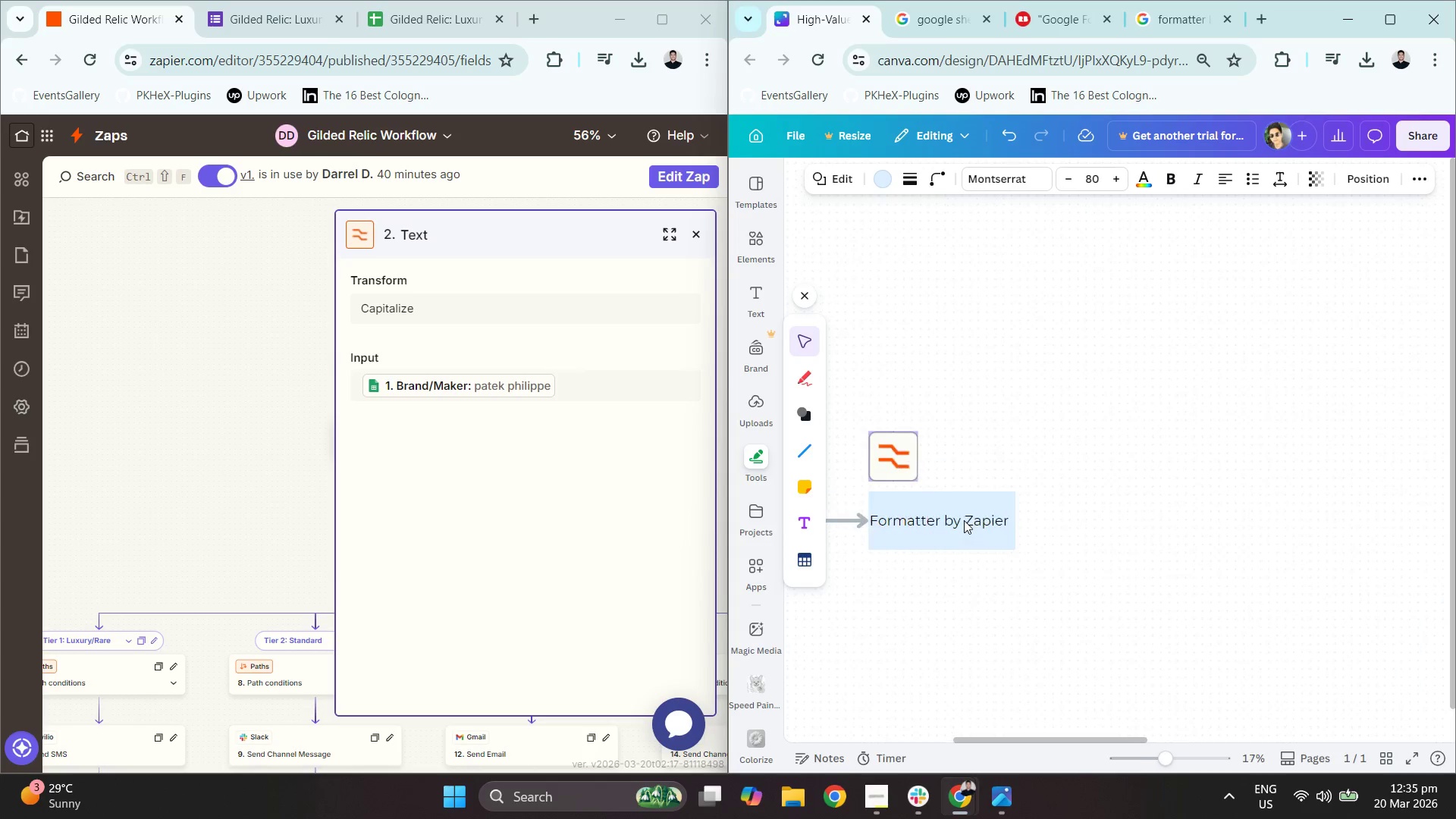 
key(Control+C)
 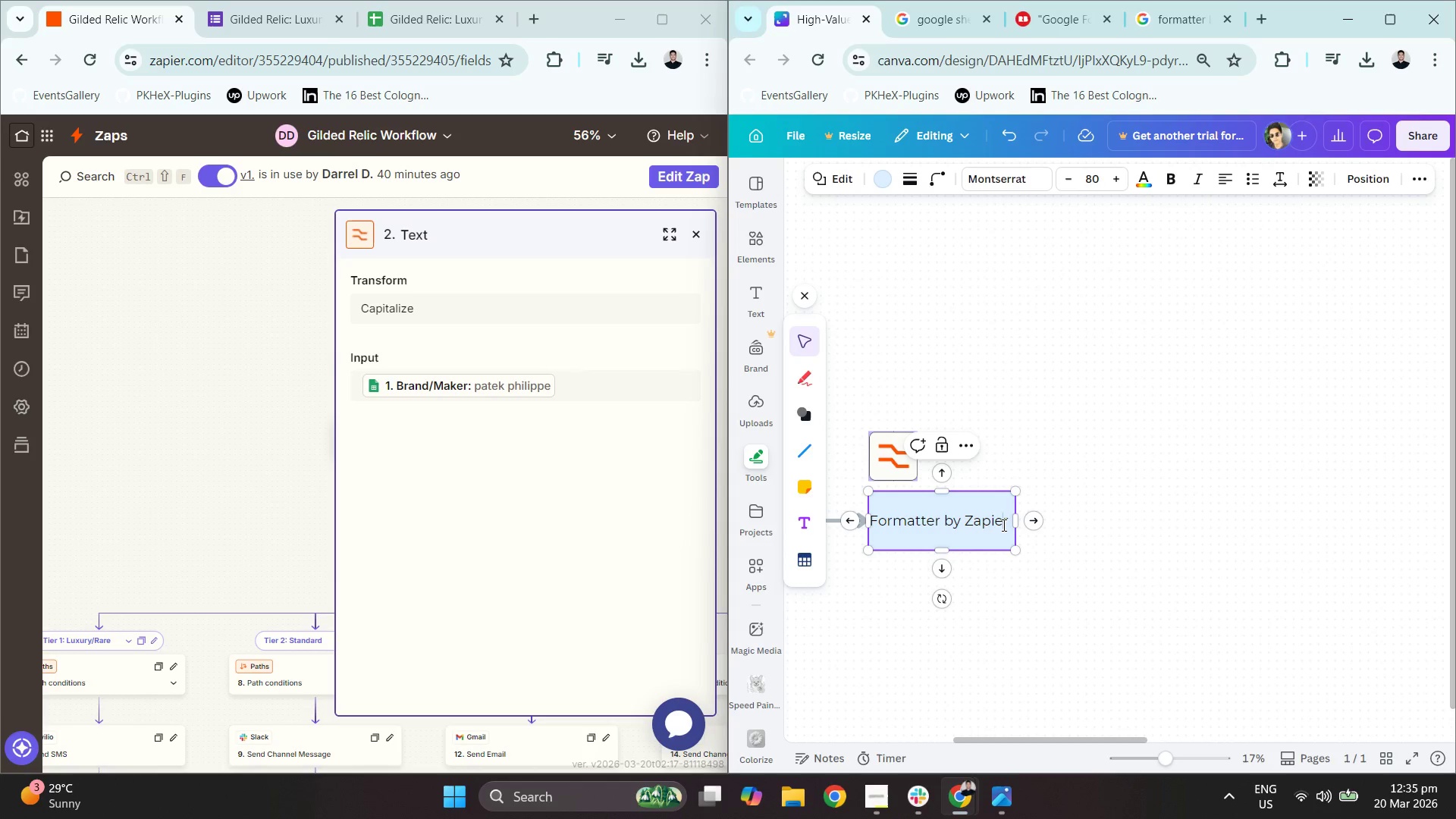 
double_click([1008, 523])
 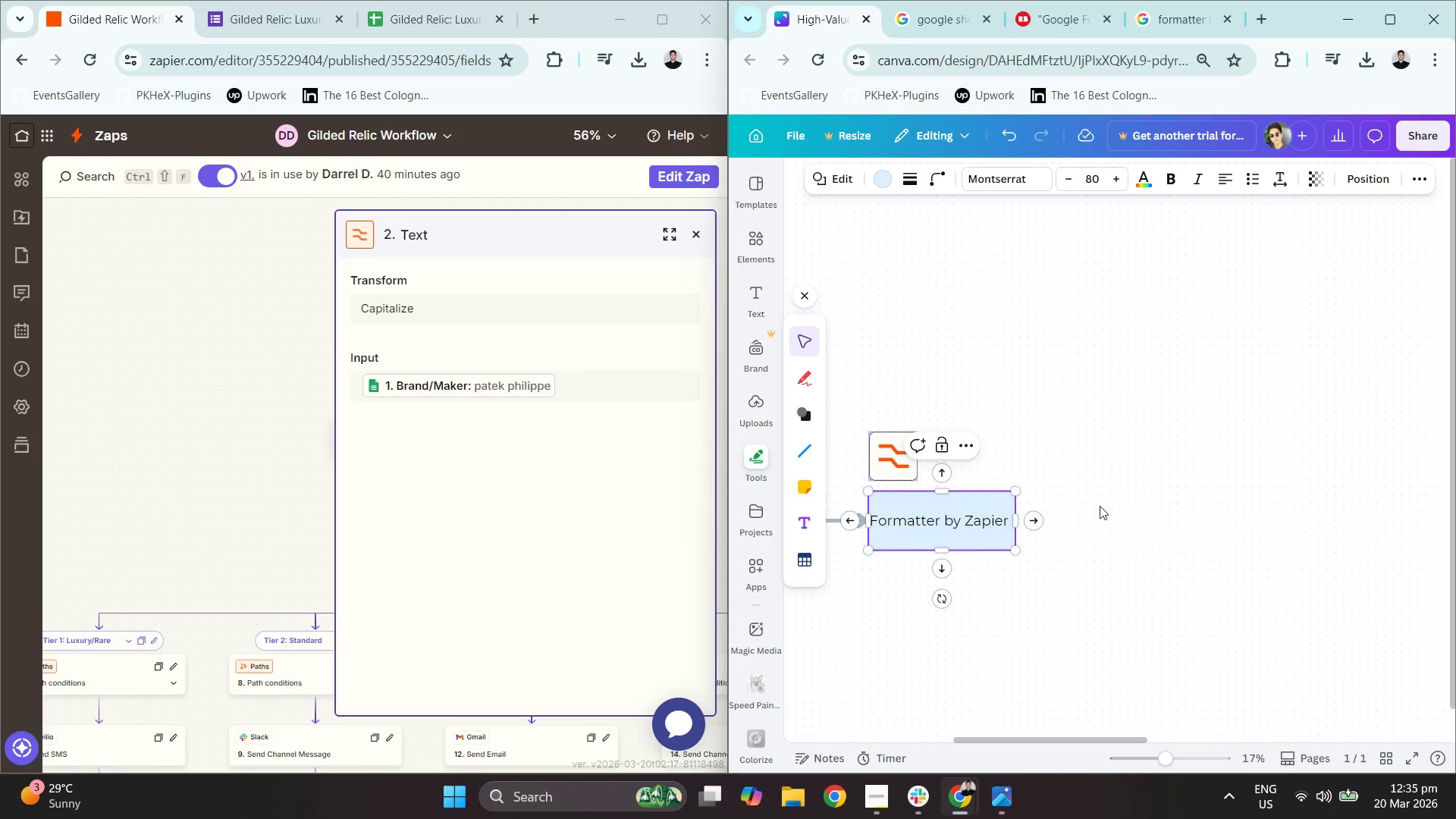 
key(Shift+ShiftLeft)
 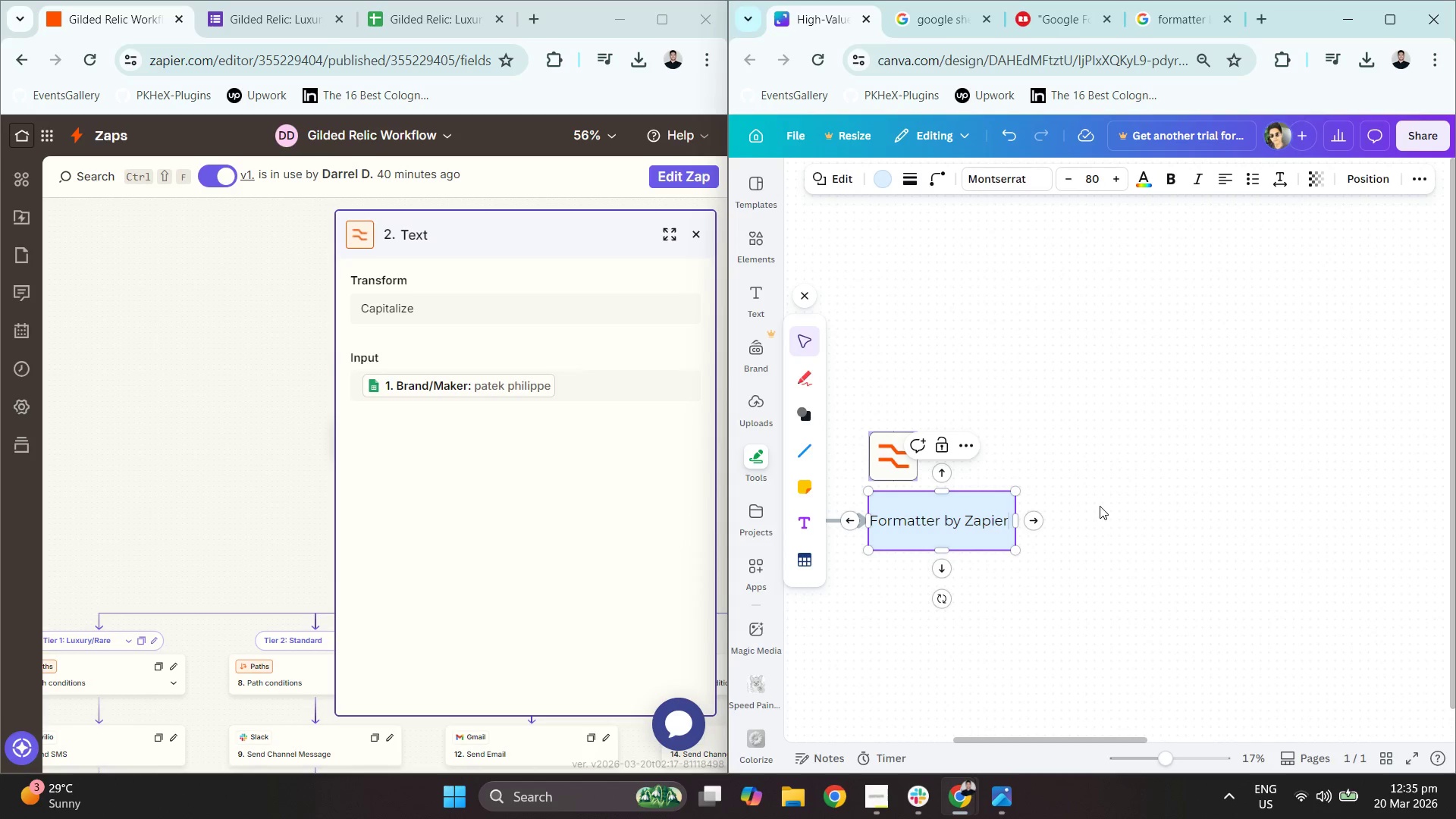 
key(Shift+Semicolon)
 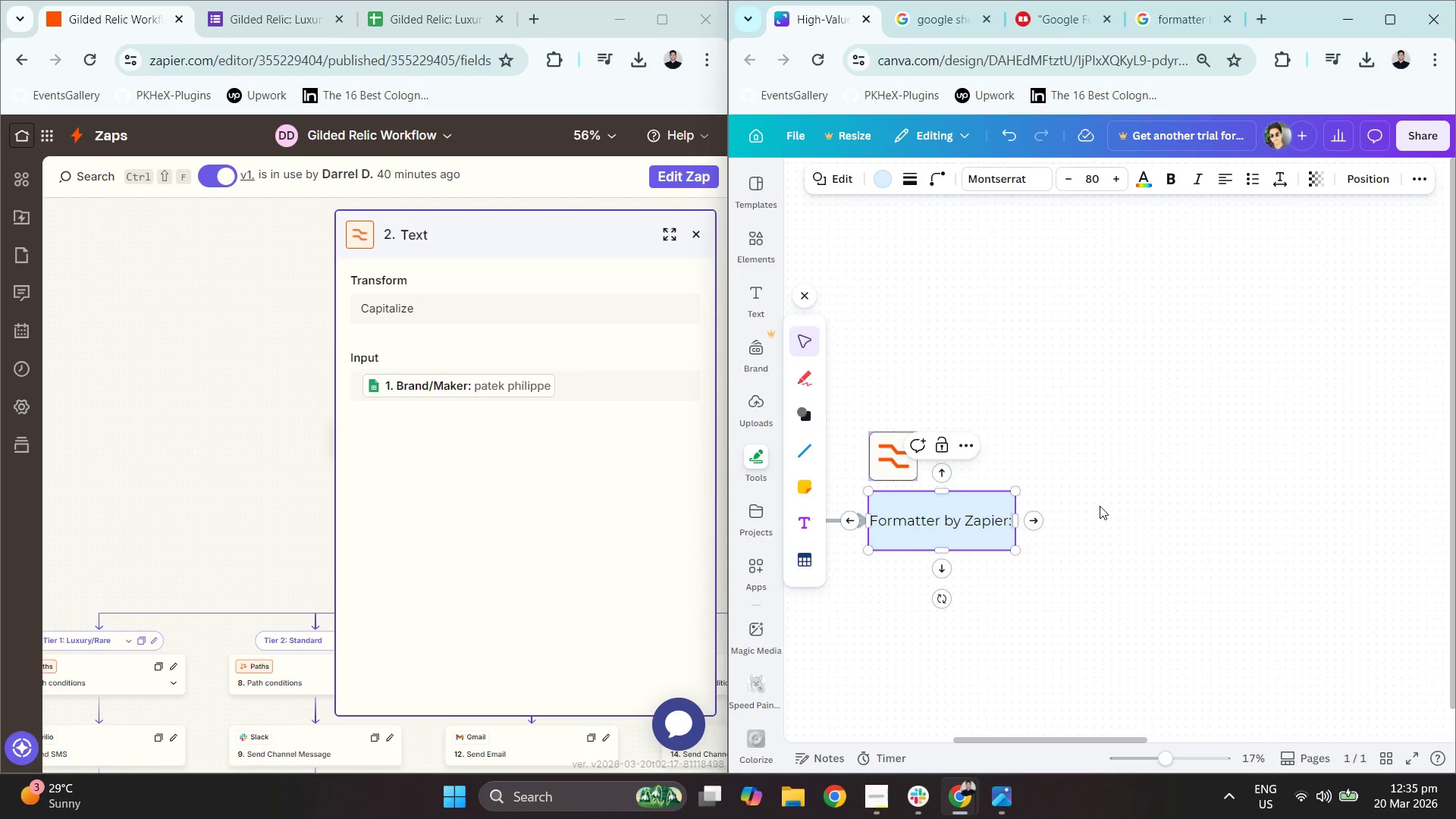 
key(Enter)
 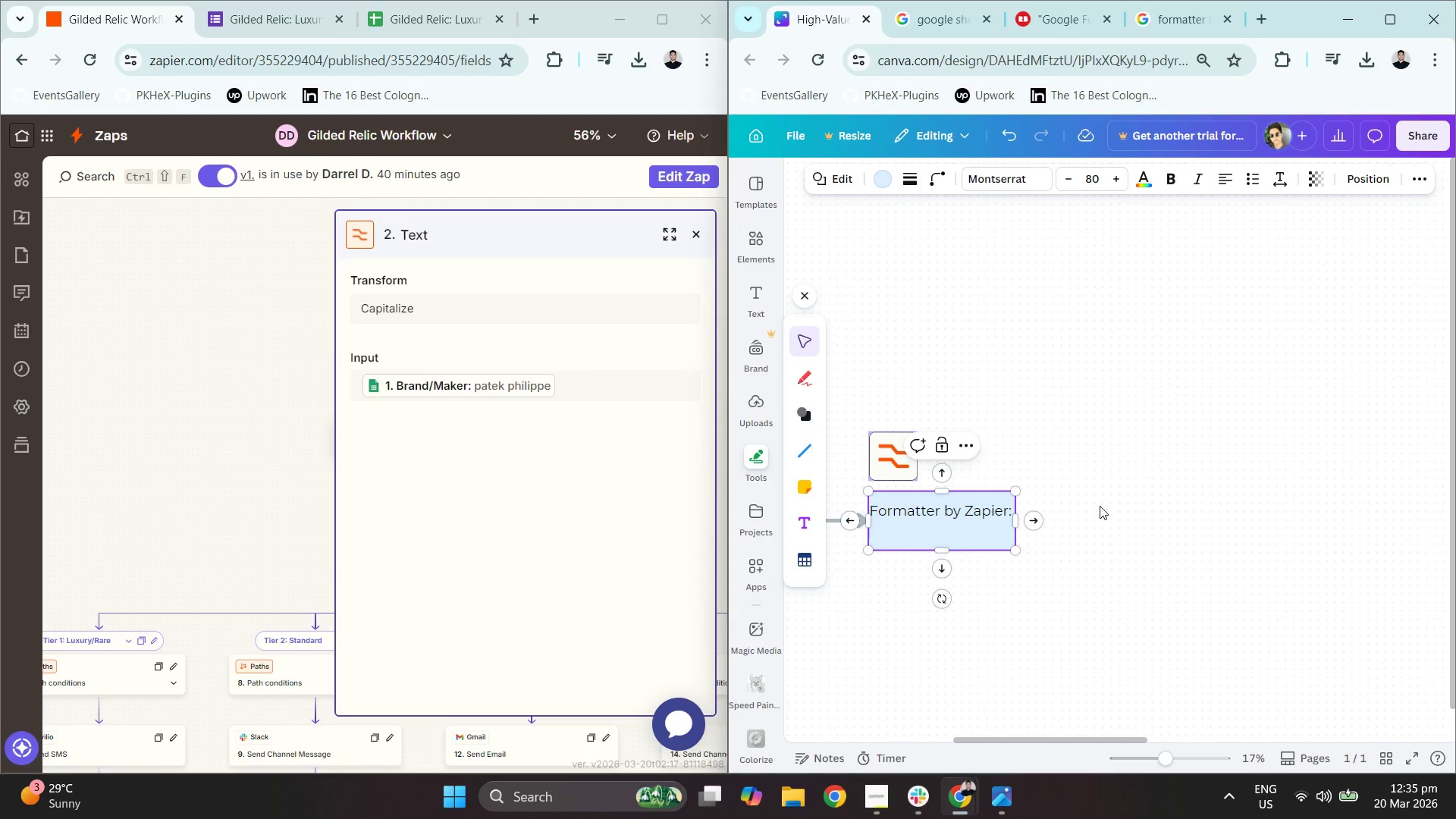 
key(1)
 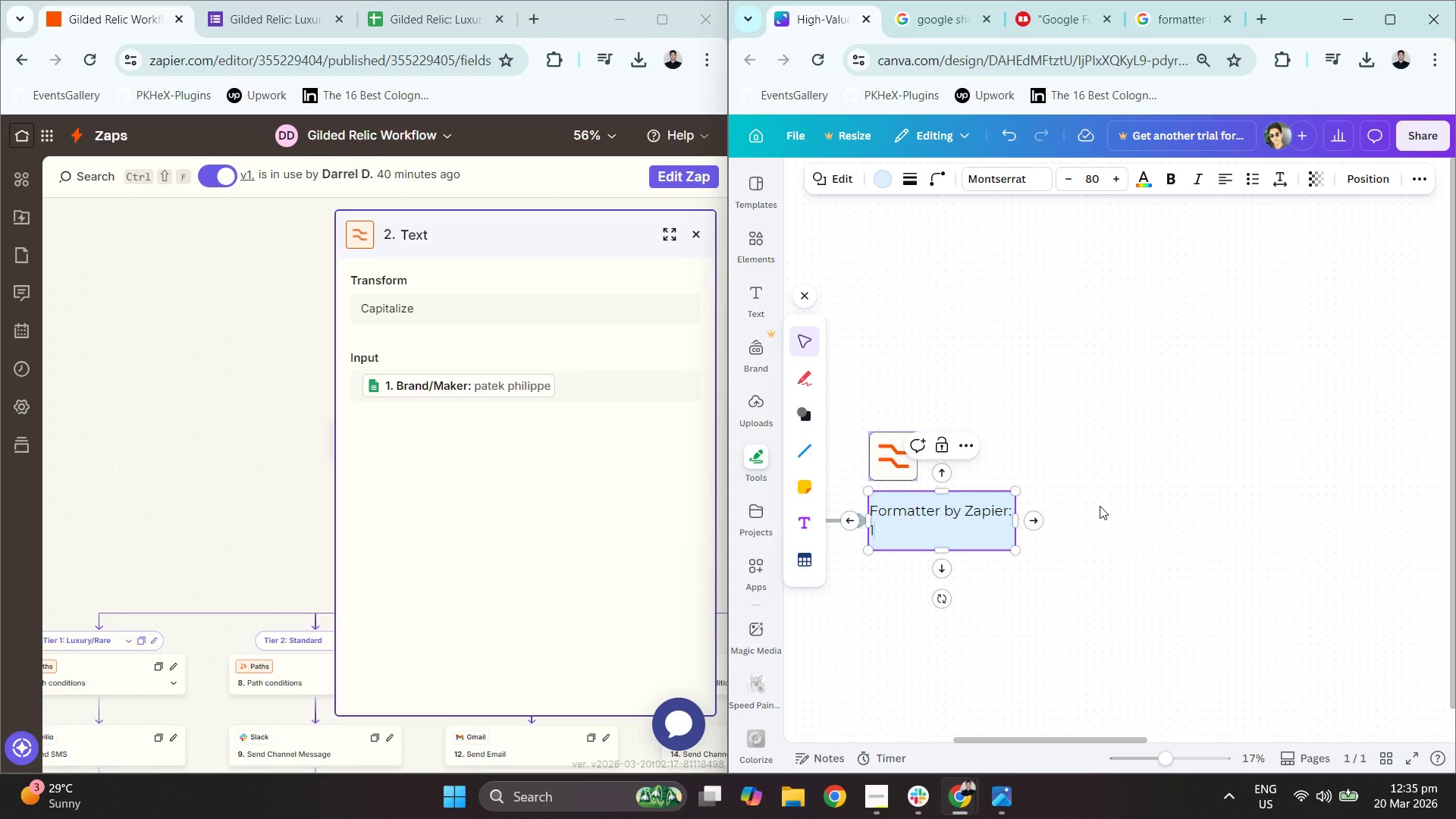 
key(Period)
 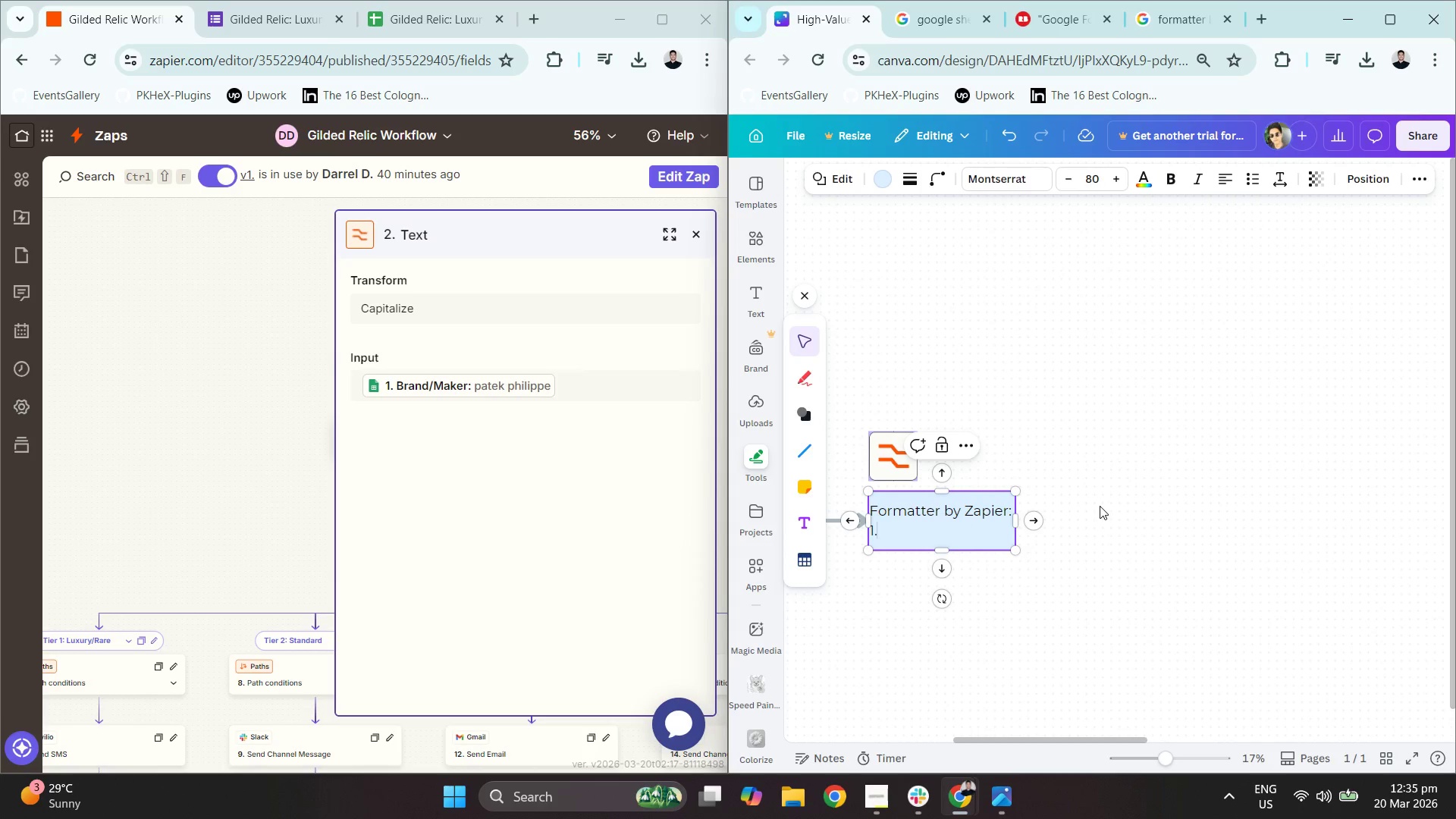 
key(Space)
 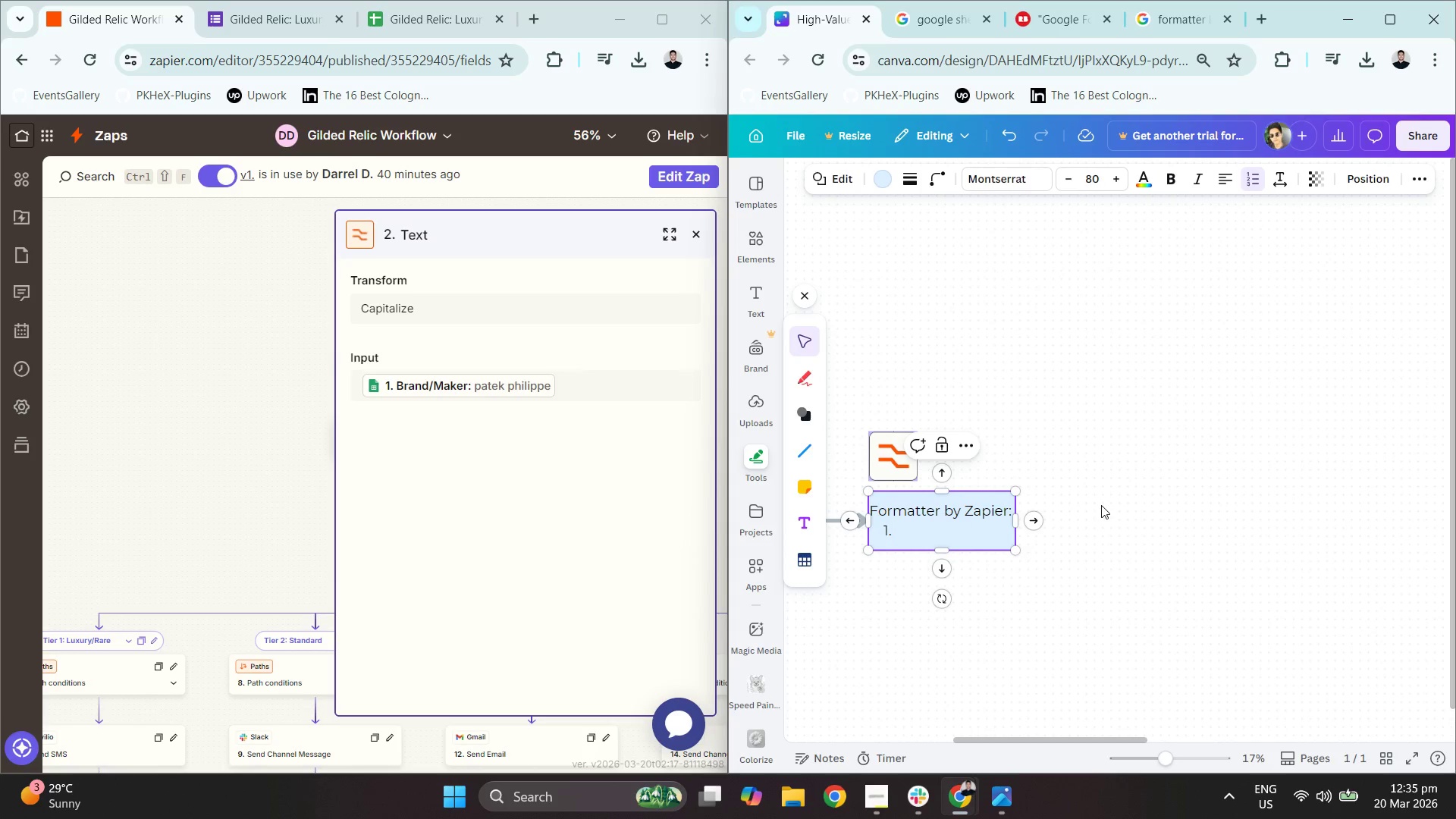 
type(Tex)
 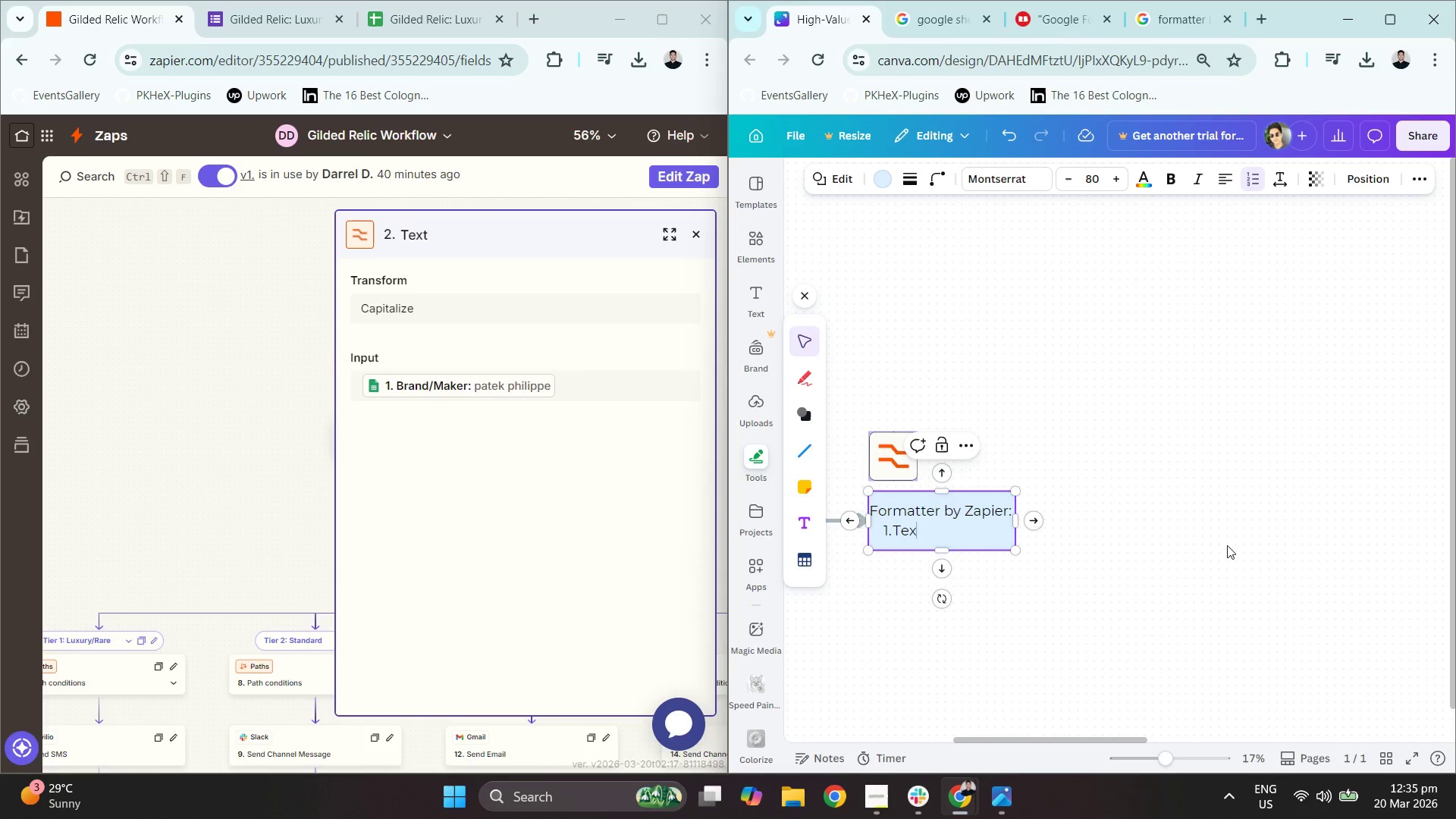 
type(t: Capitalize )
 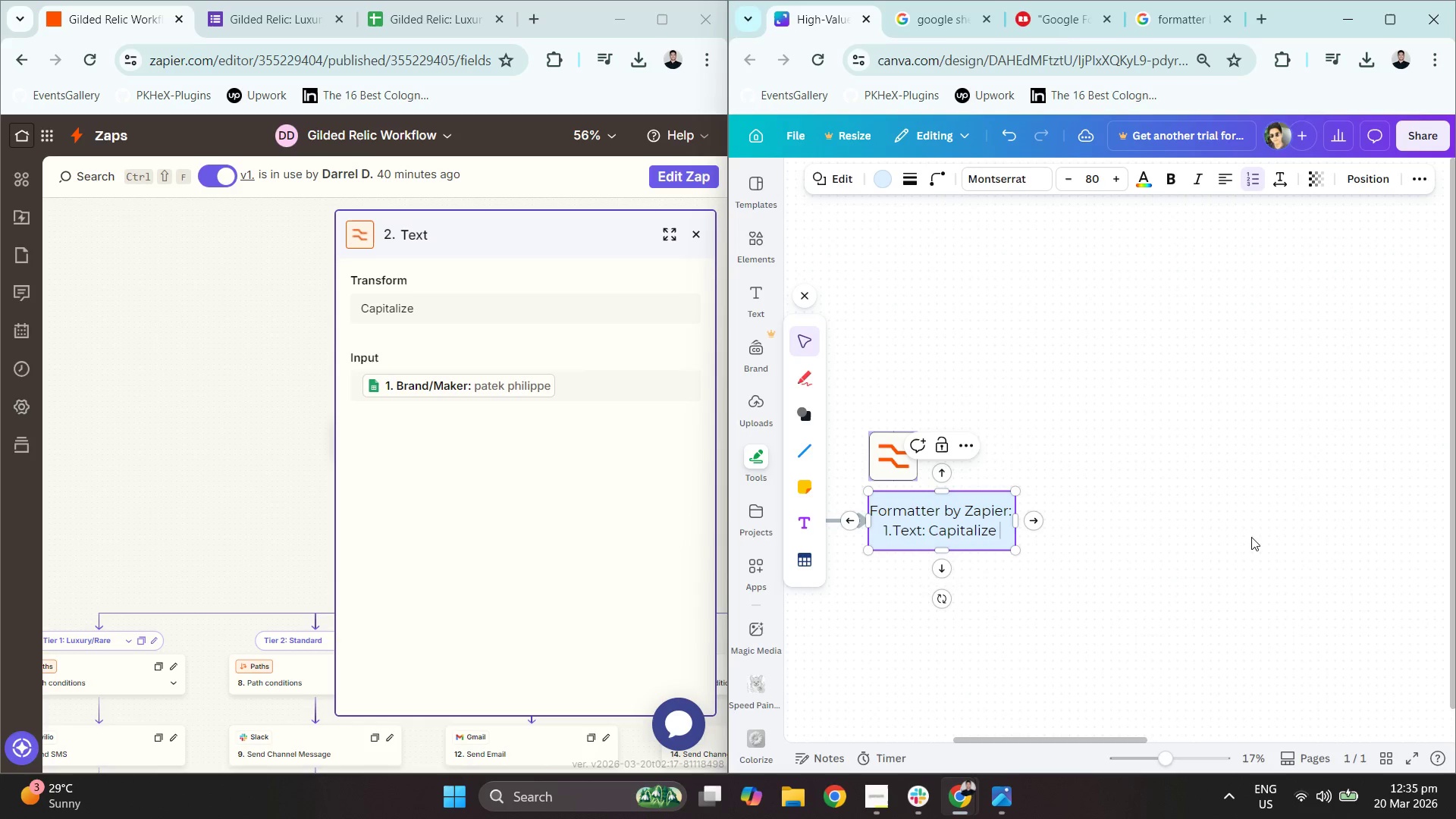 
 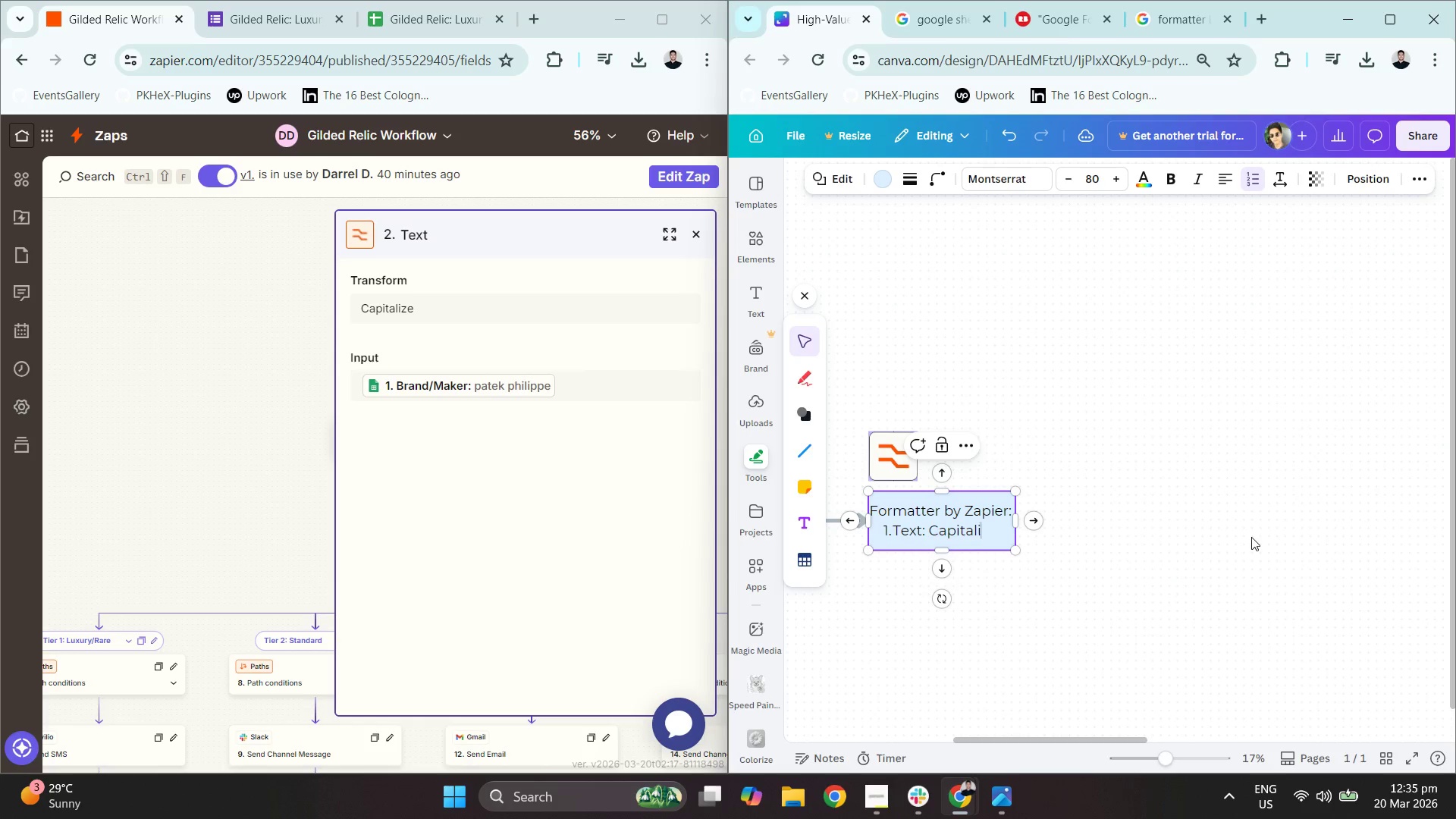 
hold_key(key=ShiftLeft, duration=1.33)
 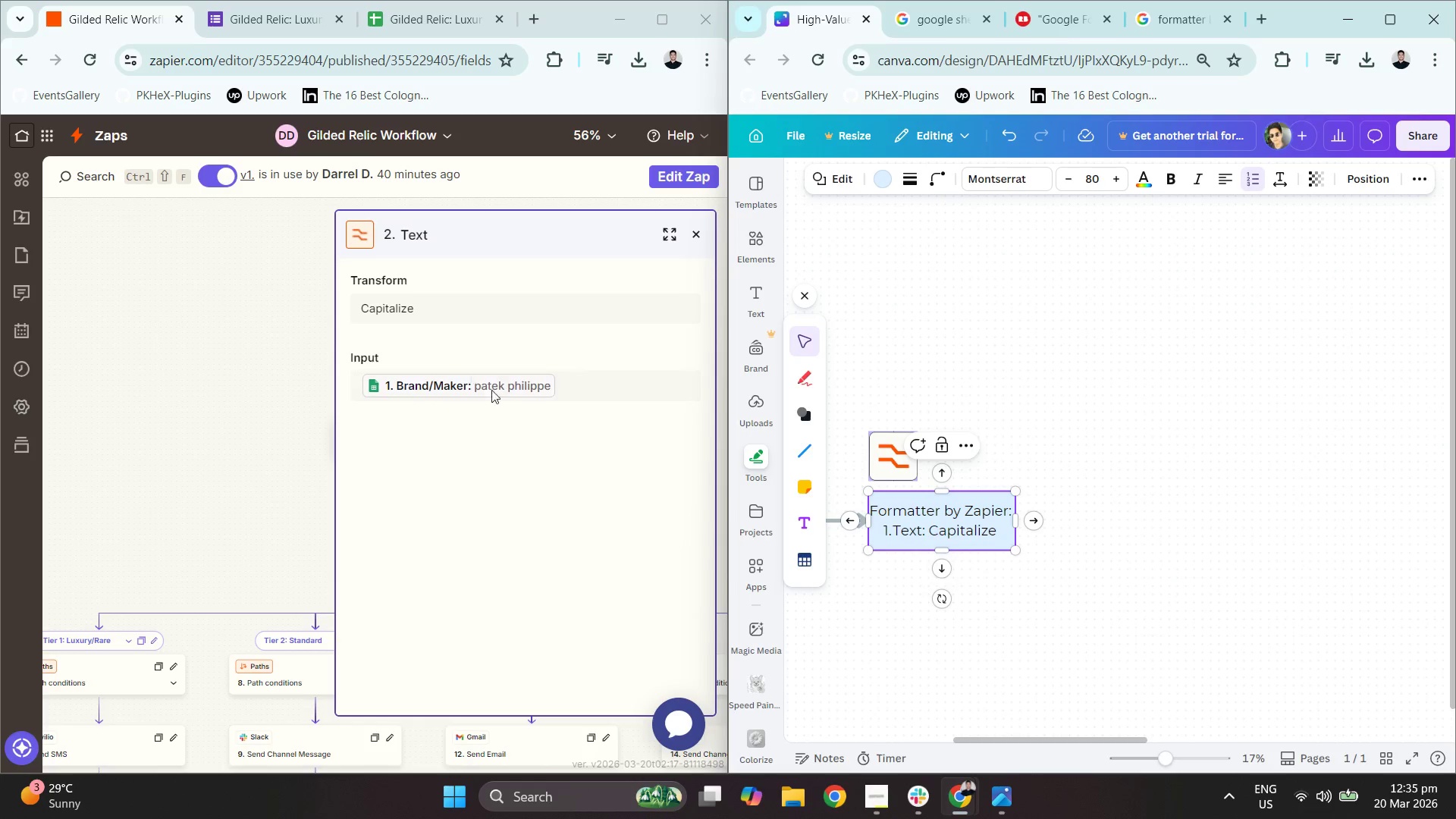 
type(Brand/maker)
 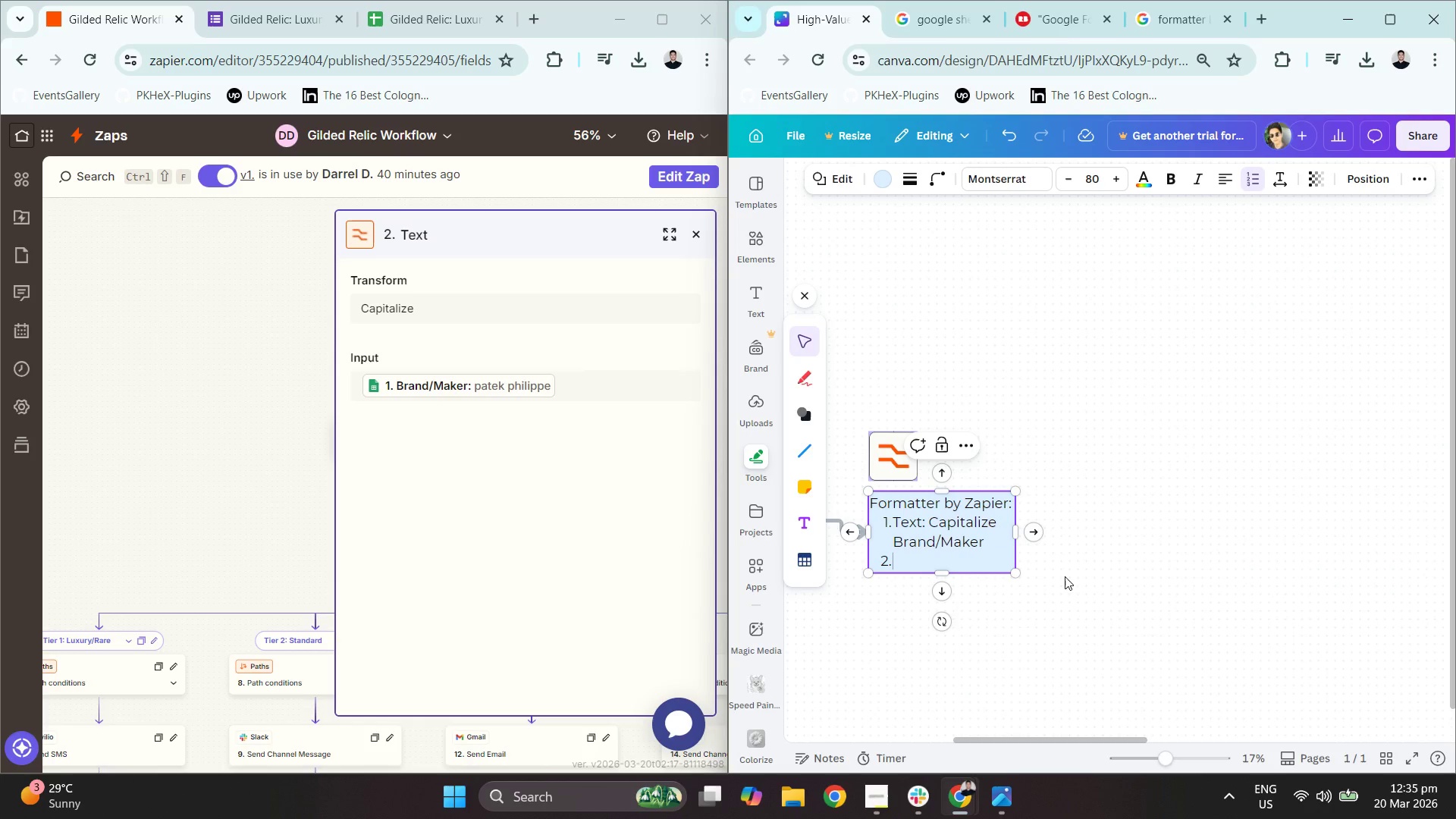 
 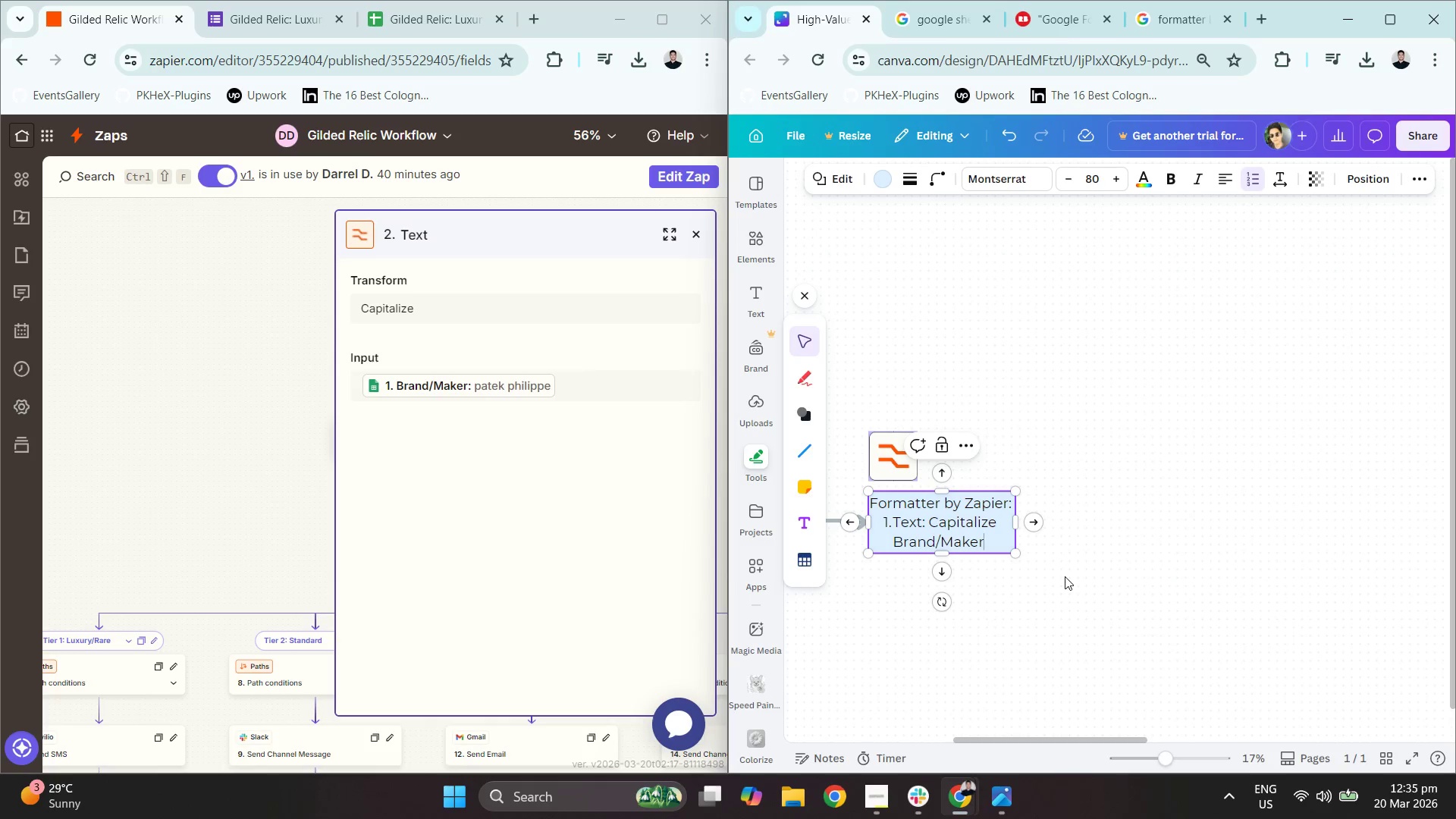 
key(Enter)
 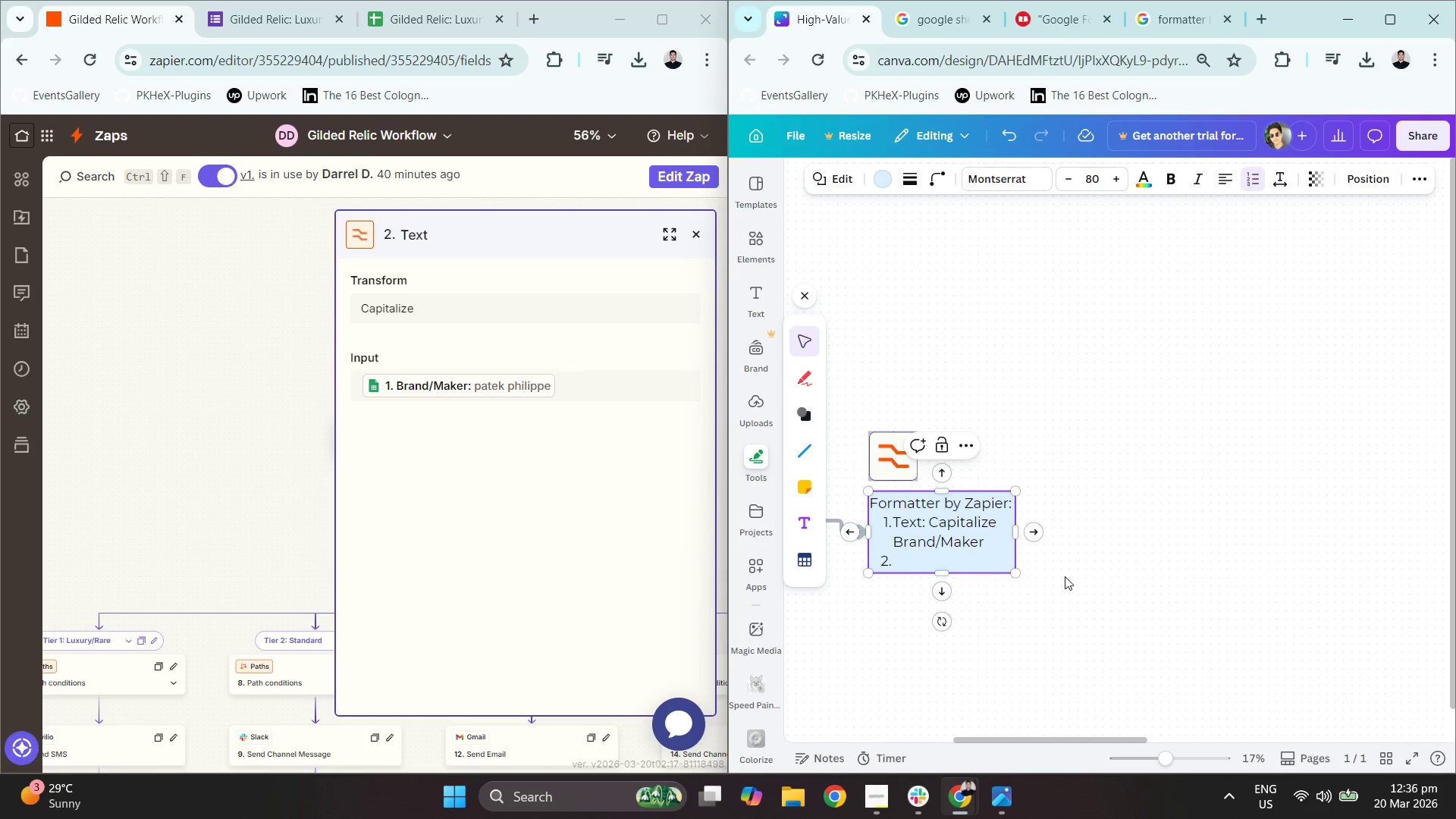 
type(Numbers)
 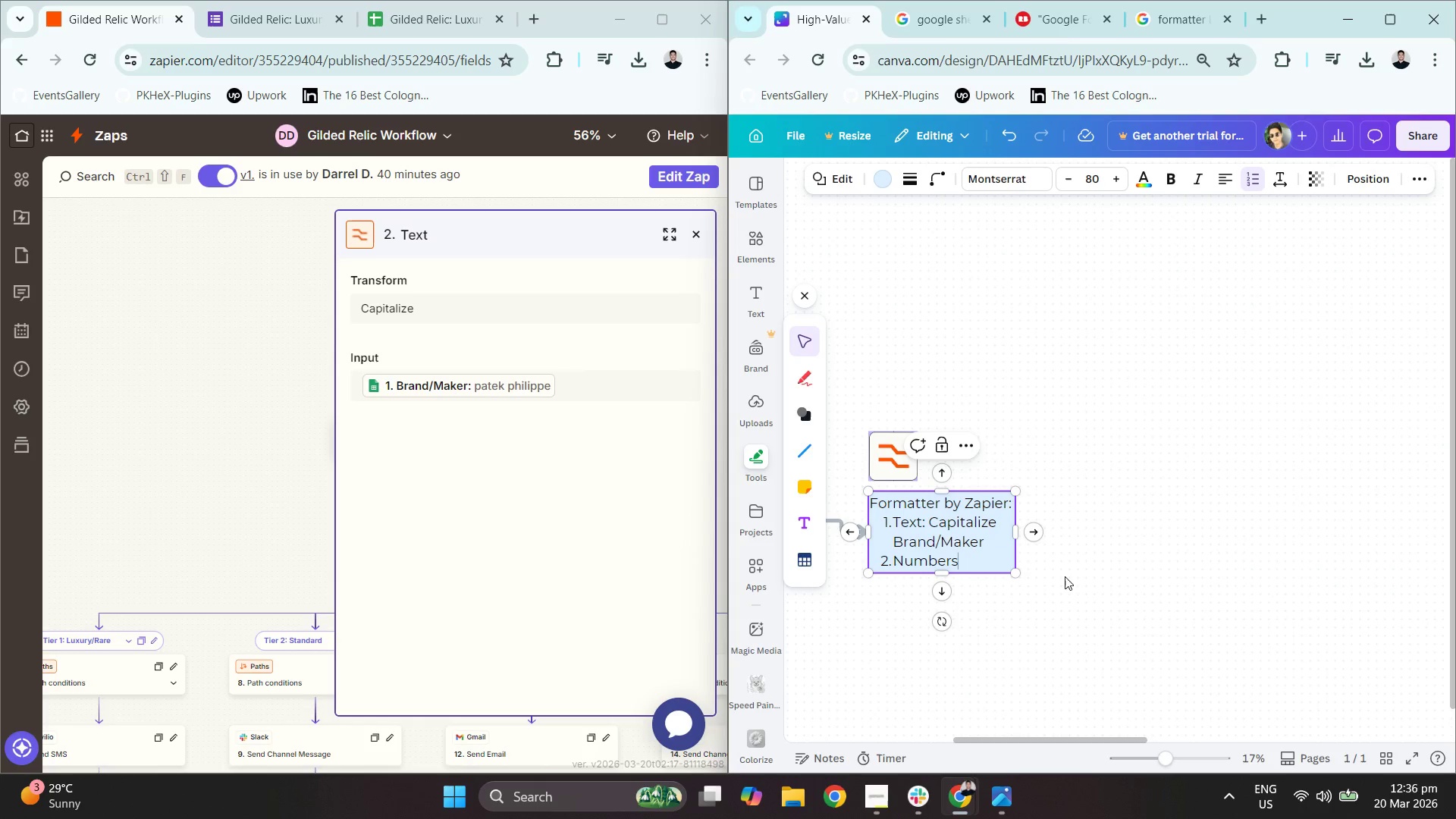 
key(Shift+Semicolon)
 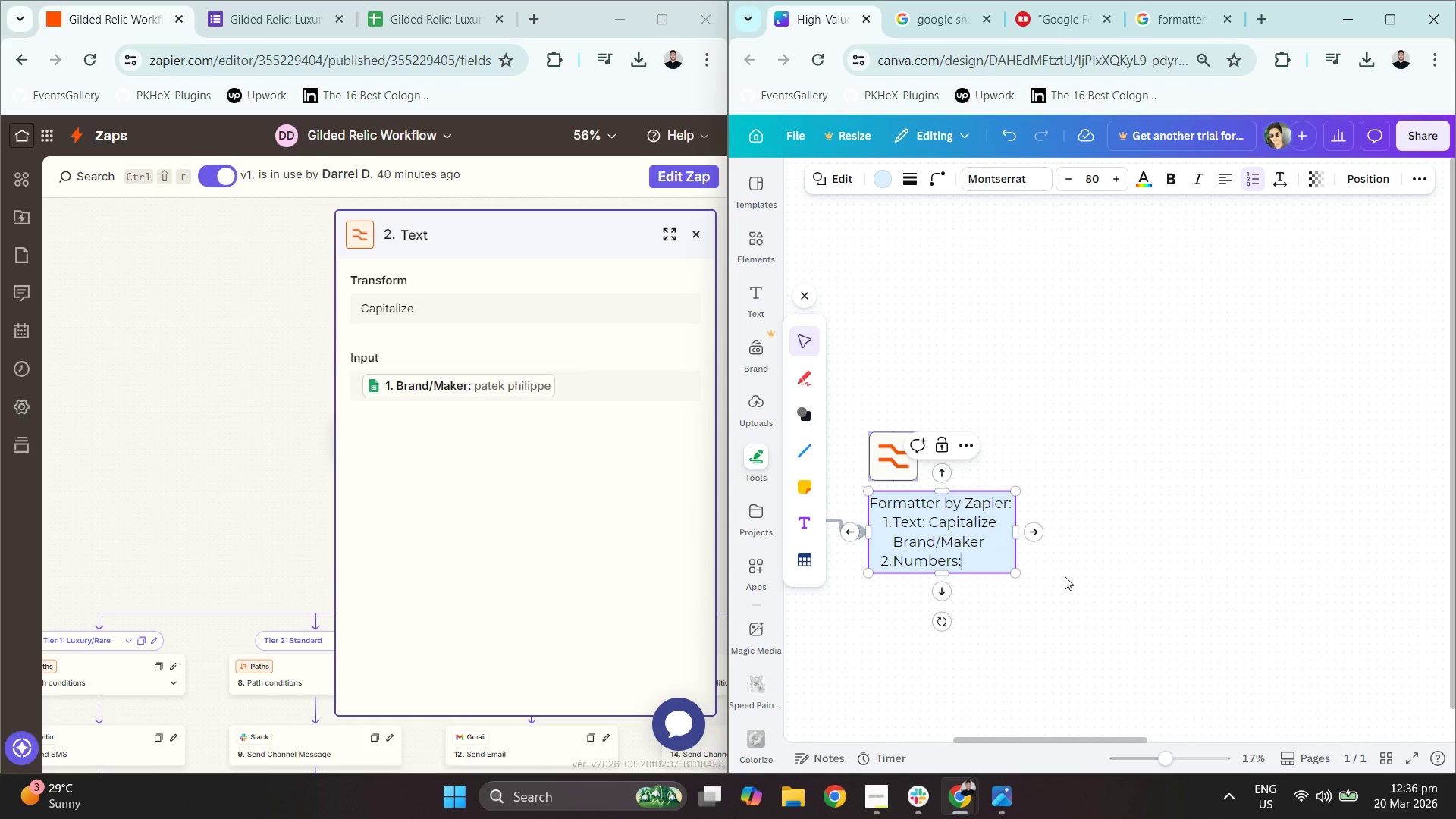 
key(Shift+Space)
 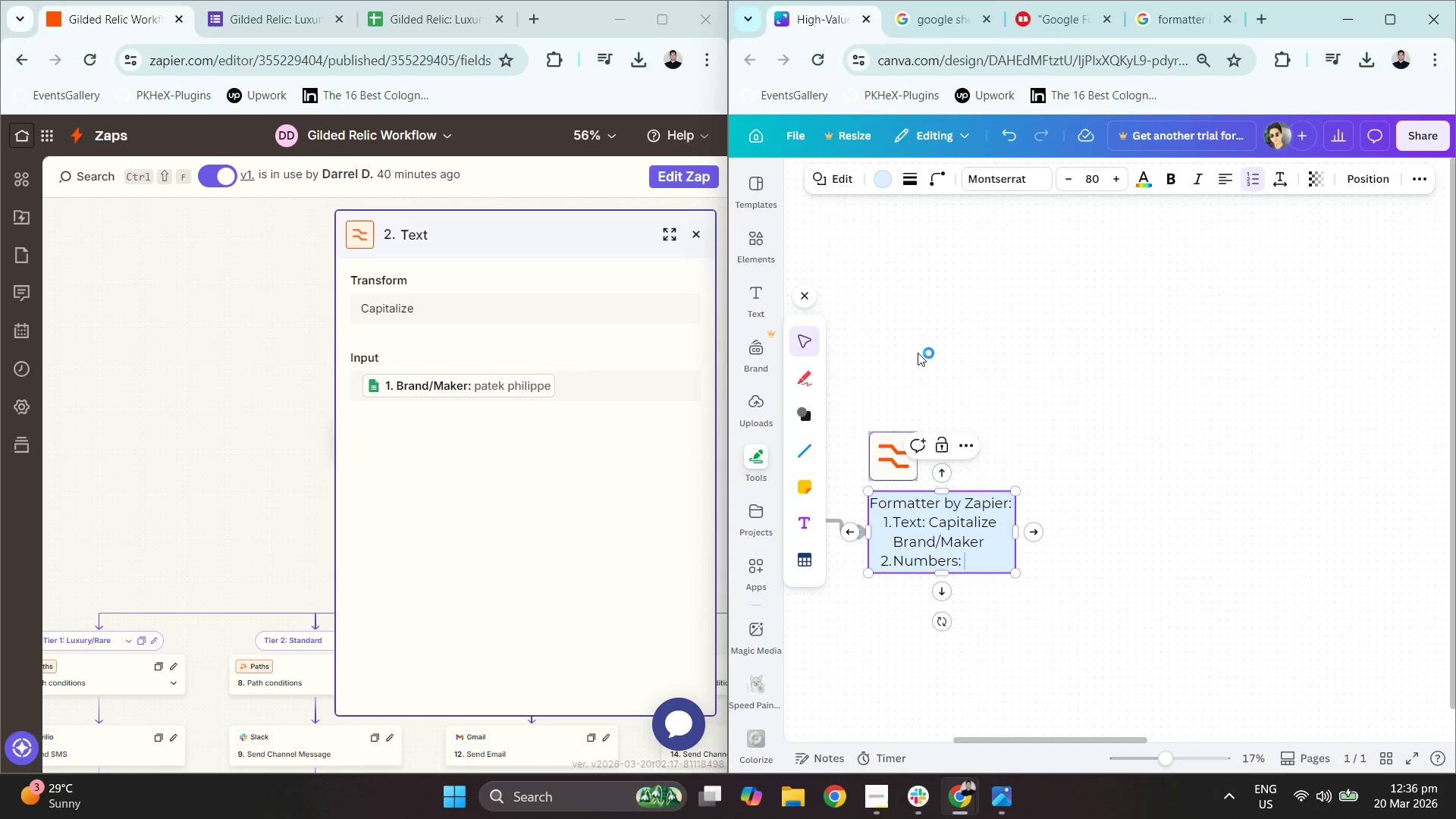 
left_click([218, 394])
 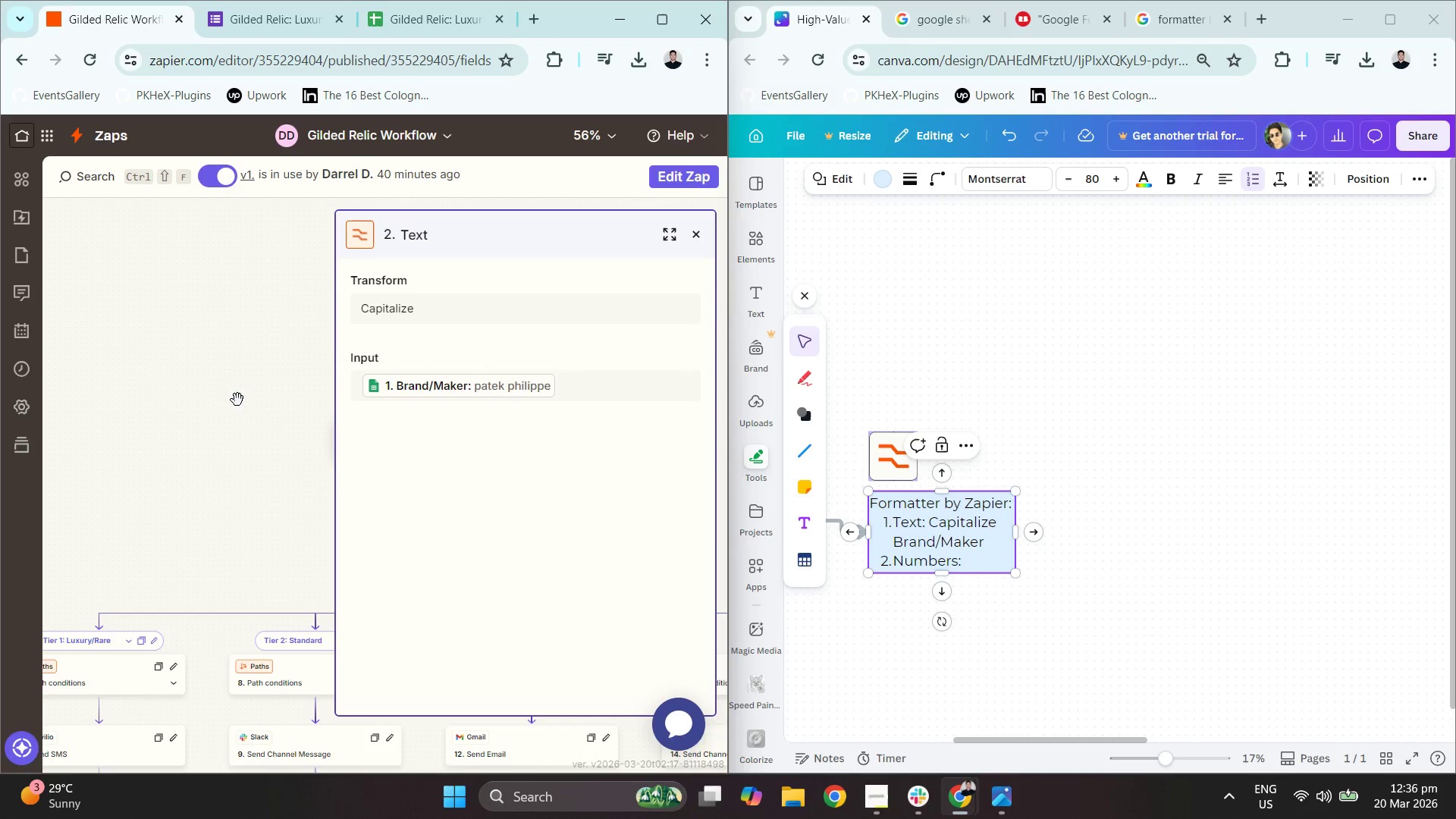 
scroll: coordinate [257, 413], scroll_direction: down, amount: 2.0
 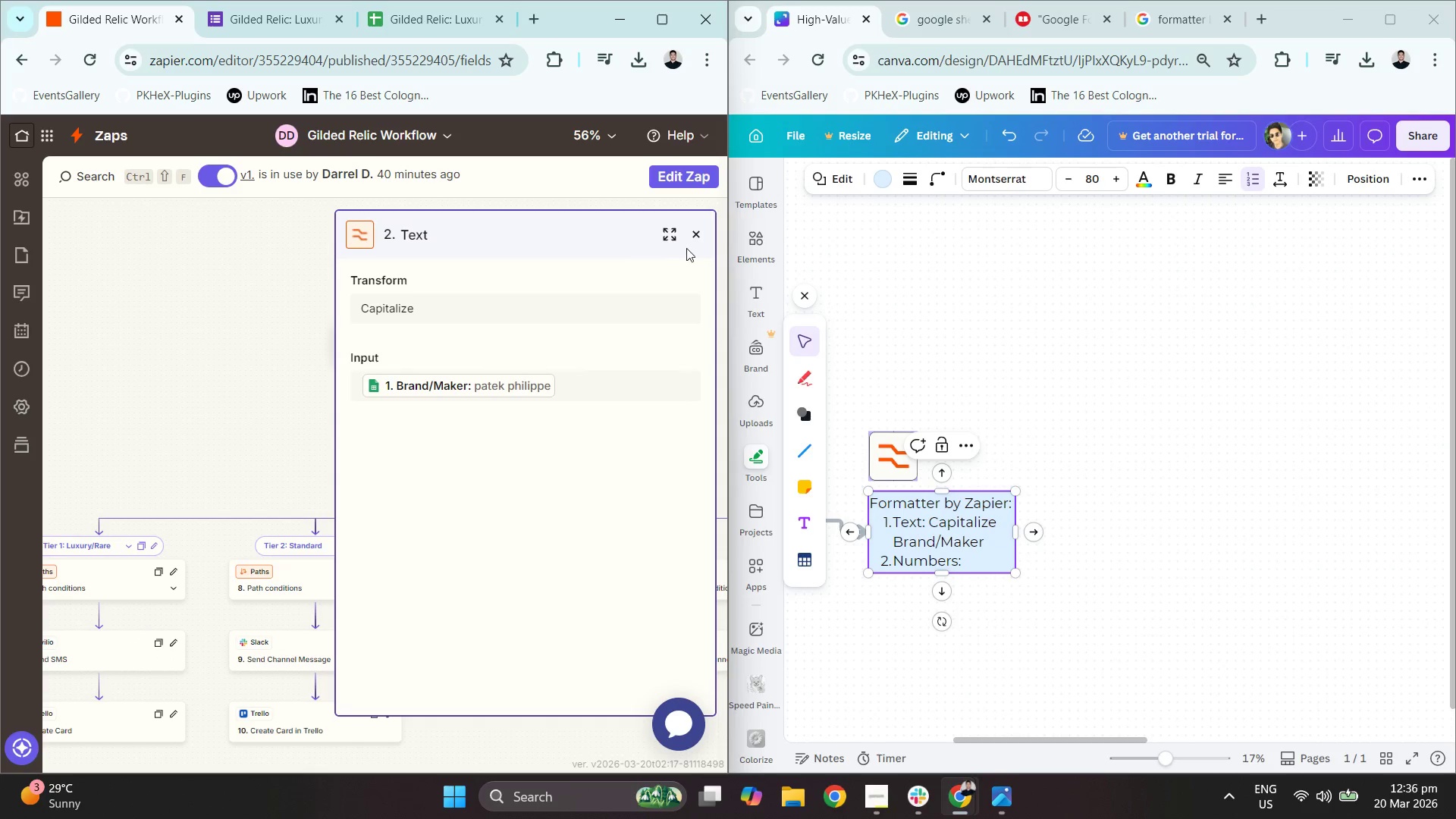 
left_click([693, 242])
 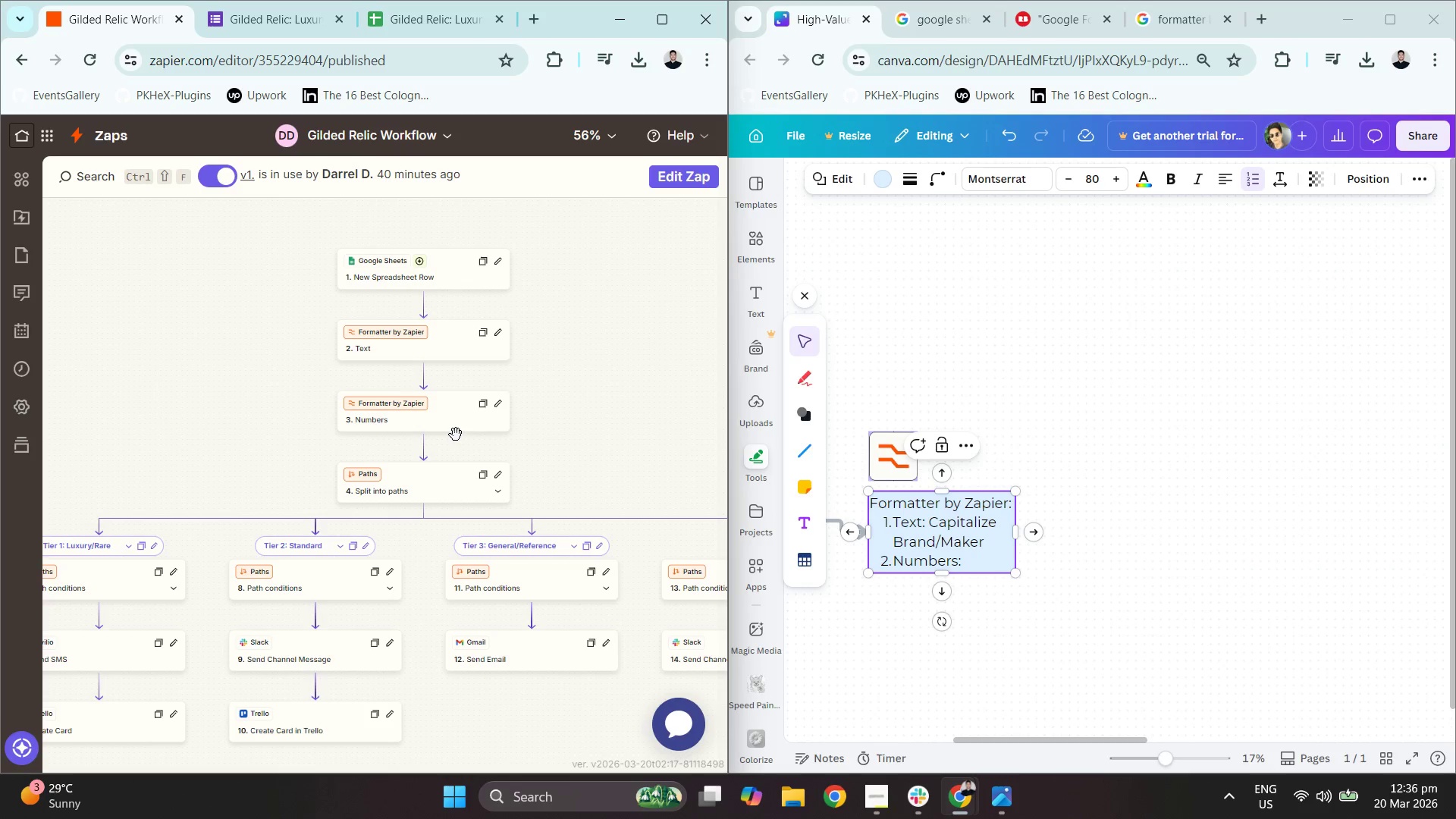 
double_click([451, 406])
 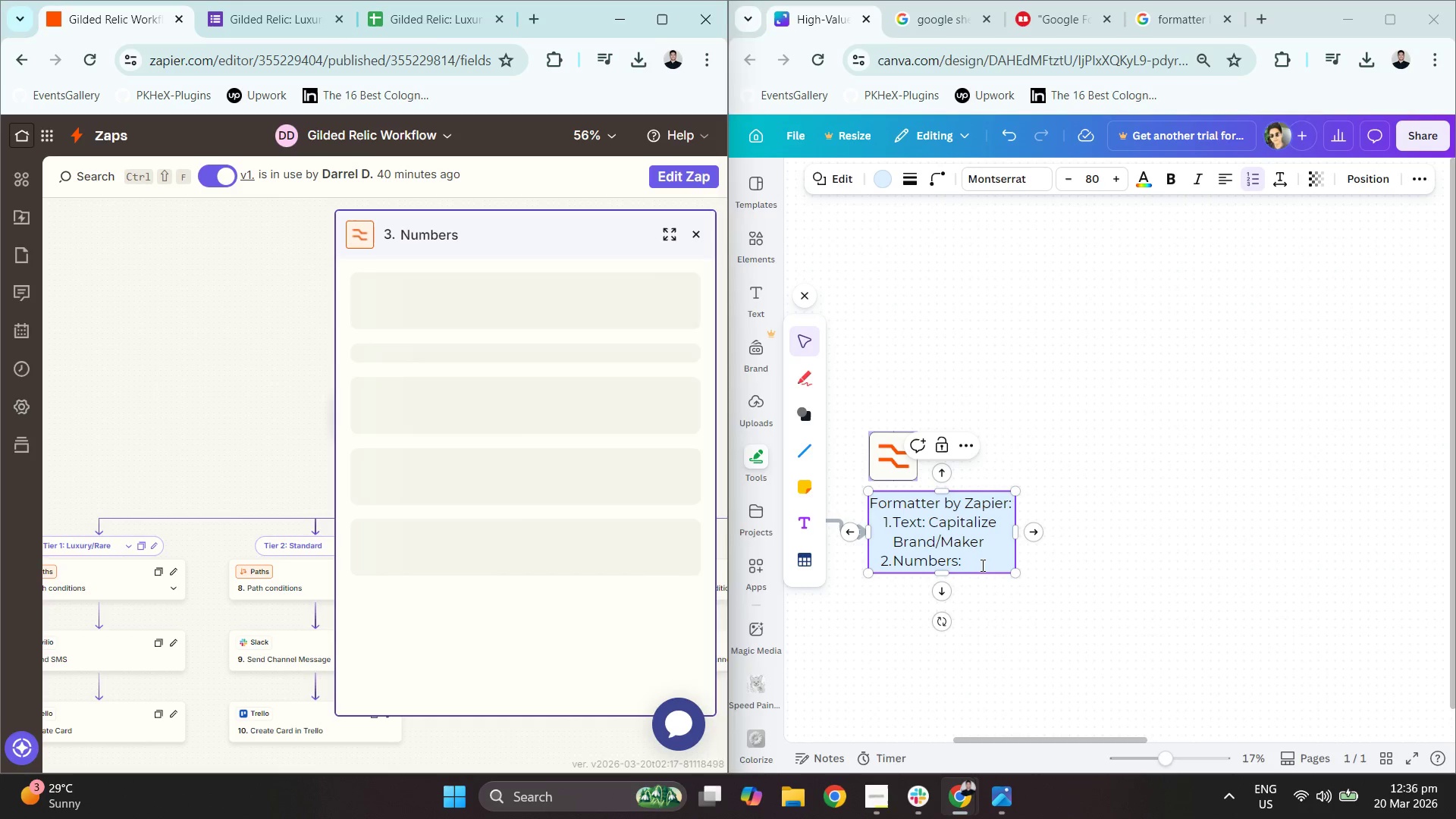 
type(CURRENcy)
 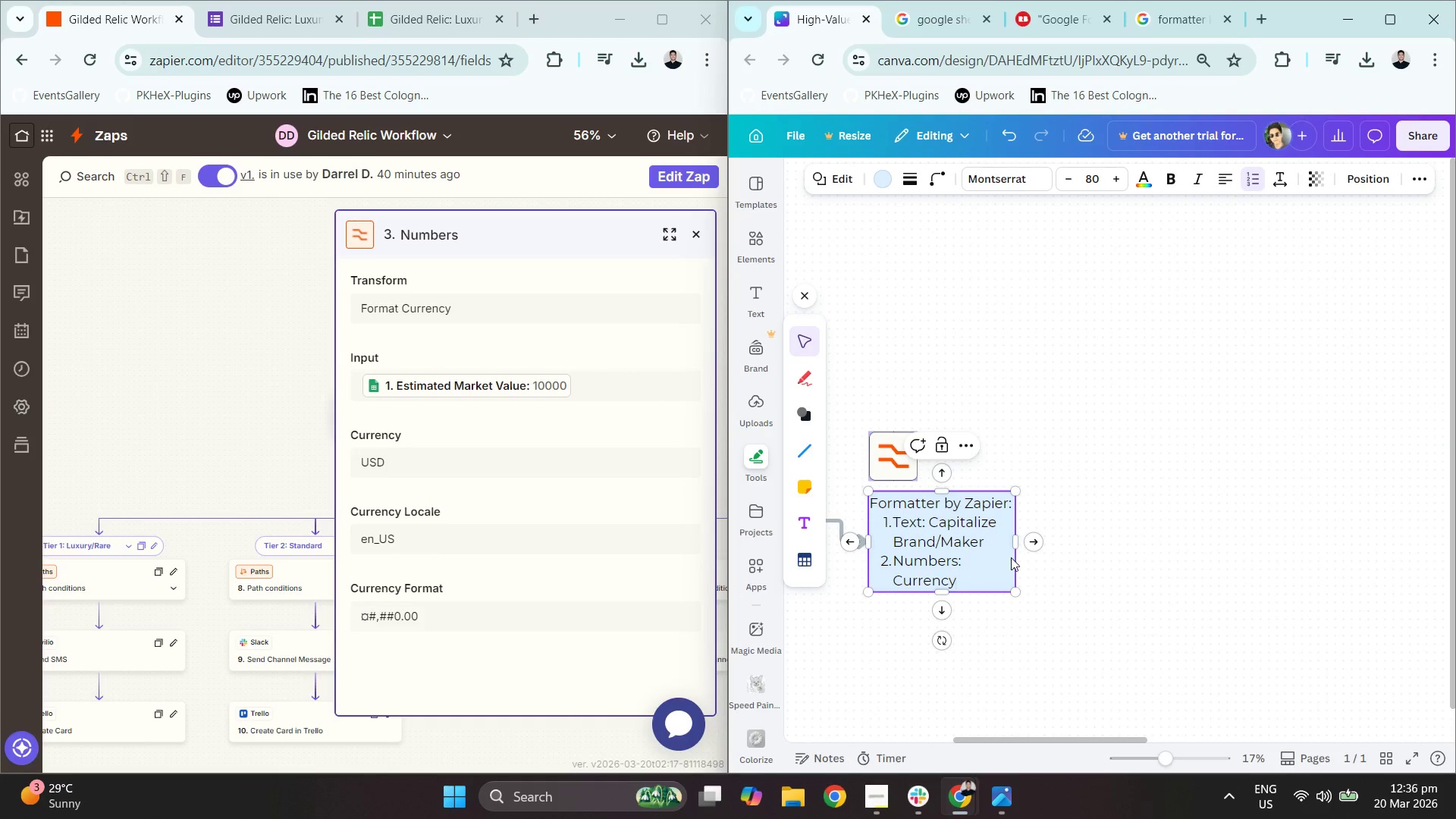 
left_click_drag(start_coordinate=[1015, 546], to_coordinate=[1111, 540])
 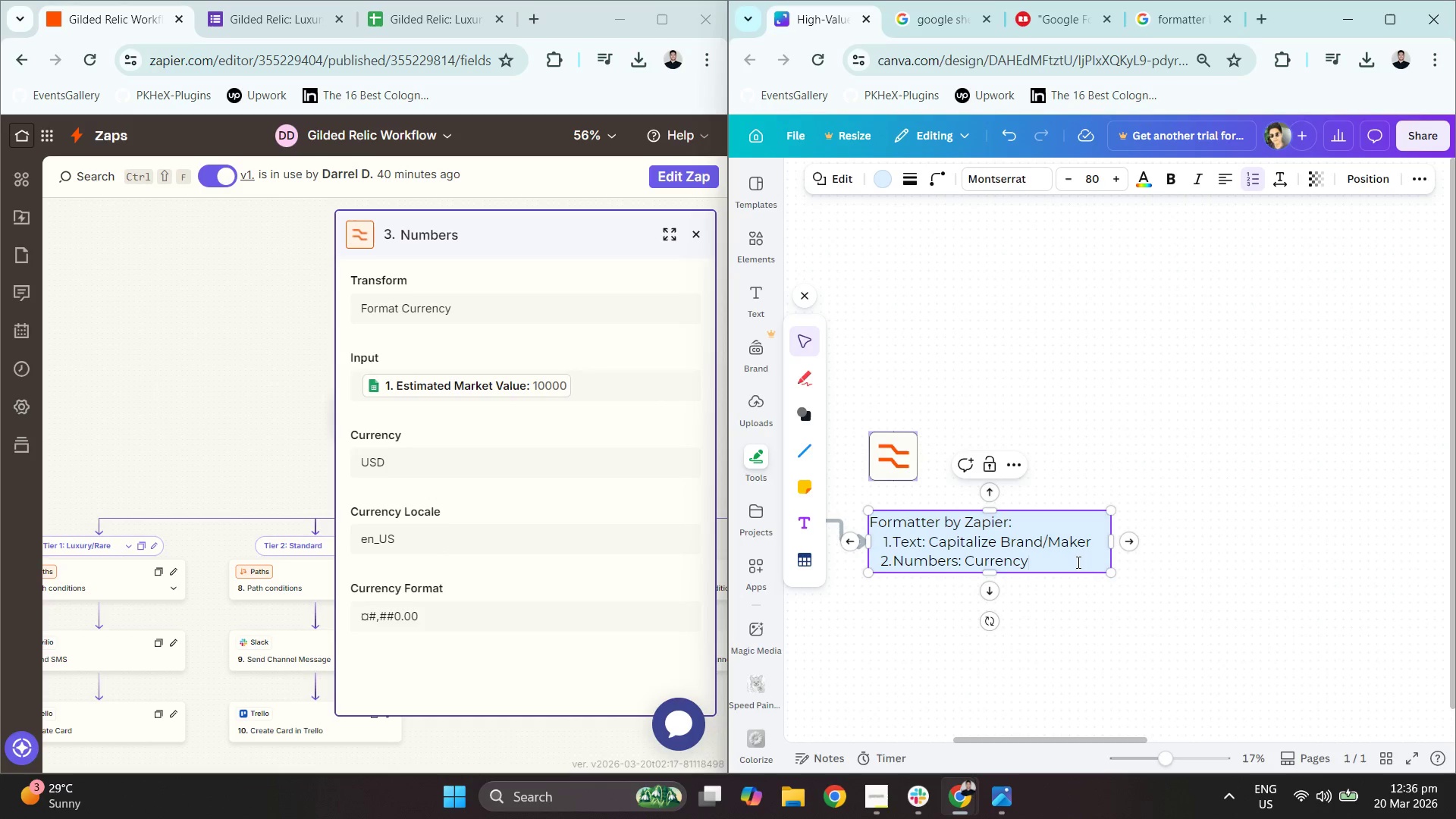 
type( (USD))
 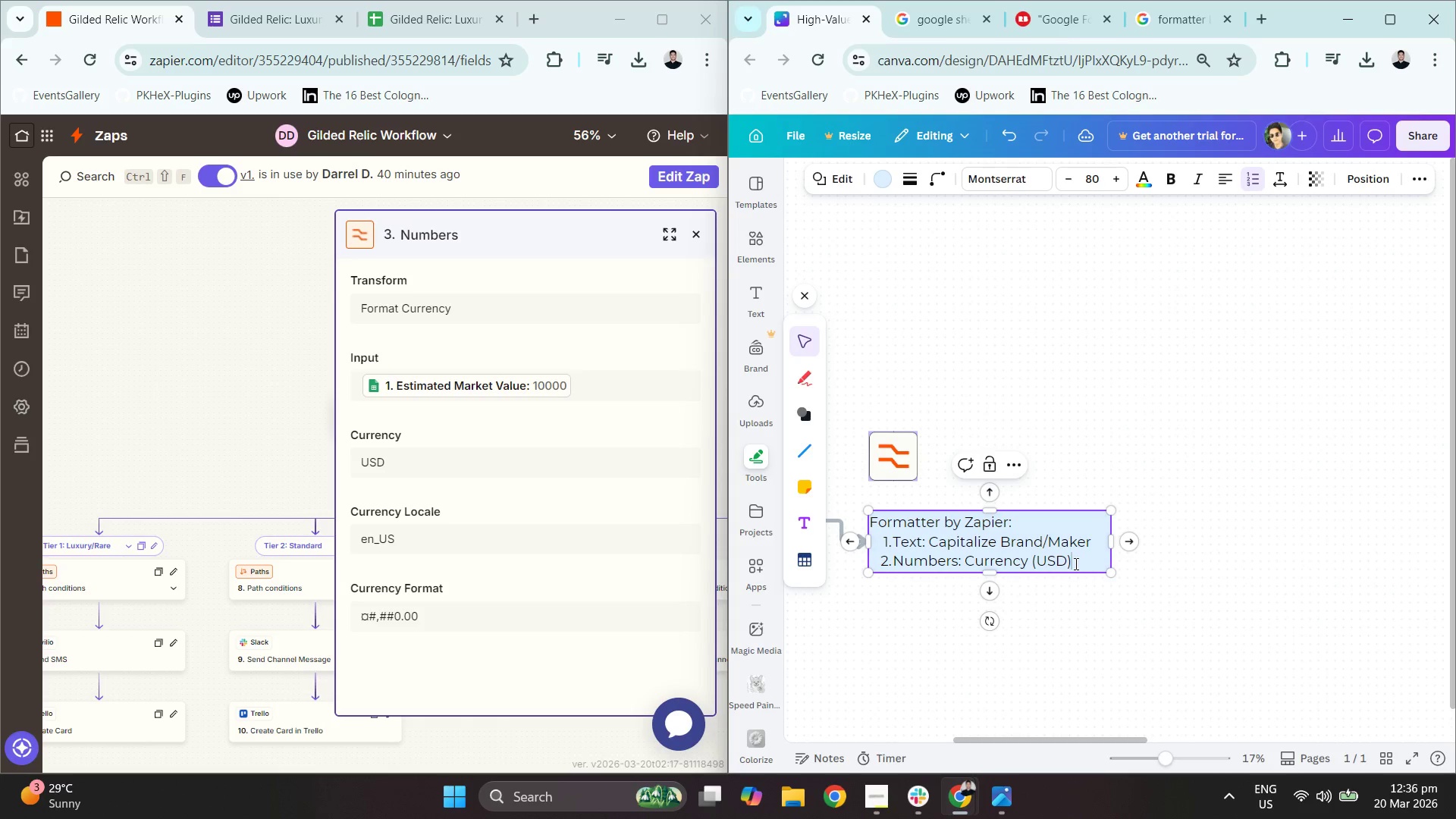 
wait(6.28)
 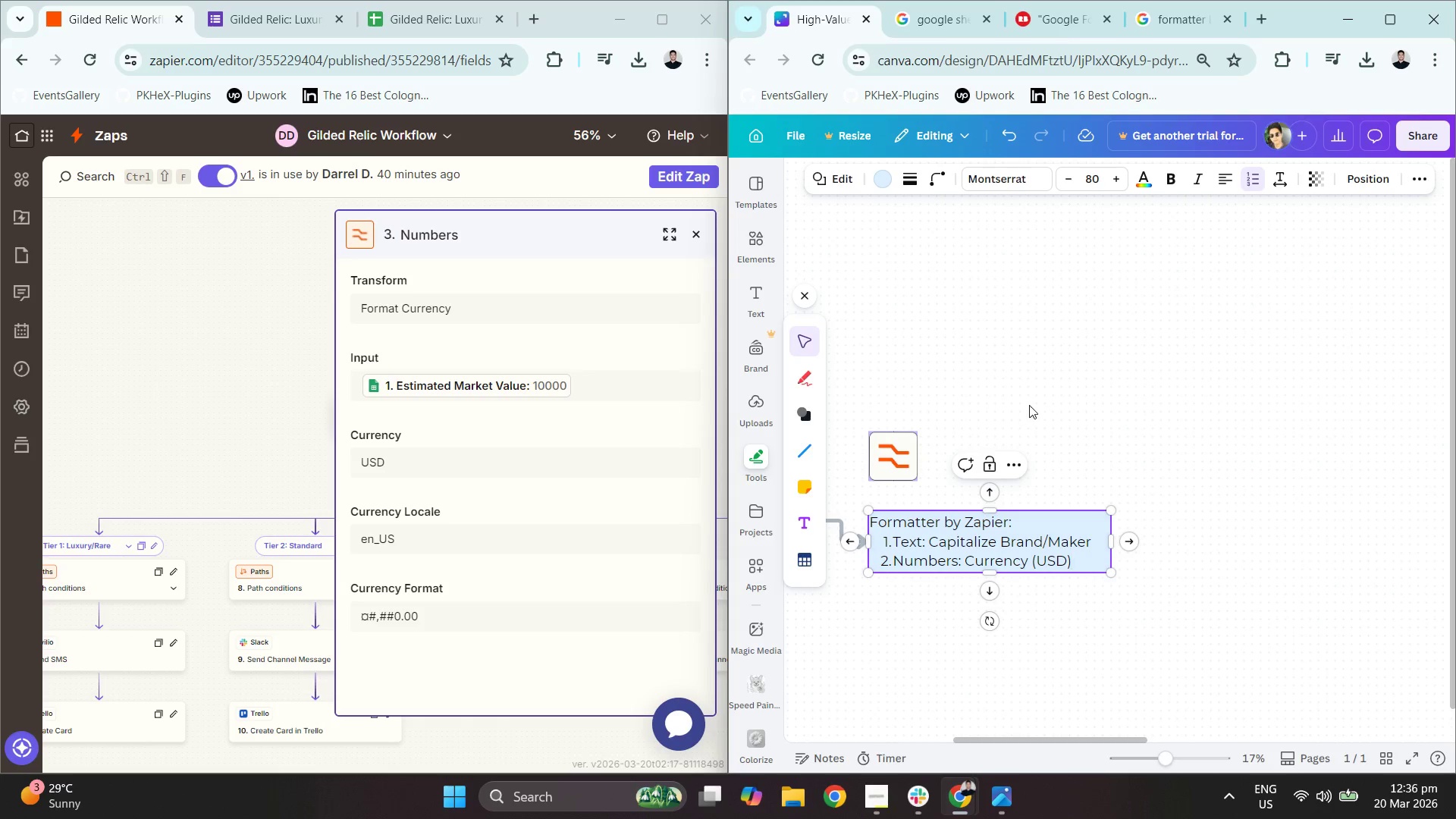 
double_click([1320, 485])
 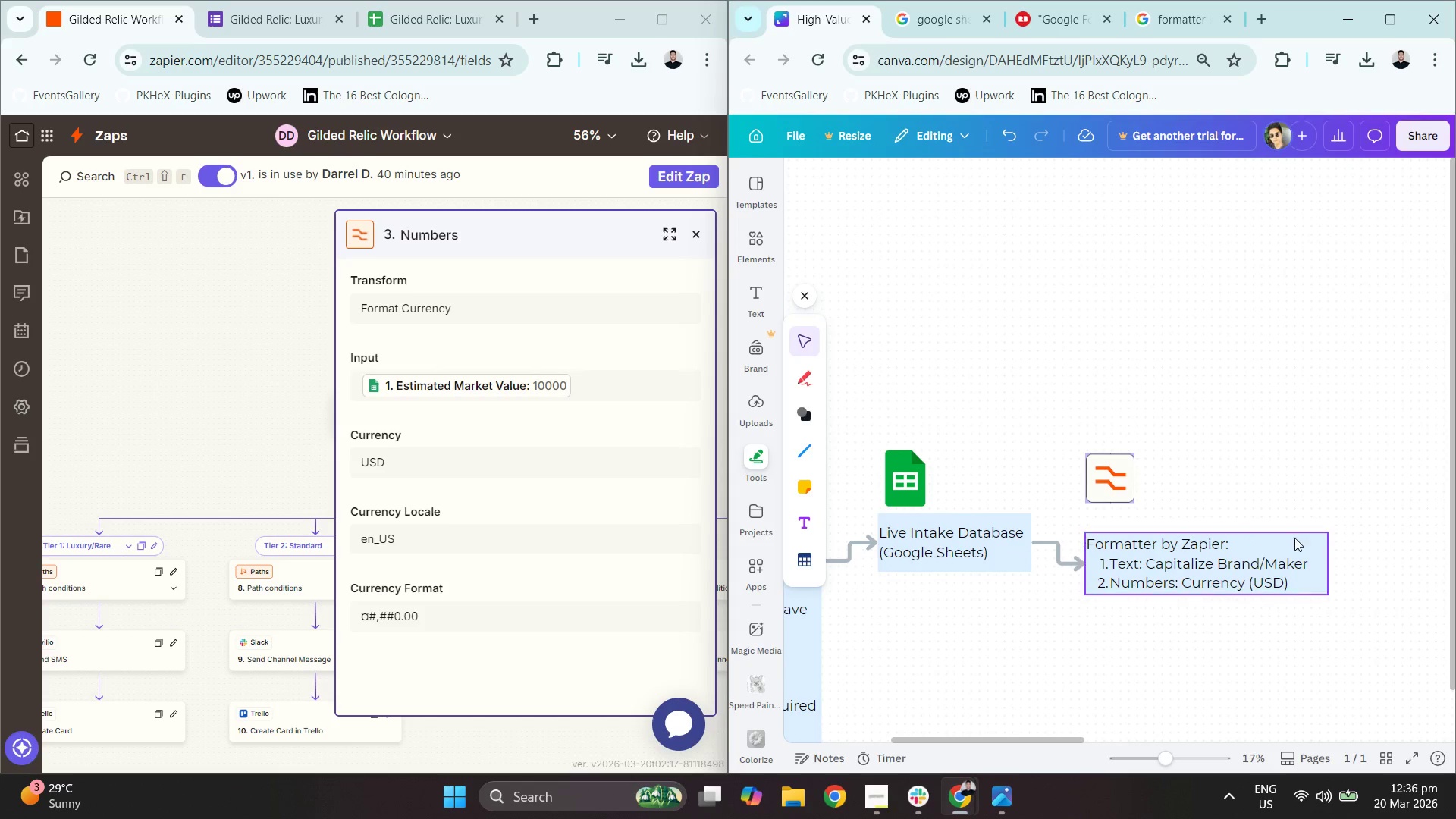 
left_click_drag(start_coordinate=[1285, 547], to_coordinate=[1282, 526])
 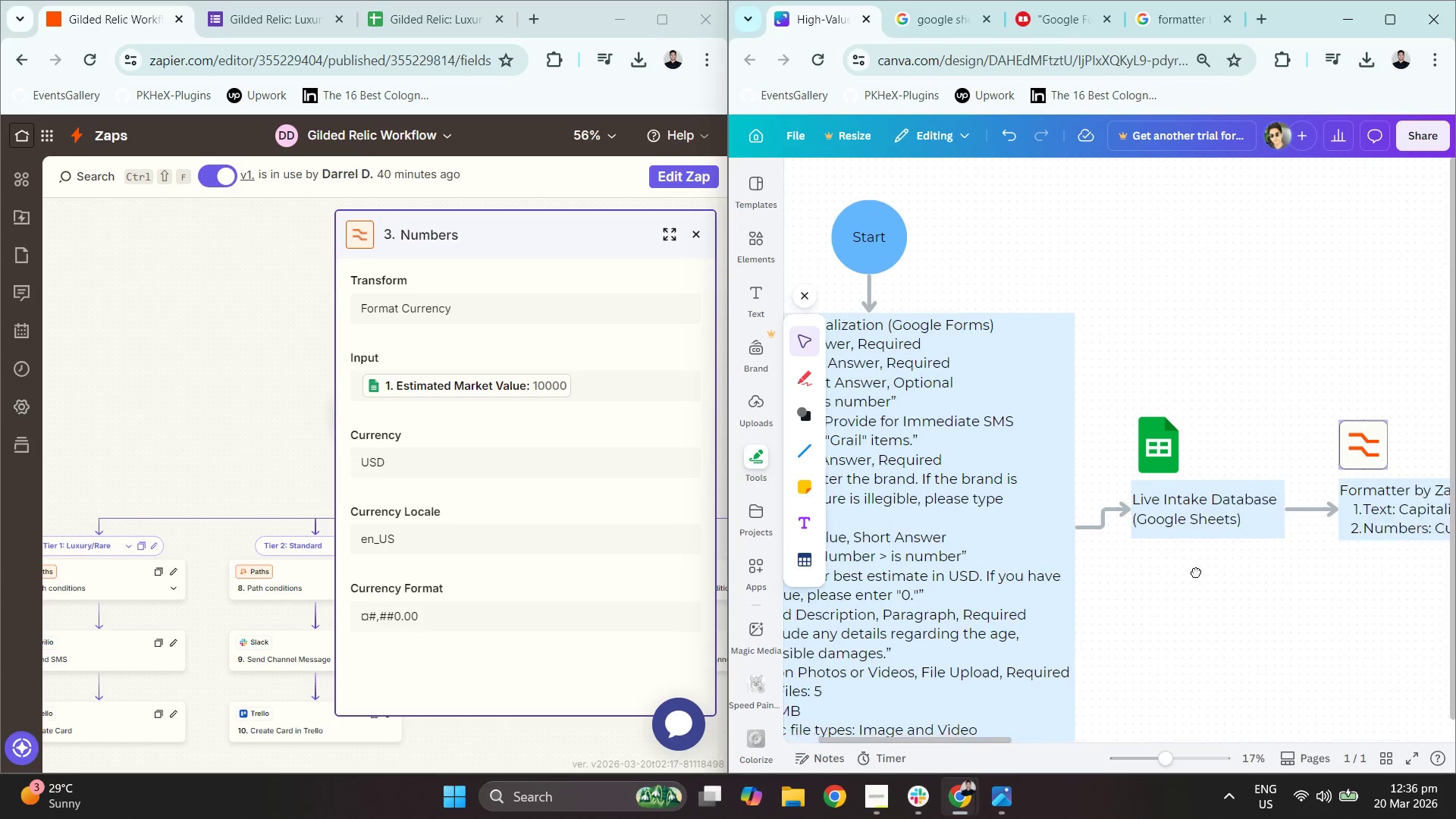 
hold_key(key=ControlLeft, duration=0.45)
 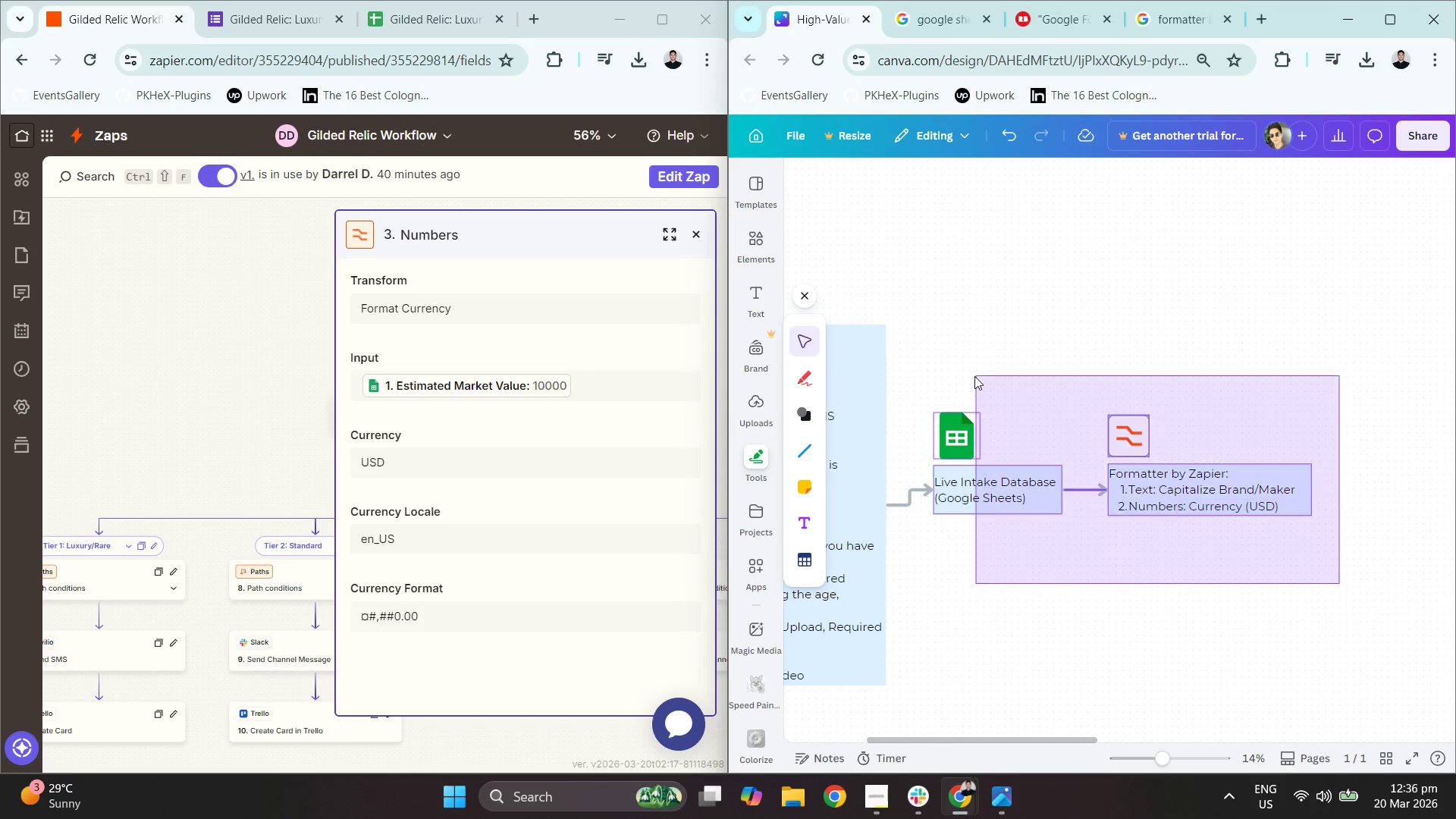 
left_click_drag(start_coordinate=[1339, 585], to_coordinate=[954, 371])
 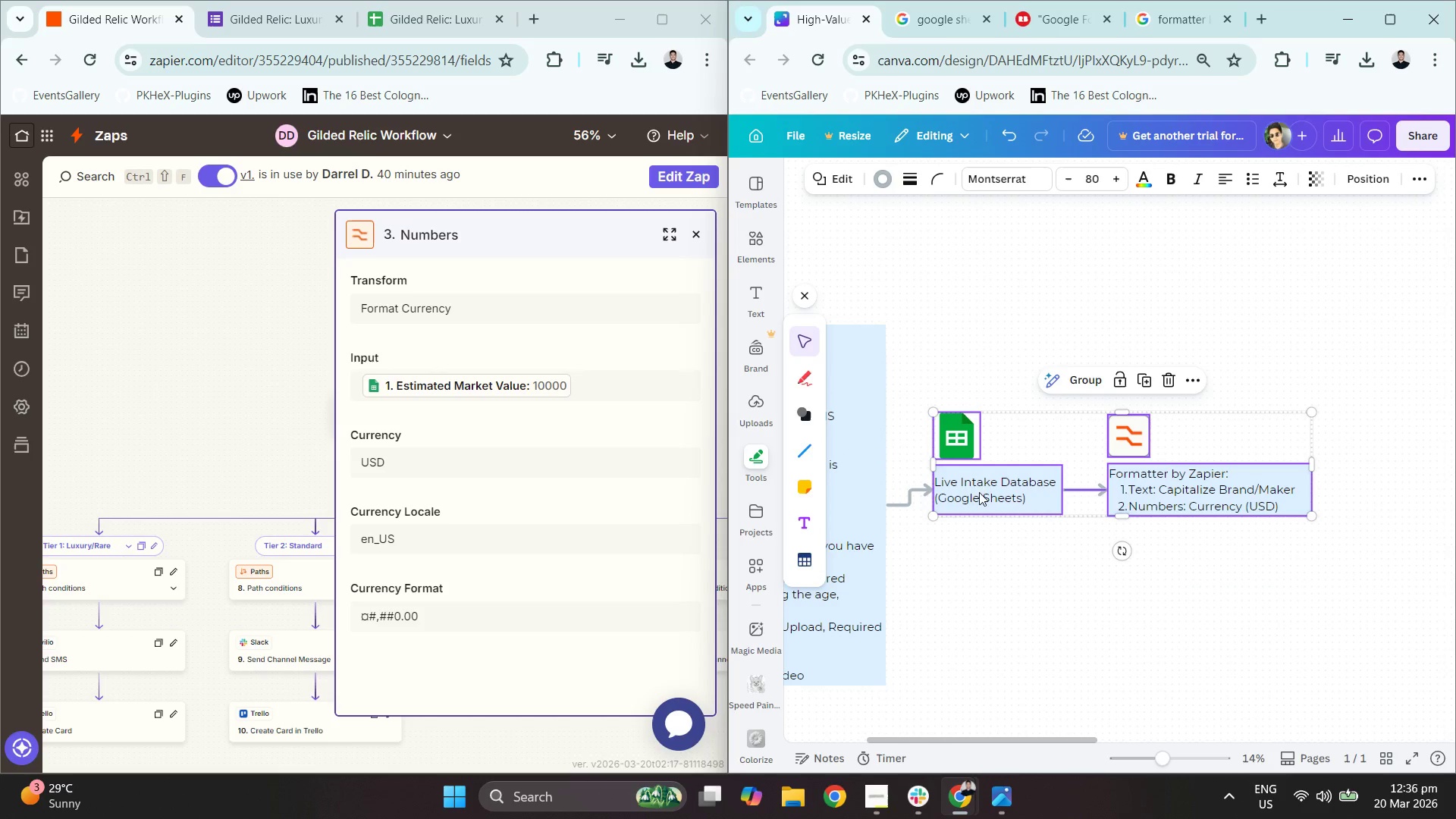 
scroll: coordinate [1022, 544], scroll_direction: down, amount: 1.0
 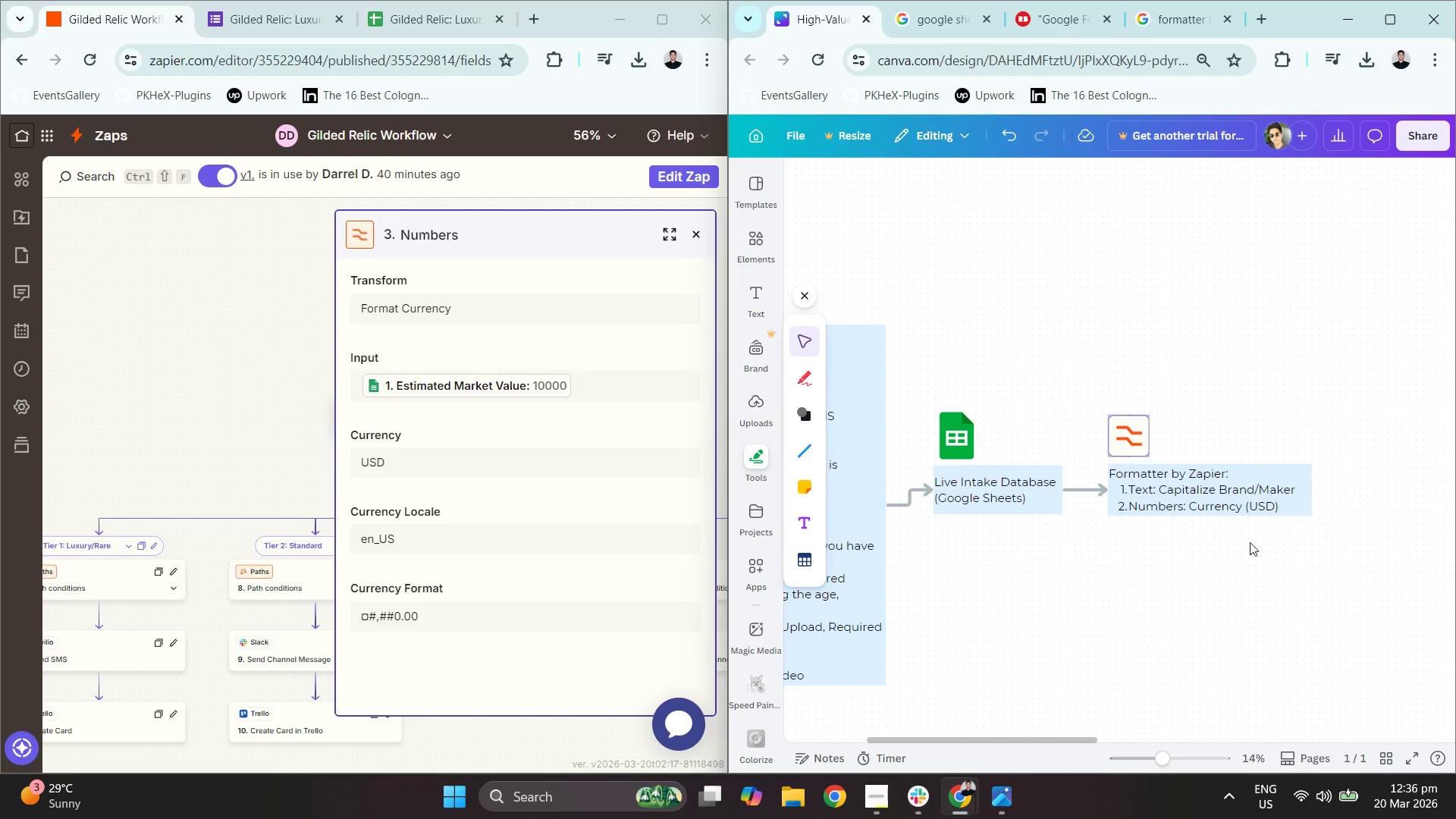 
left_click_drag(start_coordinate=[995, 491], to_coordinate=[1024, 507])
 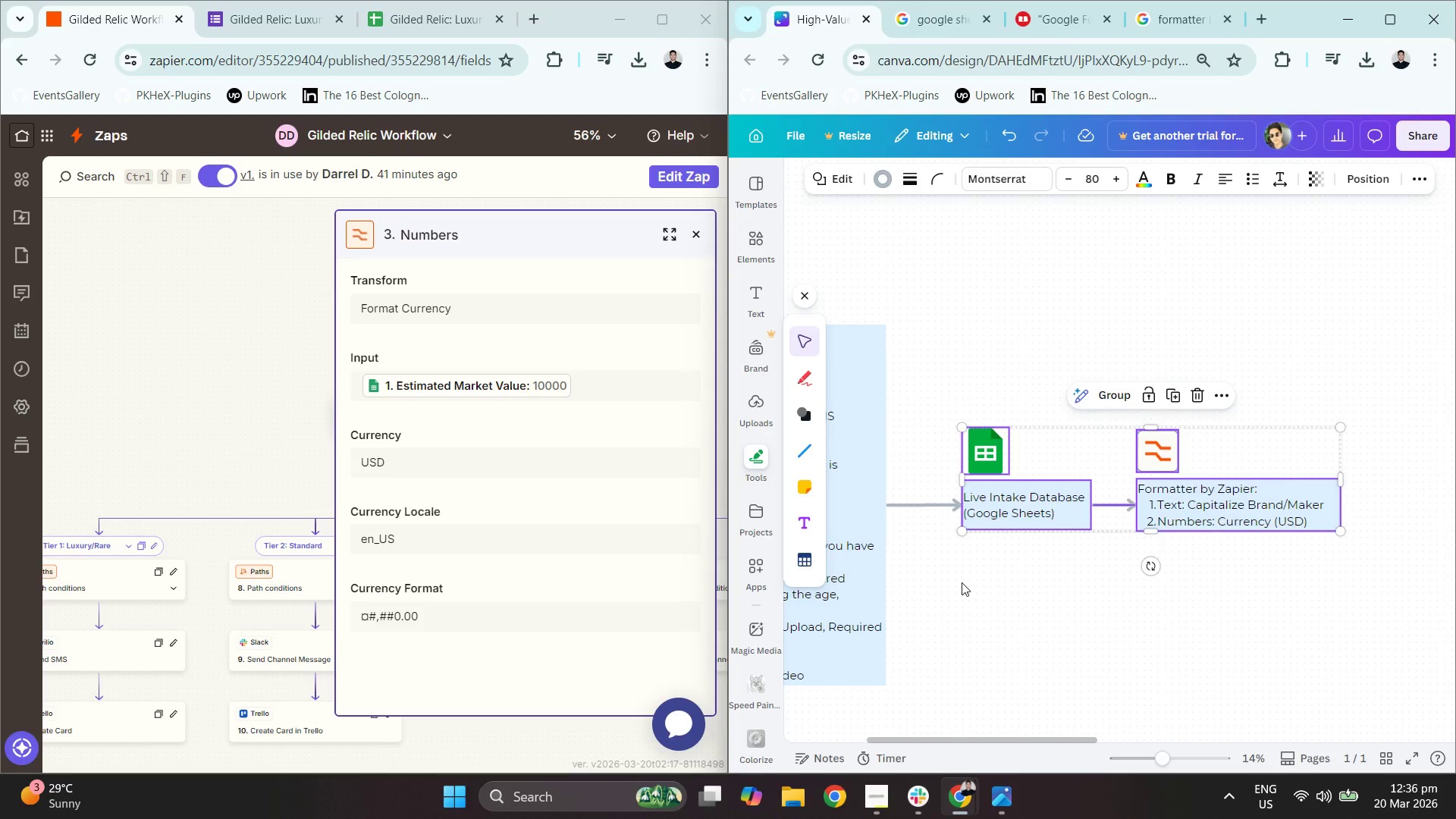 
hold_key(key=ControlLeft, duration=0.81)
 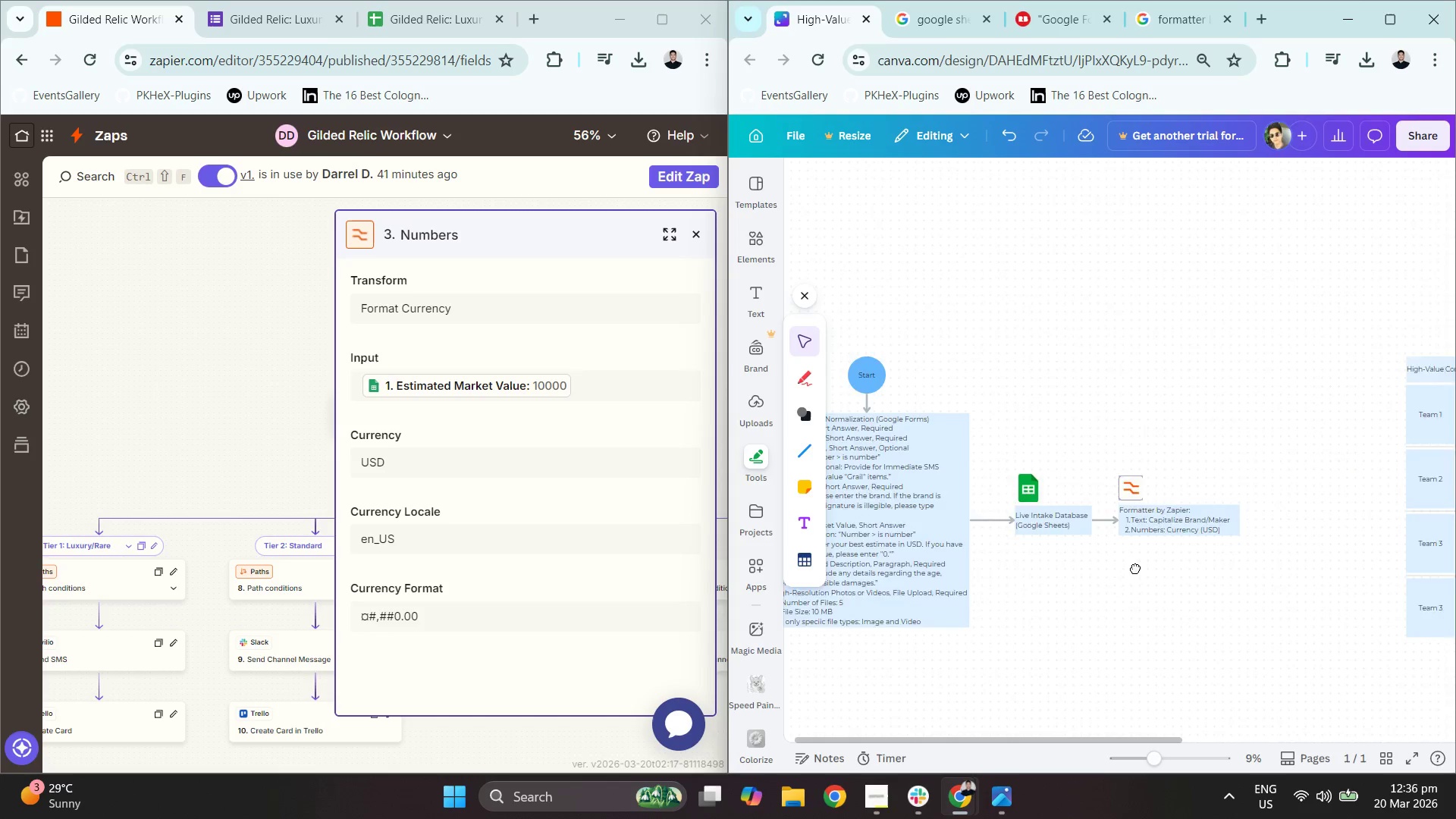 
hold_key(key=ControlLeft, duration=13.2)
 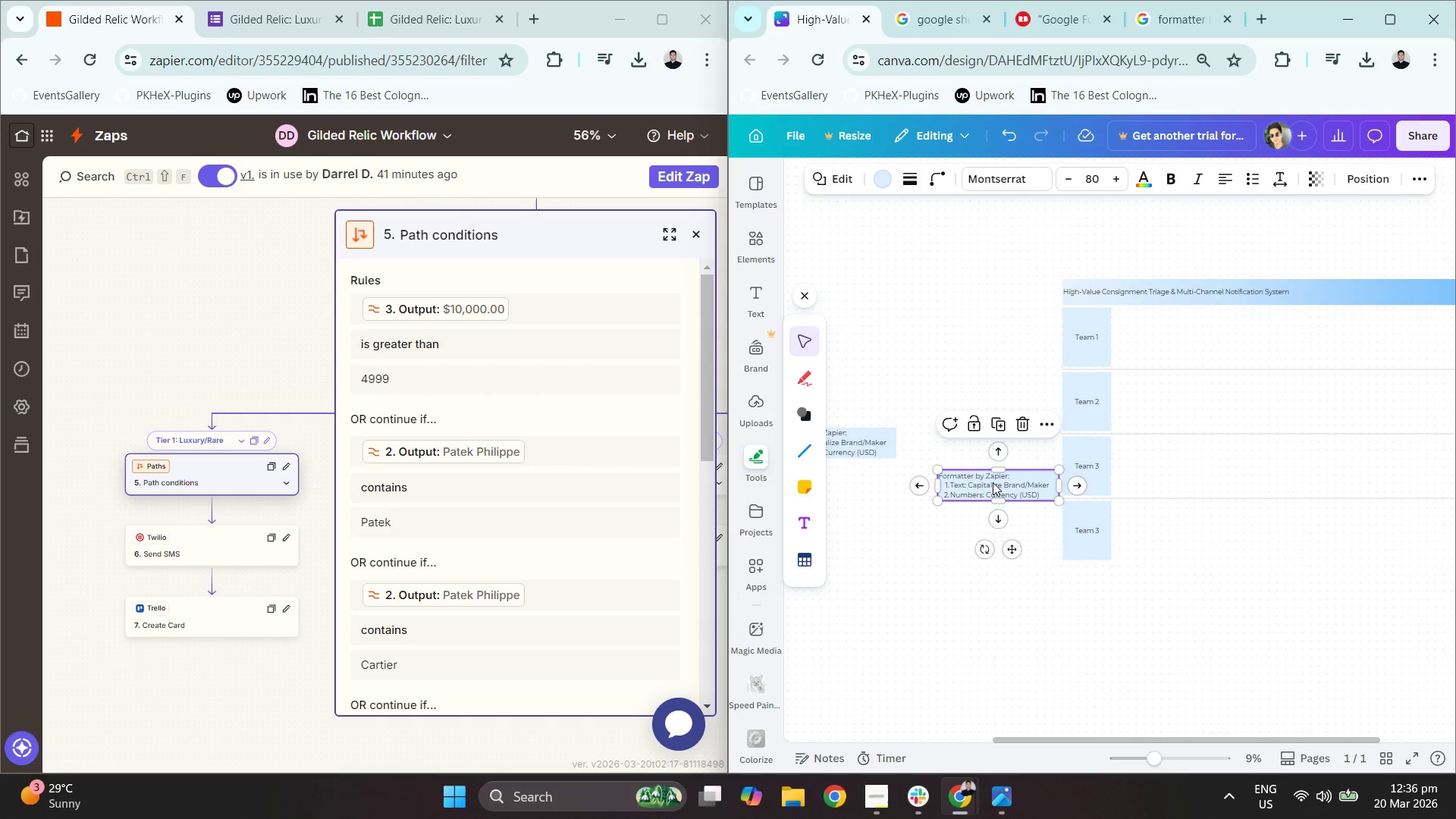 
scroll: coordinate [961, 582], scroll_direction: down, amount: 3.0
 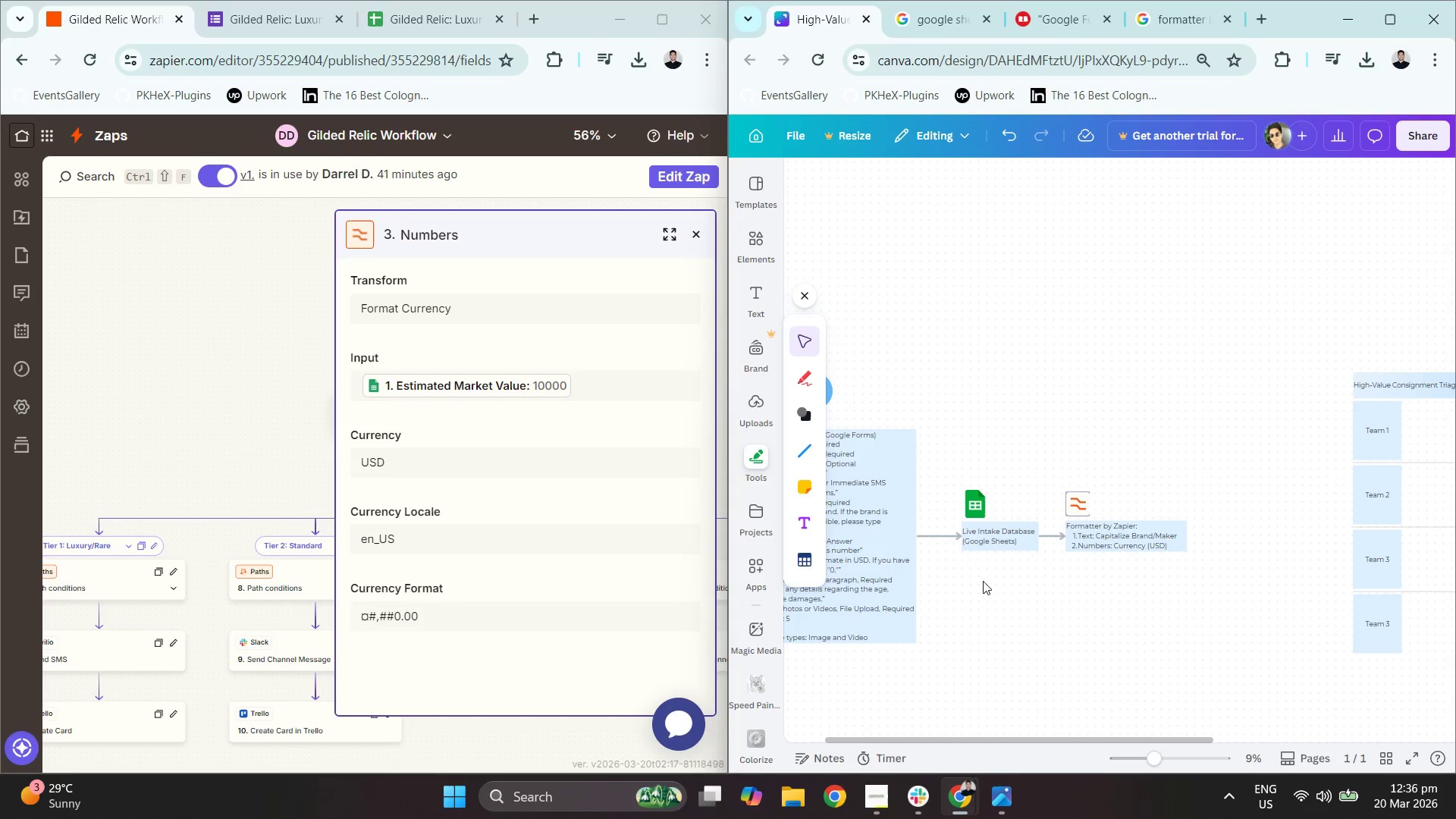 
left_click([202, 398])
 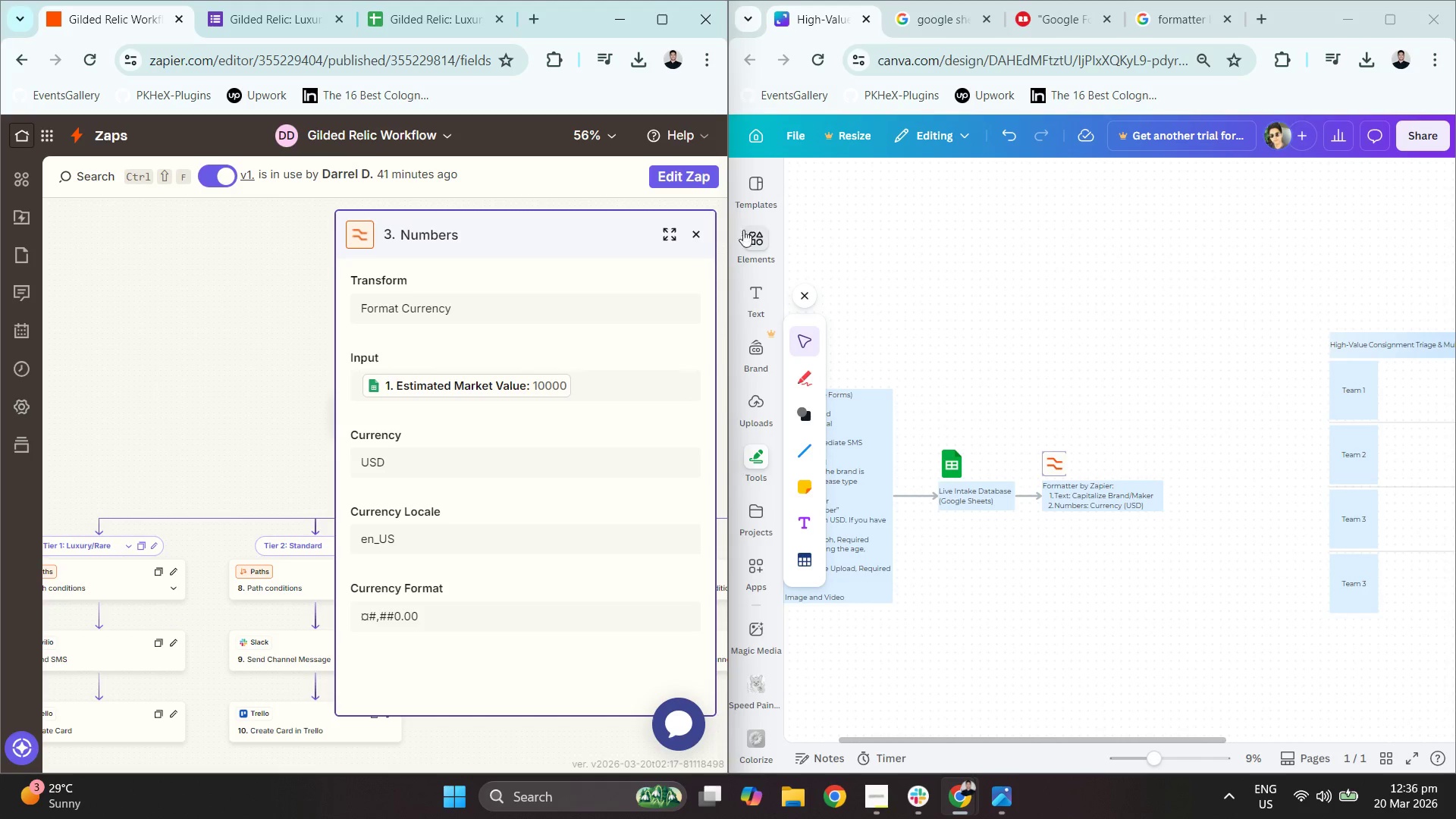 
left_click([693, 224])
 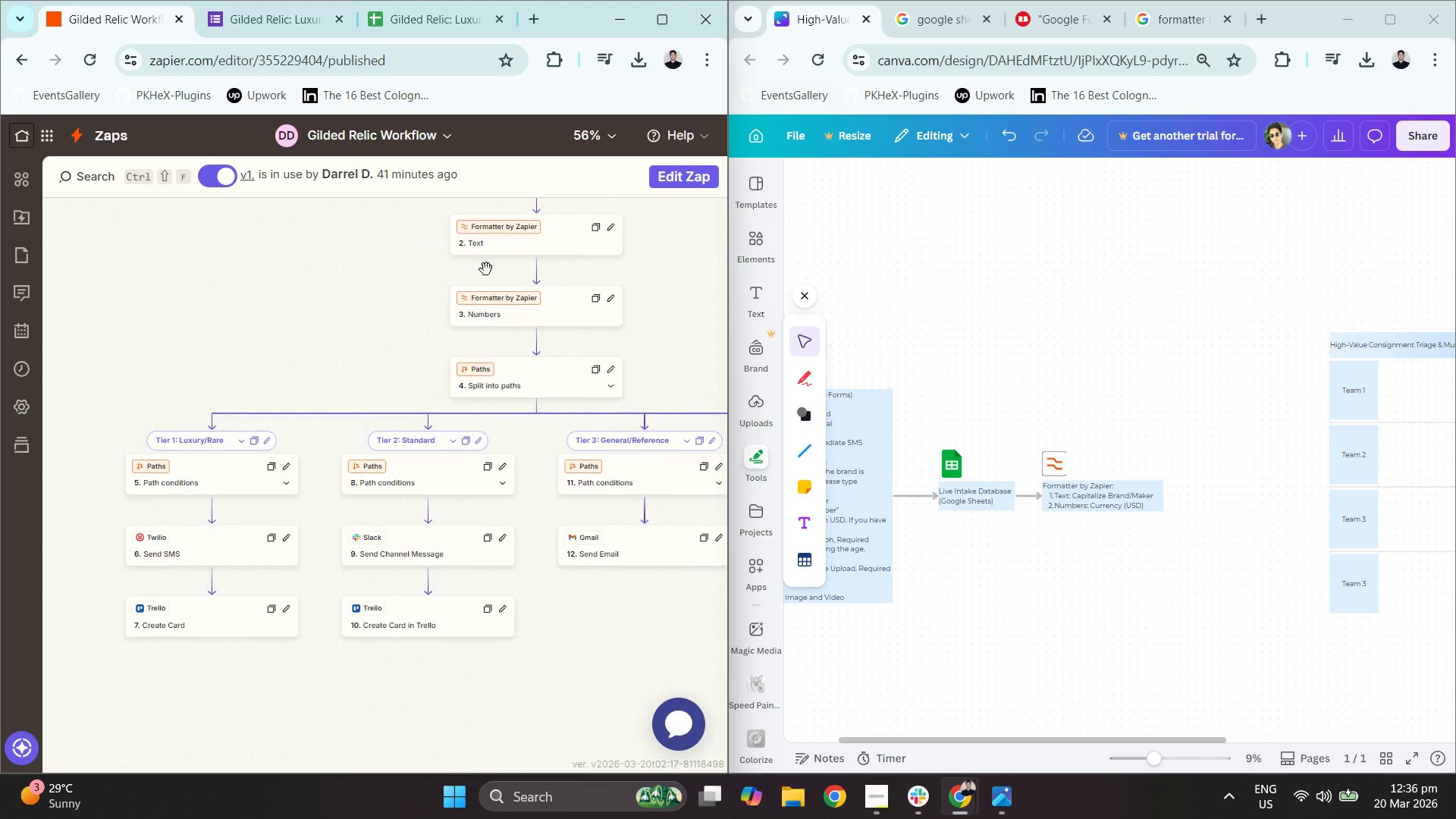 
left_click([568, 380])
 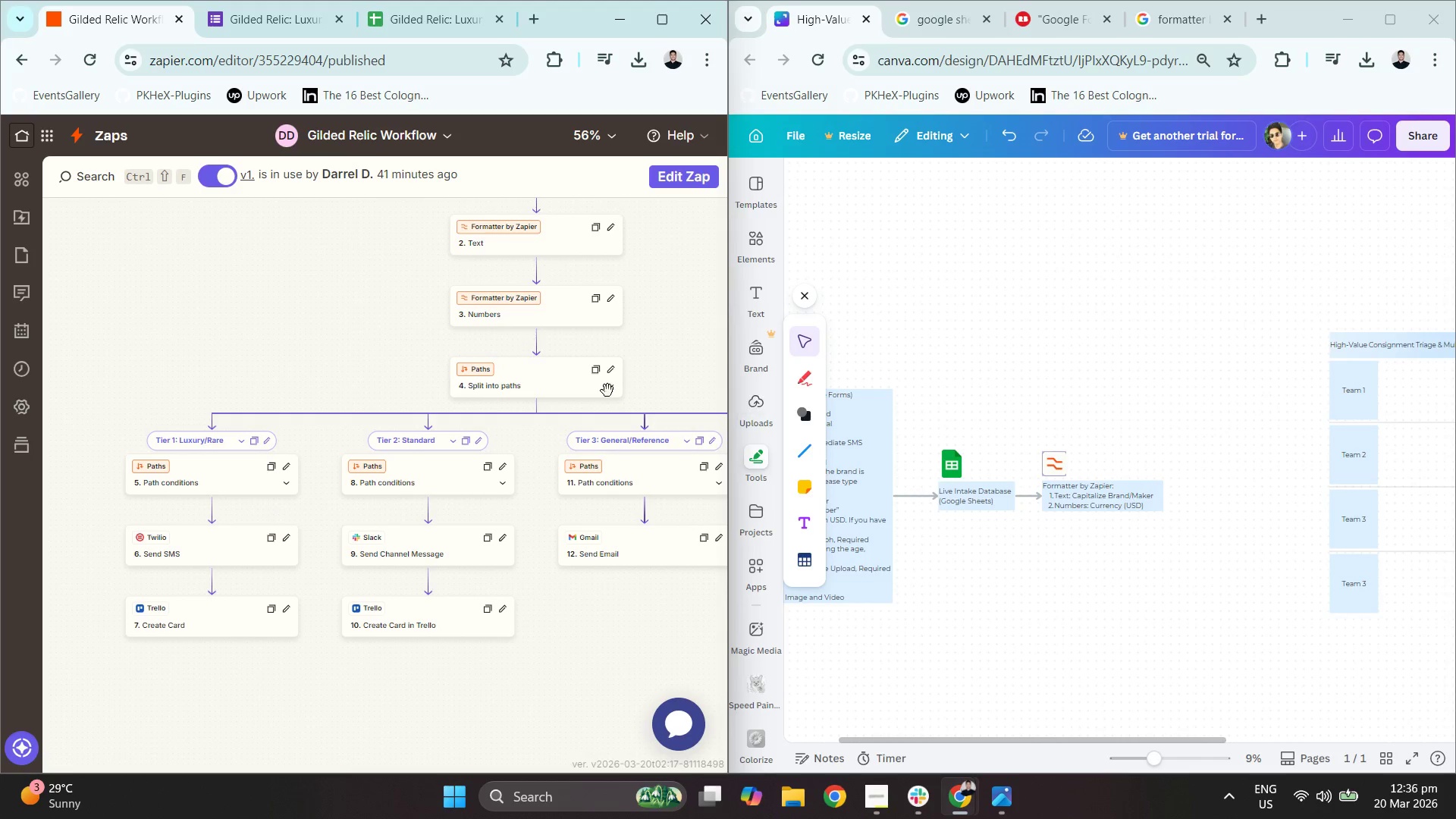 
left_click([546, 386])
 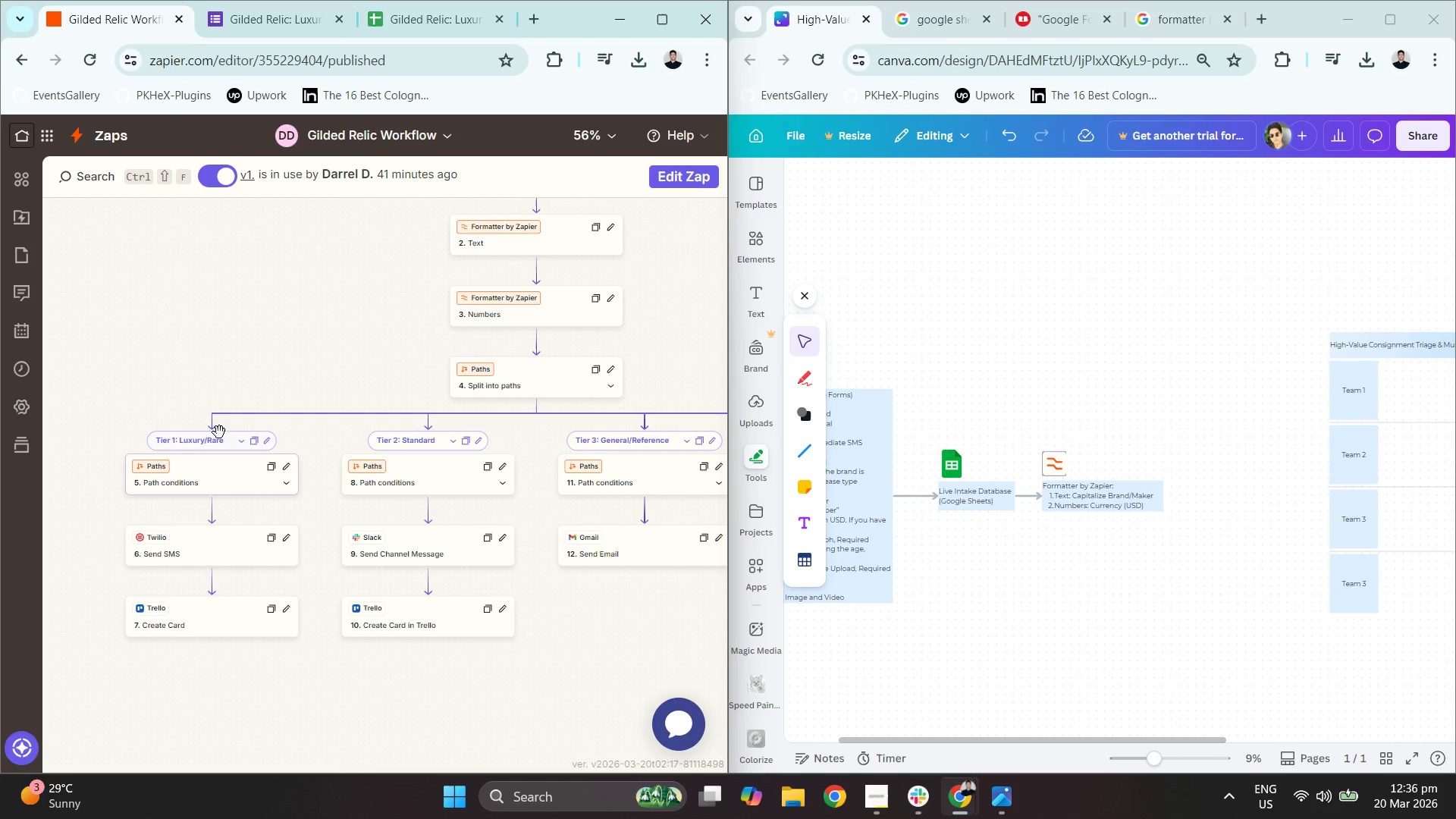 
left_click([220, 470])
 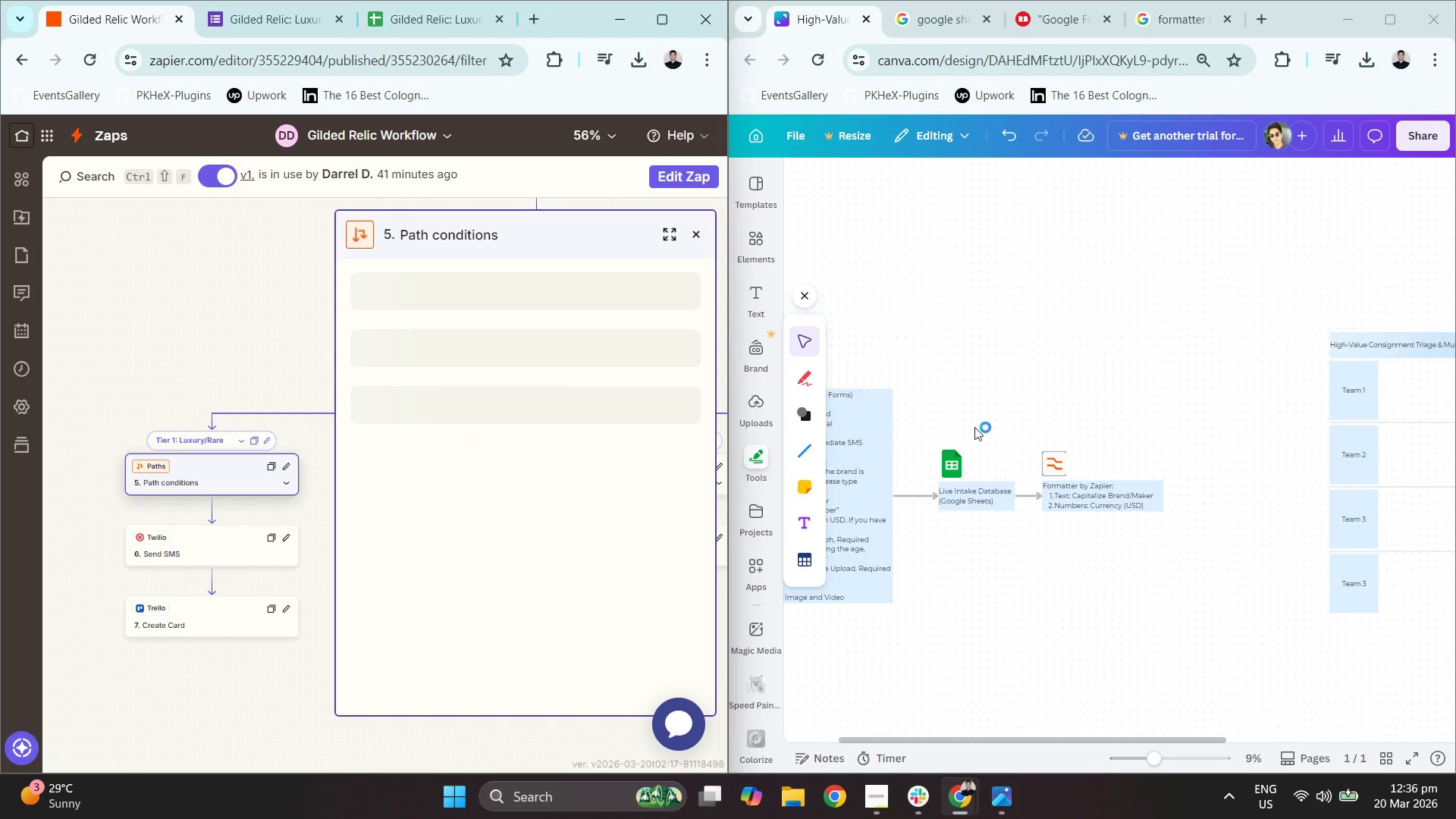 
left_click_drag(start_coordinate=[1121, 388], to_coordinate=[915, 353])
 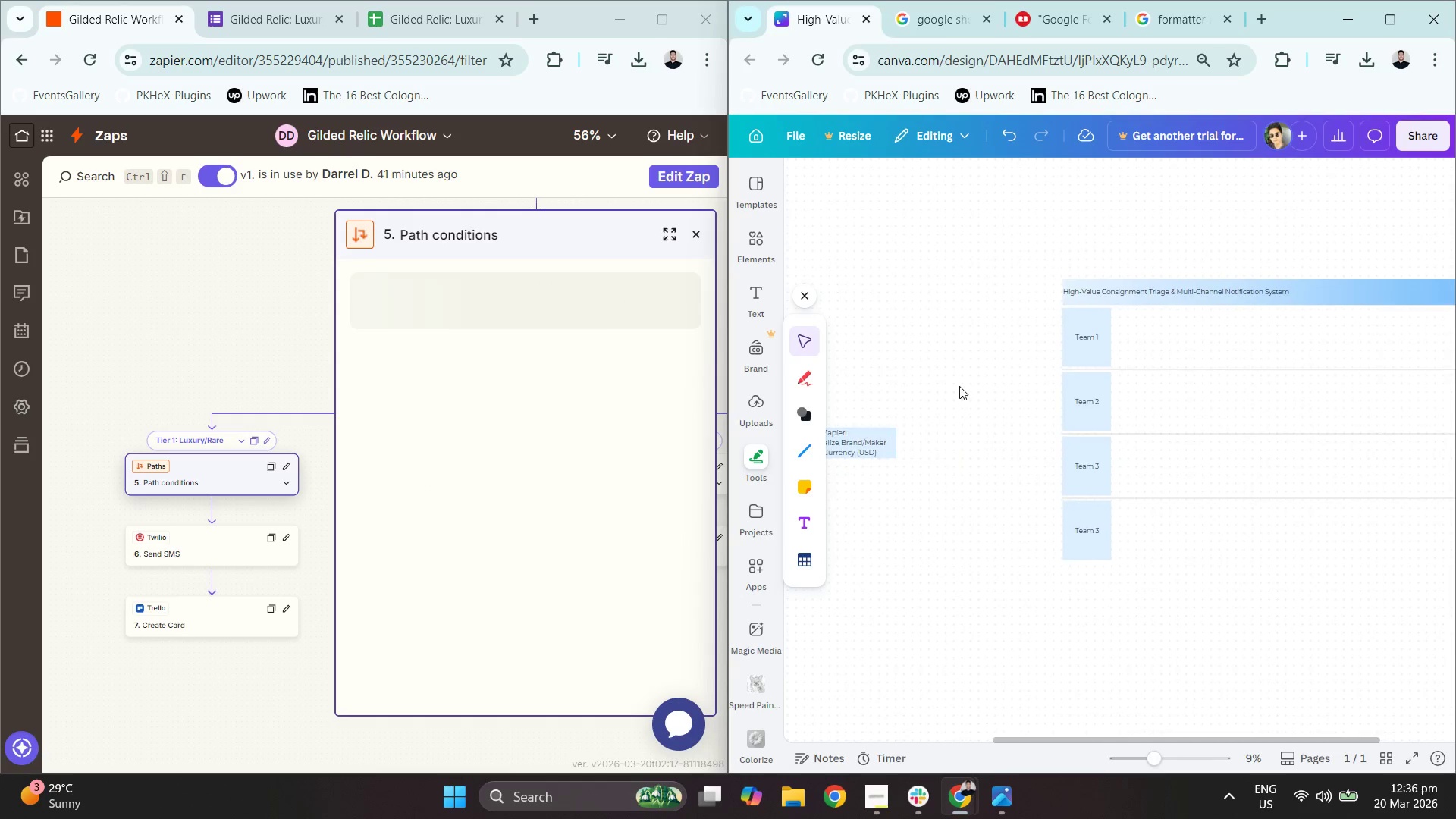 
left_click([877, 443])
 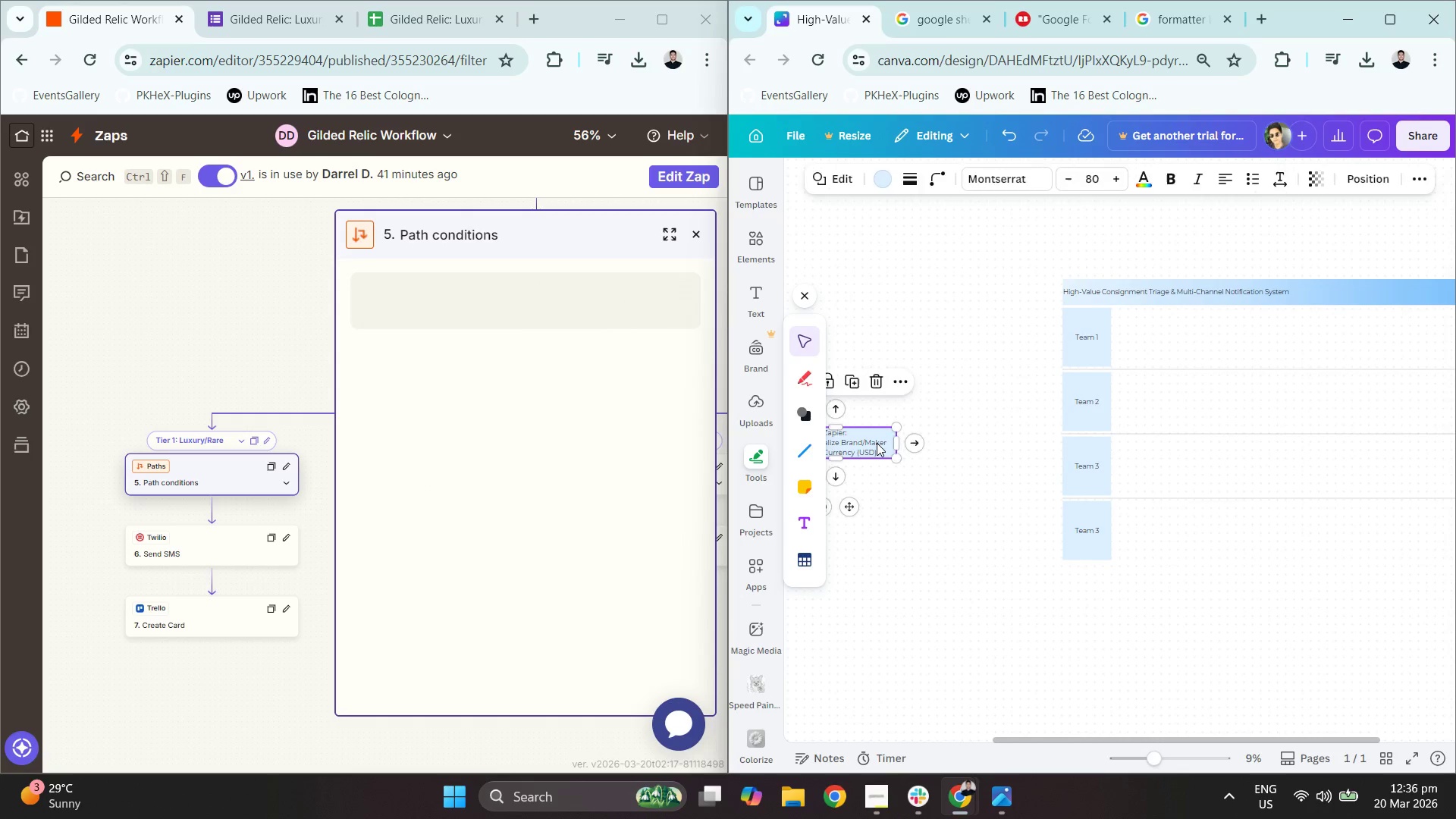 
key(Control+C)
 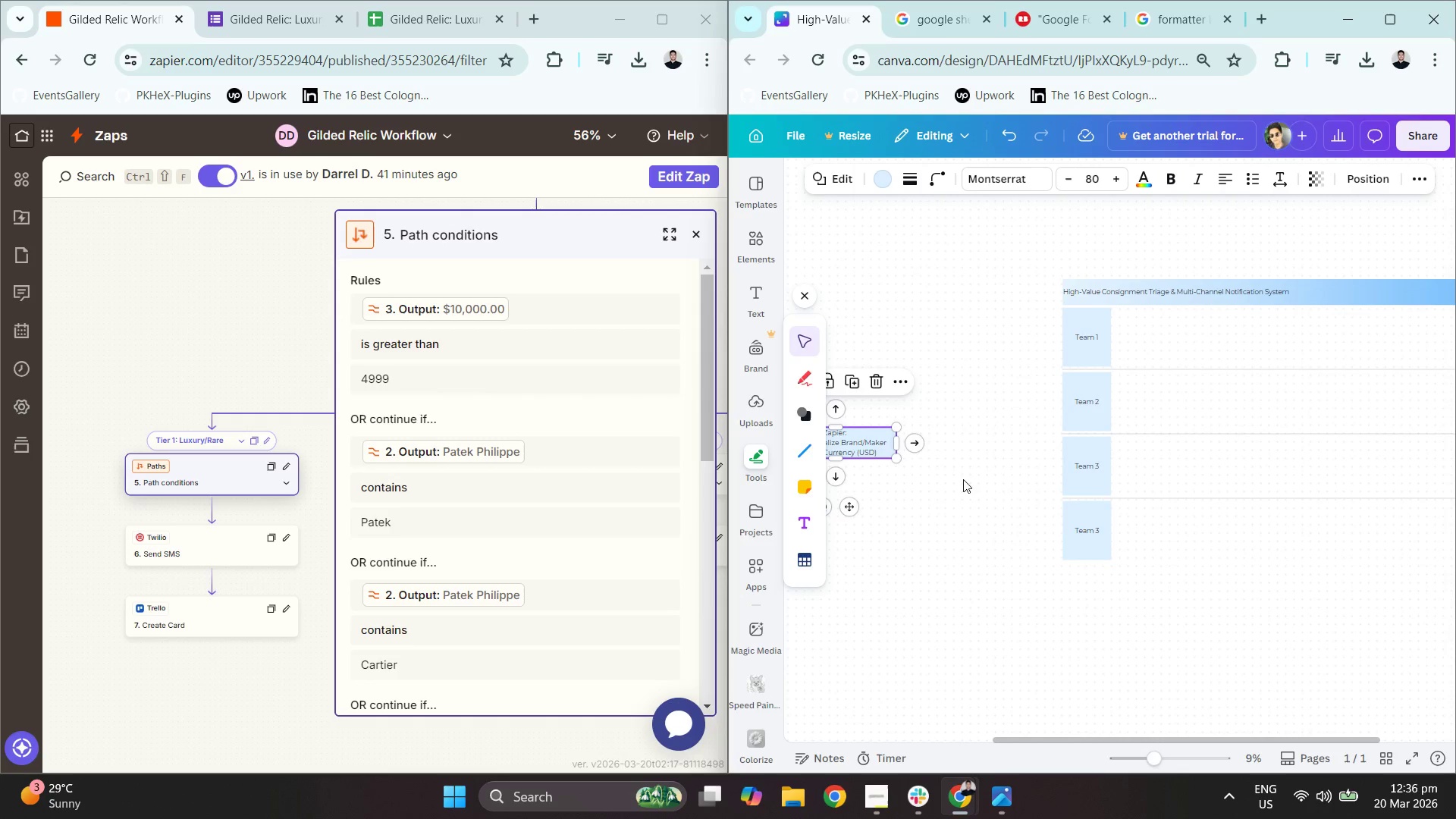 
key(Control+V)
 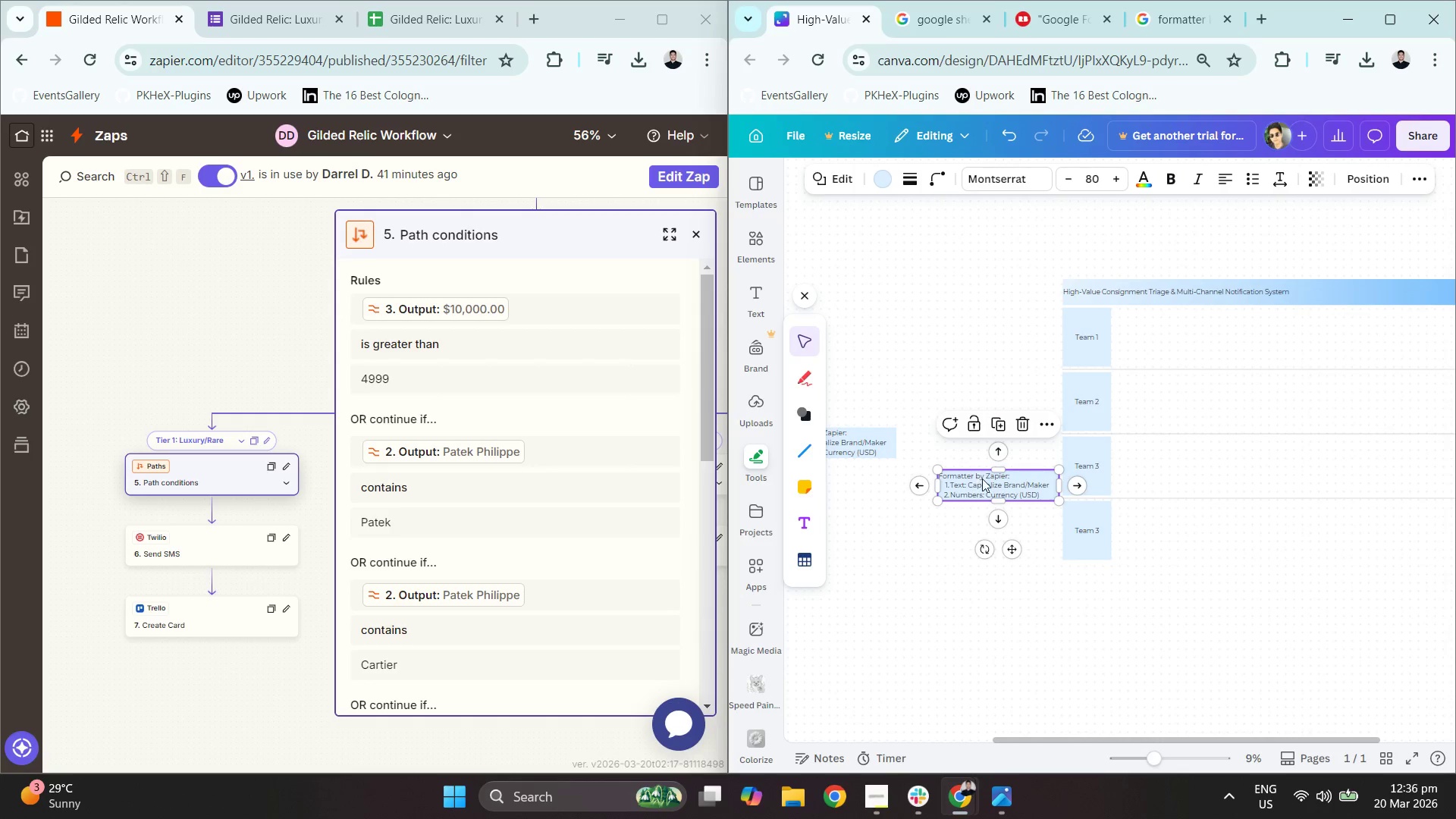 
left_click_drag(start_coordinate=[990, 480], to_coordinate=[968, 438])
 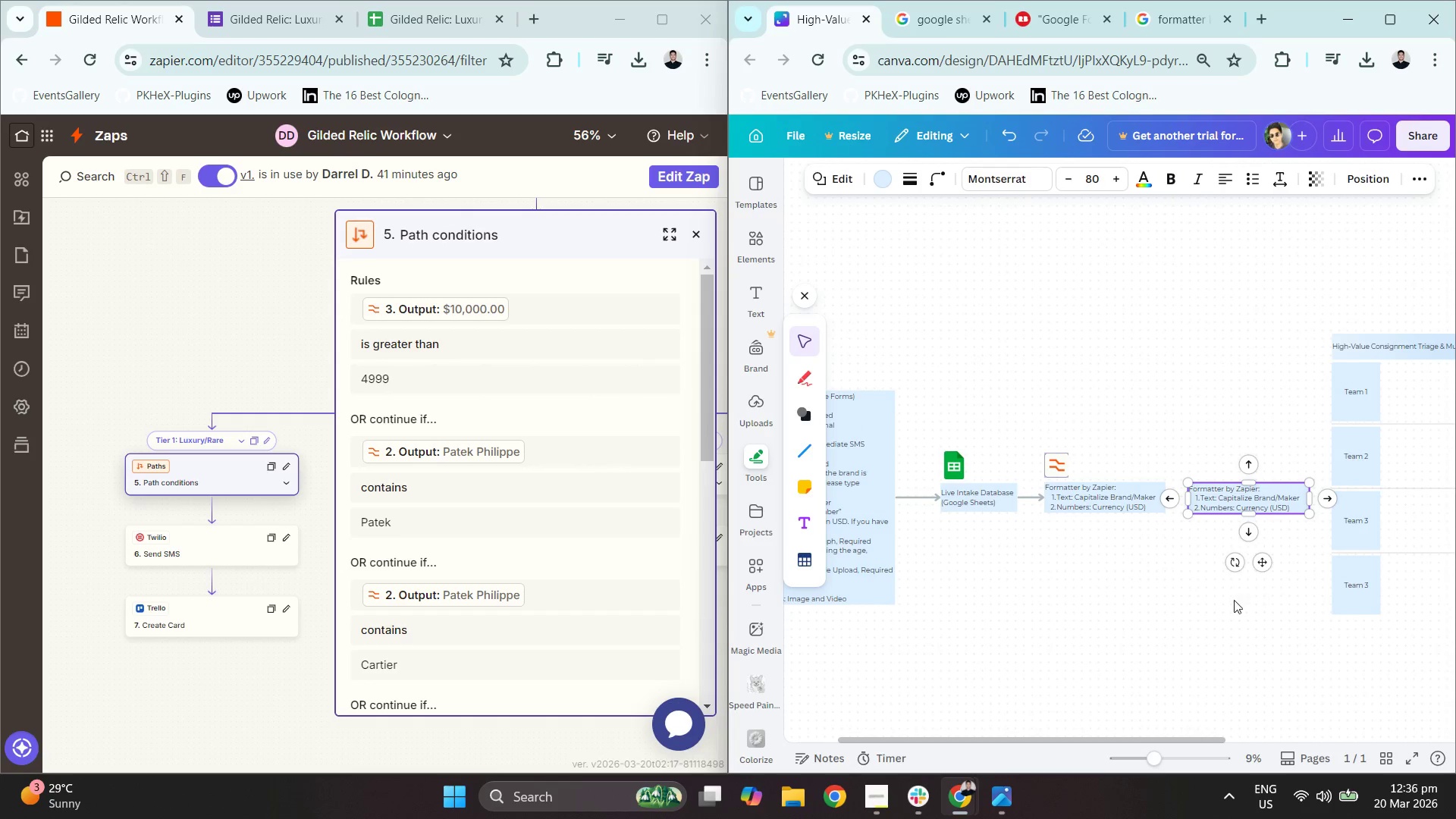 
hold_key(key=ControlLeft, duration=0.52)
 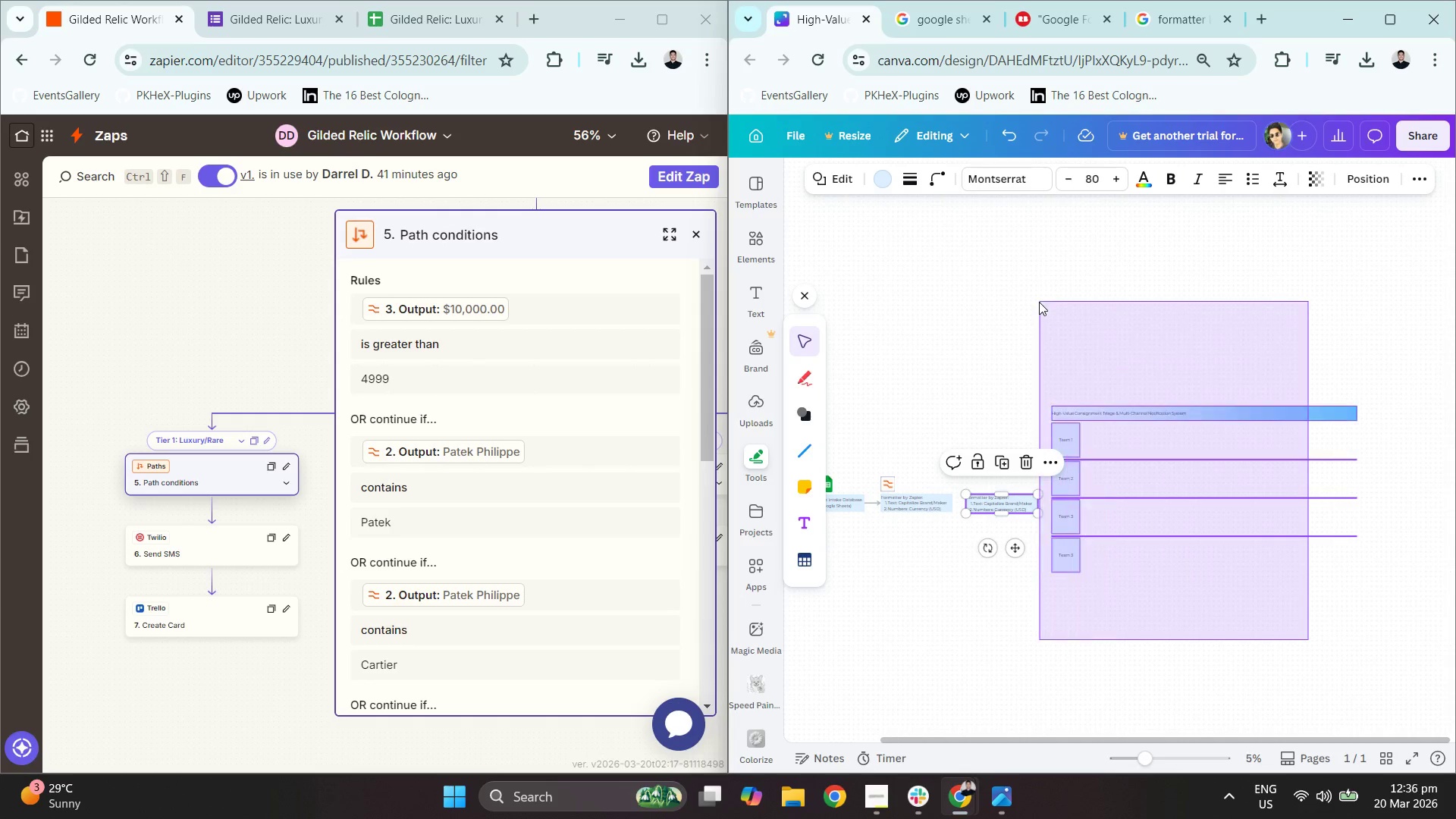 
hold_key(key=ControlLeft, duration=7.58)
left_click_drag(start_coordinate=[1308, 641], to_coordinate=[1060, 305])
 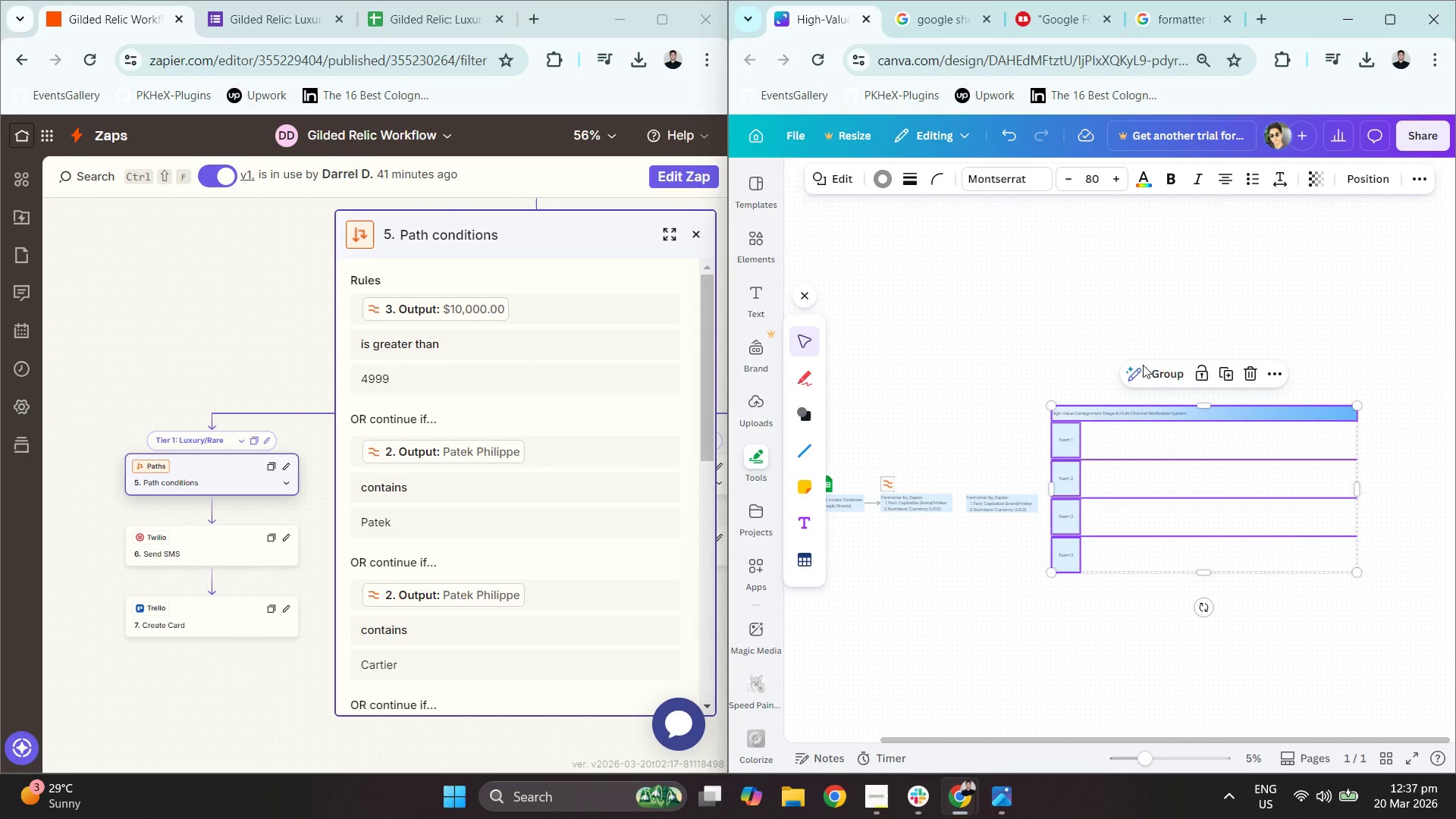 
scroll: coordinate [996, 569], scroll_direction: down, amount: 3.0
 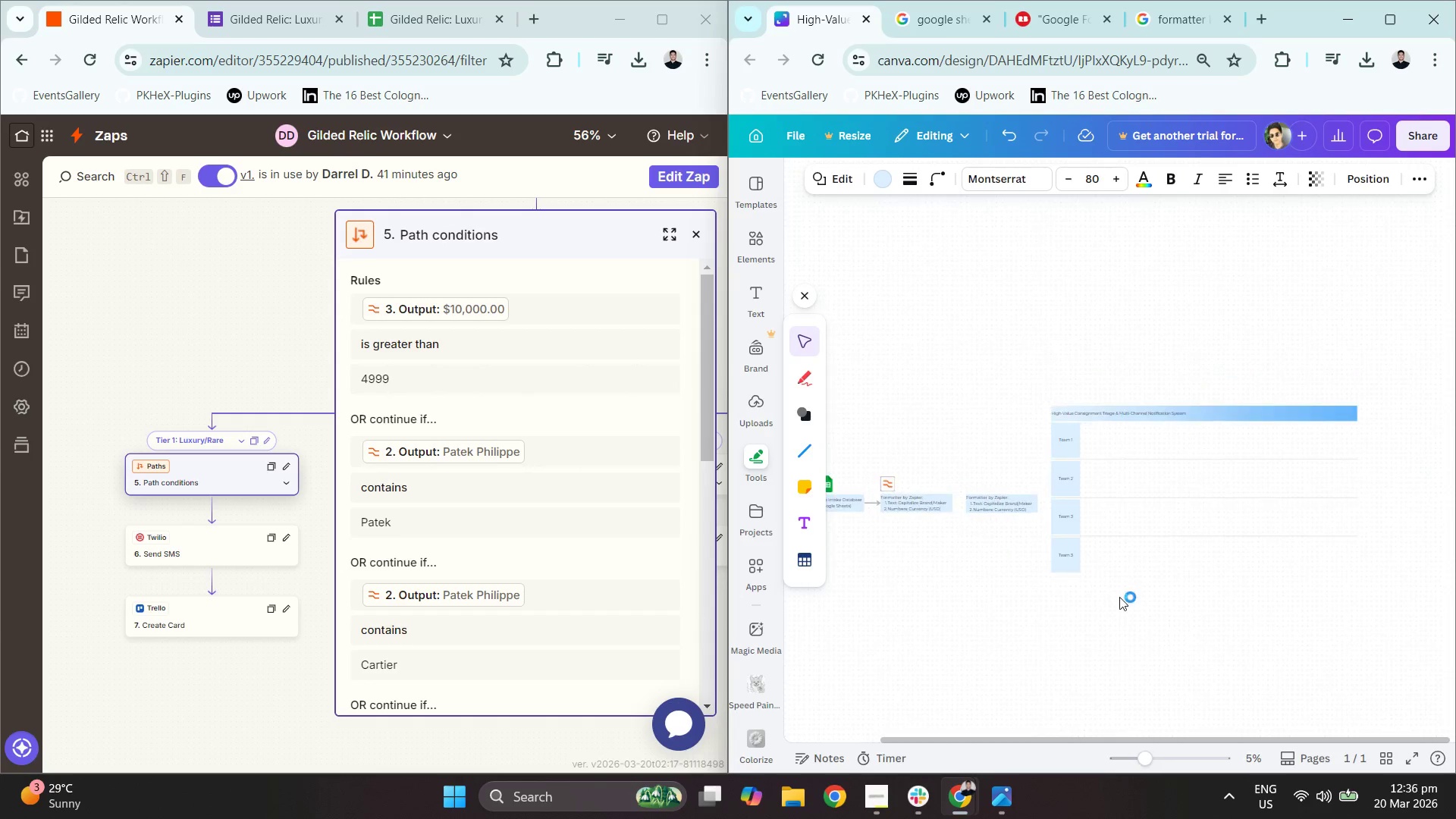 
hold_key(key=ArrowRight, duration=0.58)
 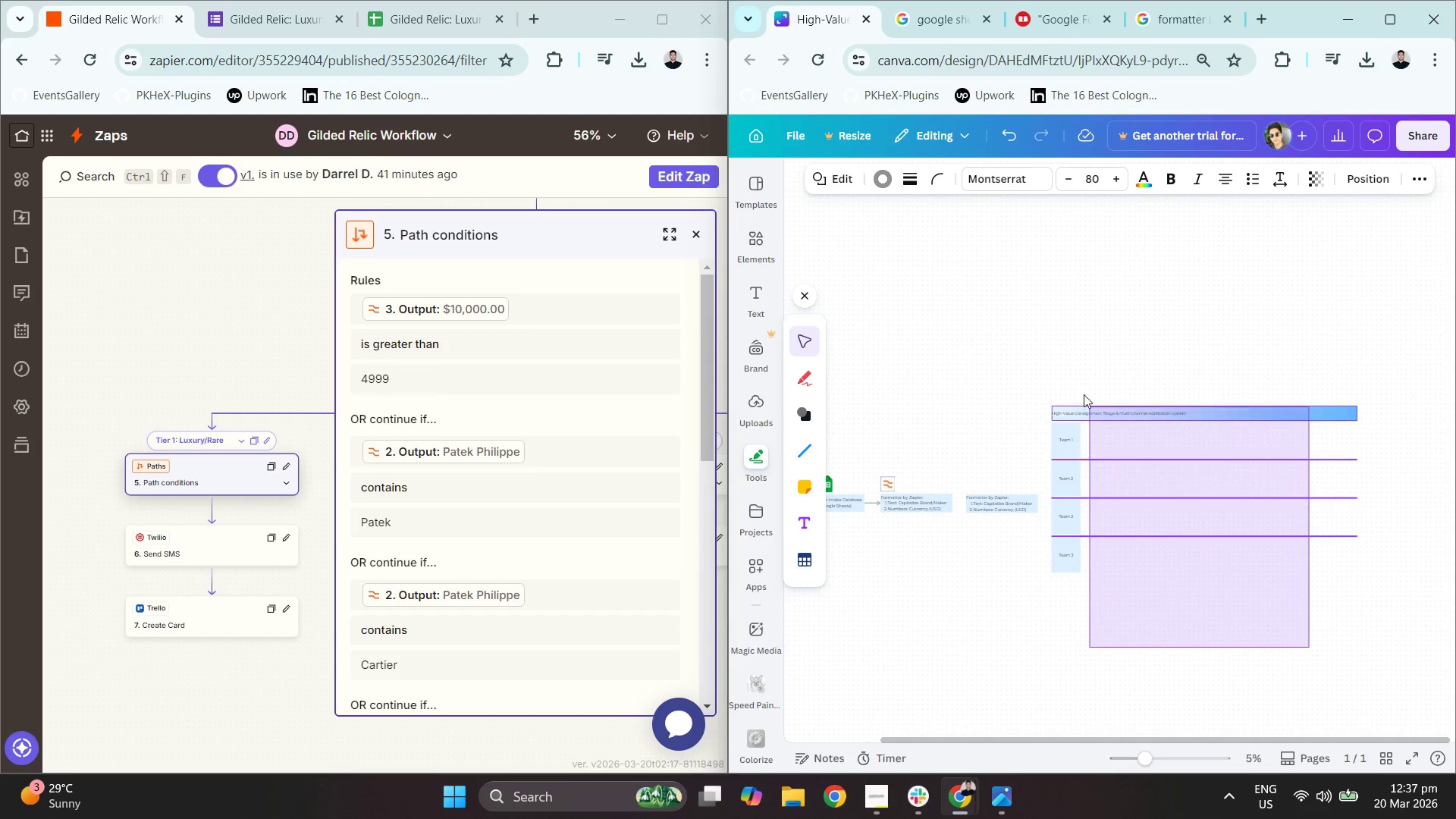 
left_click_drag(start_coordinate=[1309, 648], to_coordinate=[1056, 370])
 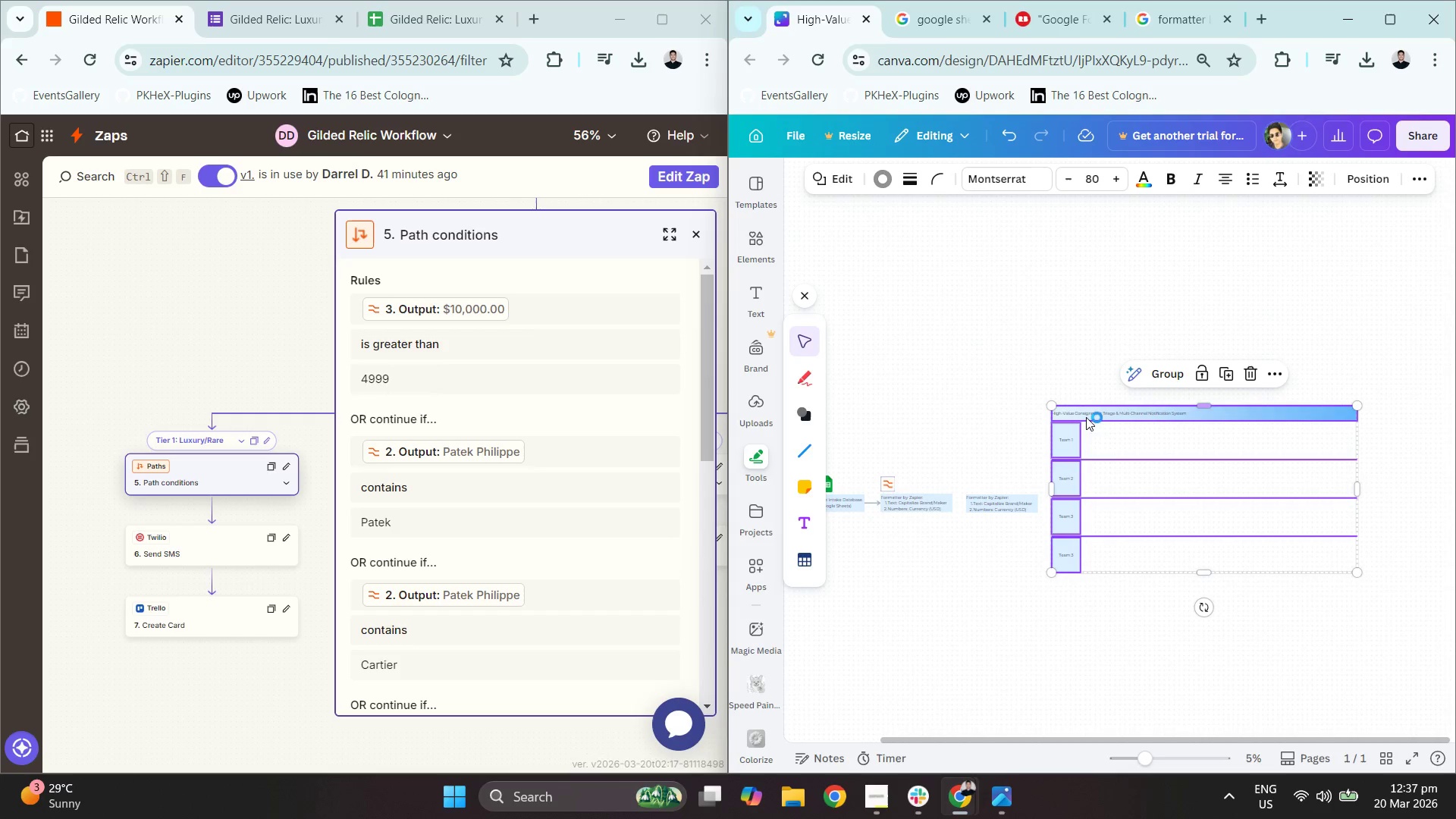 
left_click_drag(start_coordinate=[1089, 417], to_coordinate=[1144, 418])
 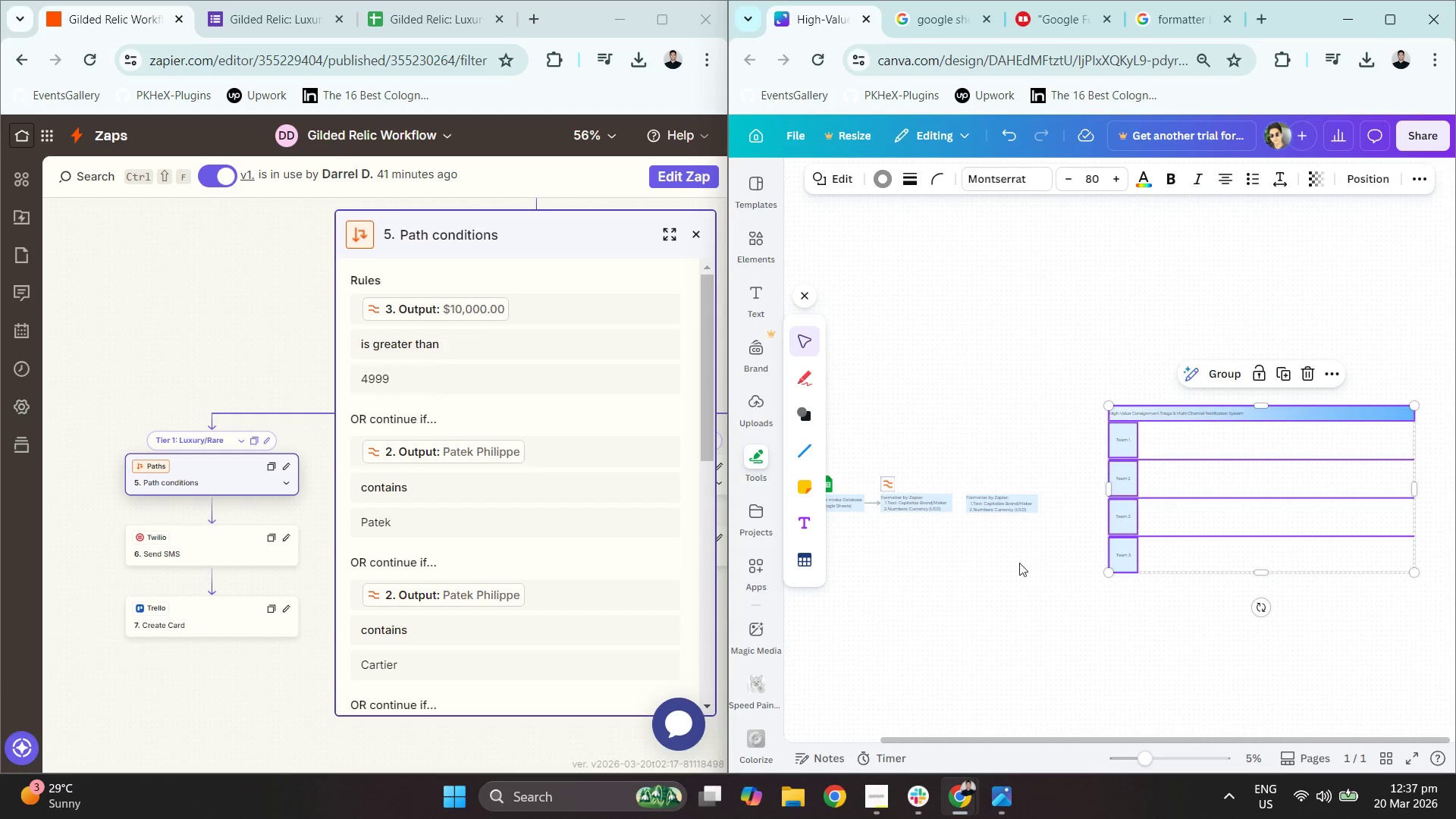 
hold_key(key=ControlLeft, duration=0.44)
 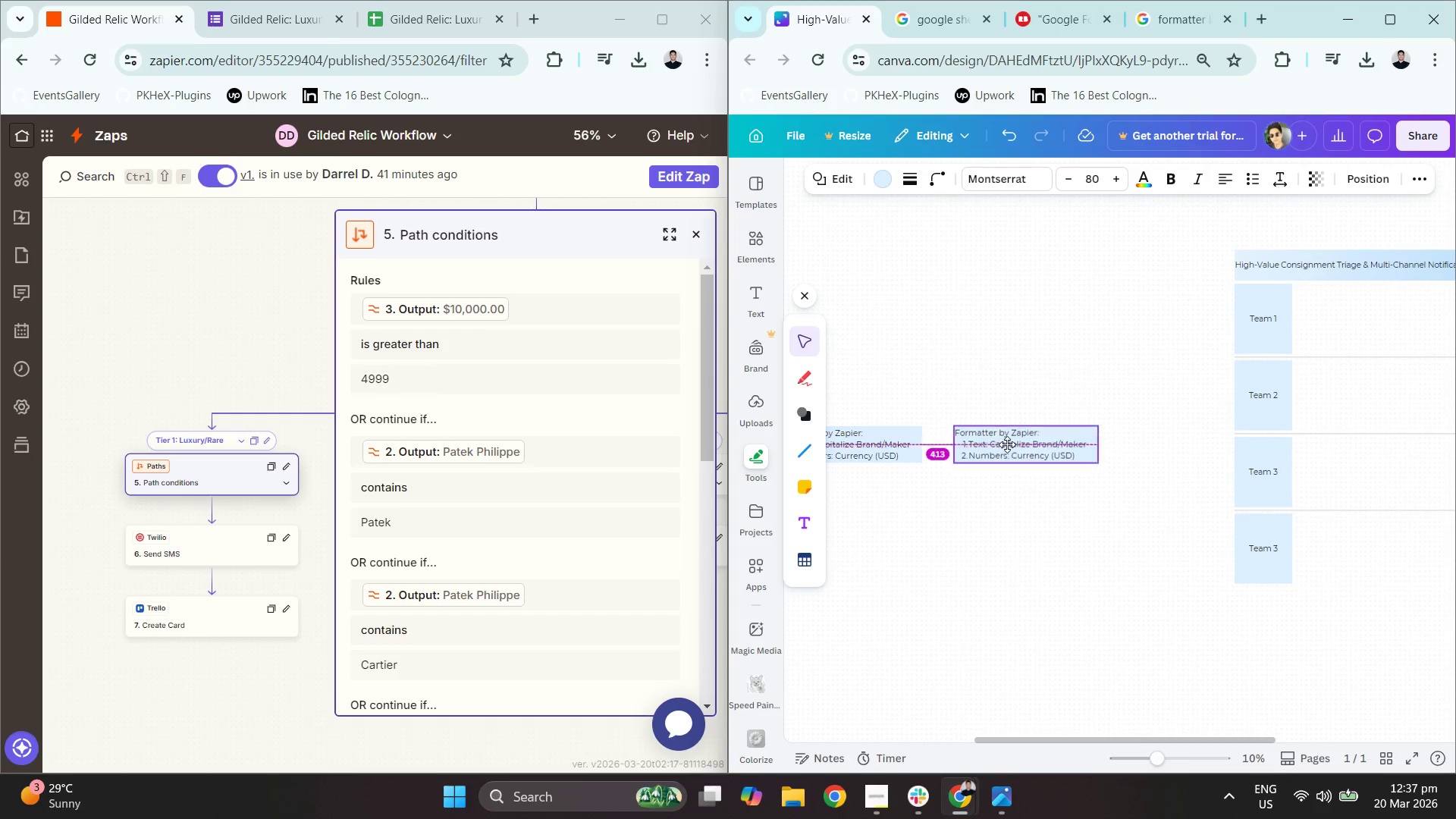 
left_click_drag(start_coordinate=[999, 446], to_coordinate=[1018, 444])
 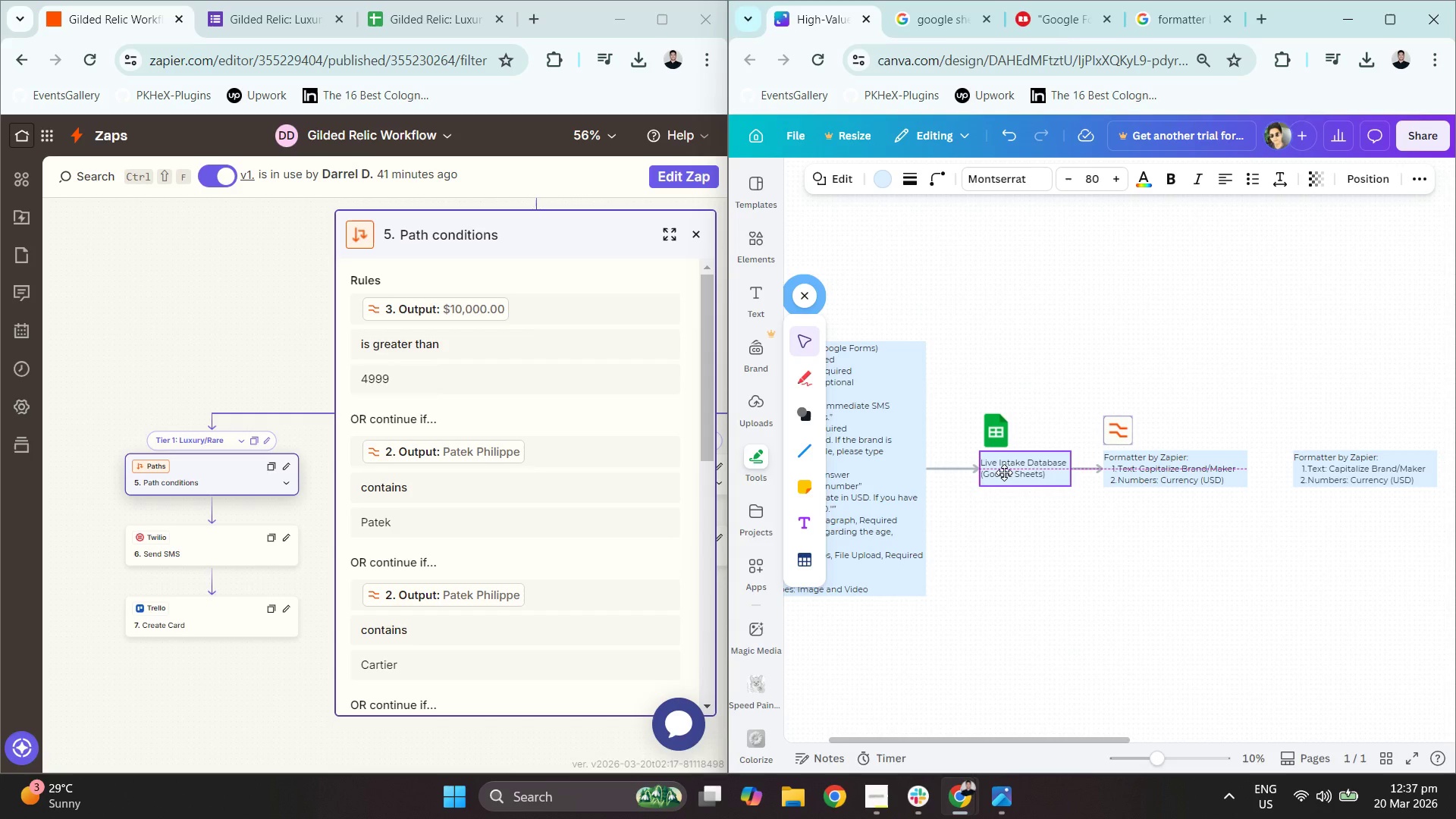 
scroll: coordinate [986, 550], scroll_direction: up, amount: 4.0
 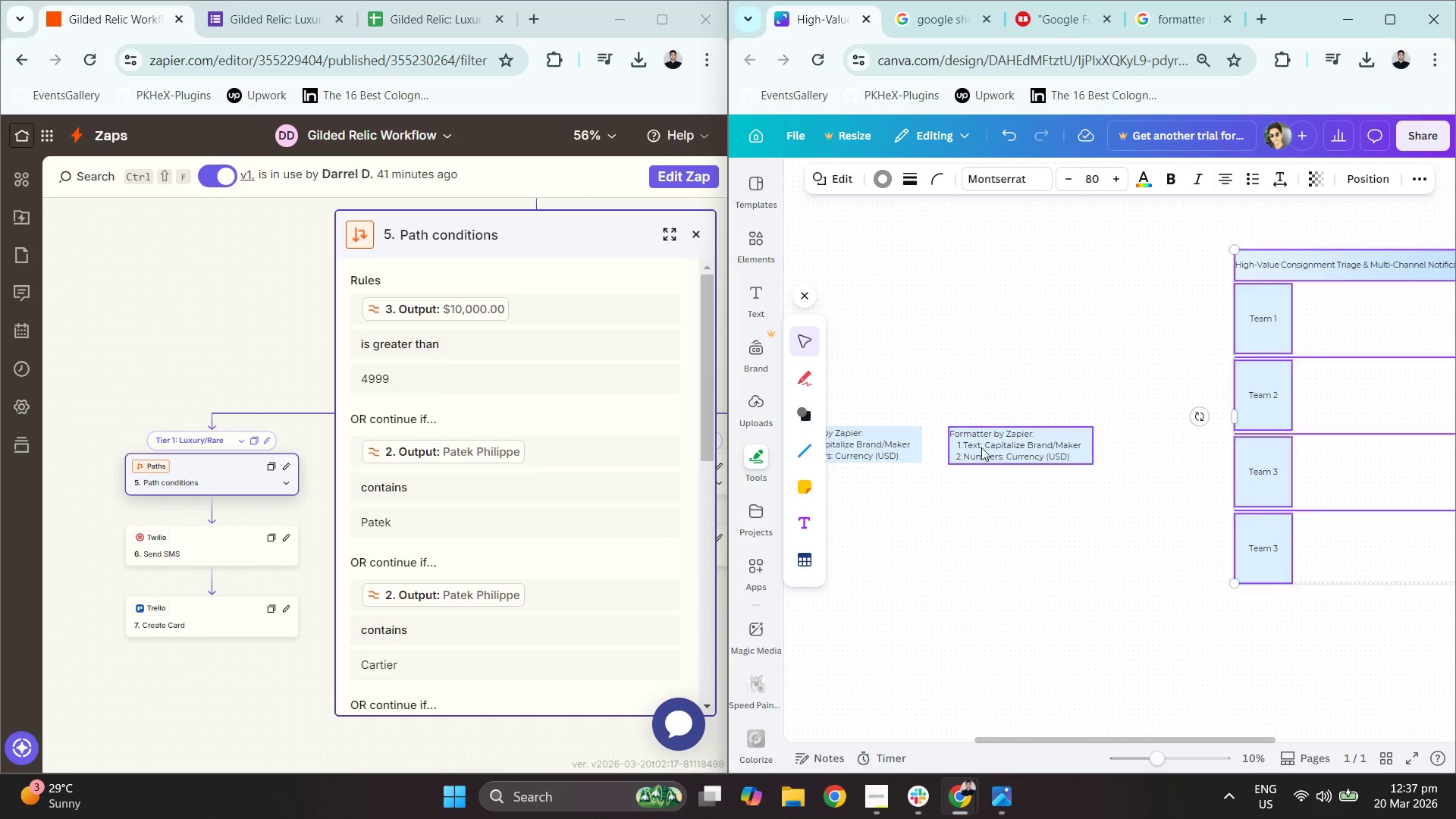 
left_click_drag(start_coordinate=[897, 534], to_coordinate=[905, 533])
 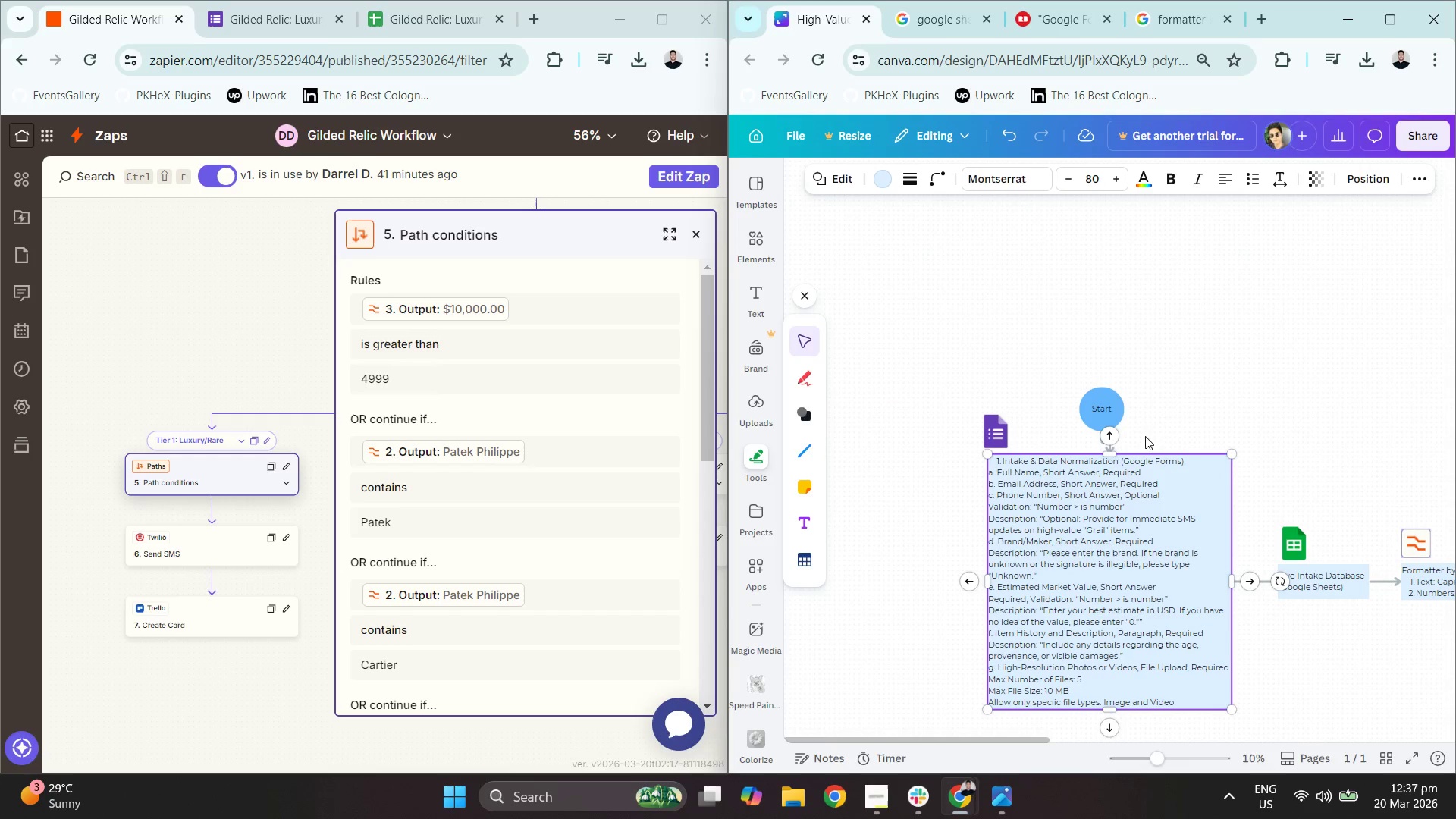 
left_click_drag(start_coordinate=[1103, 412], to_coordinate=[1058, 436])
 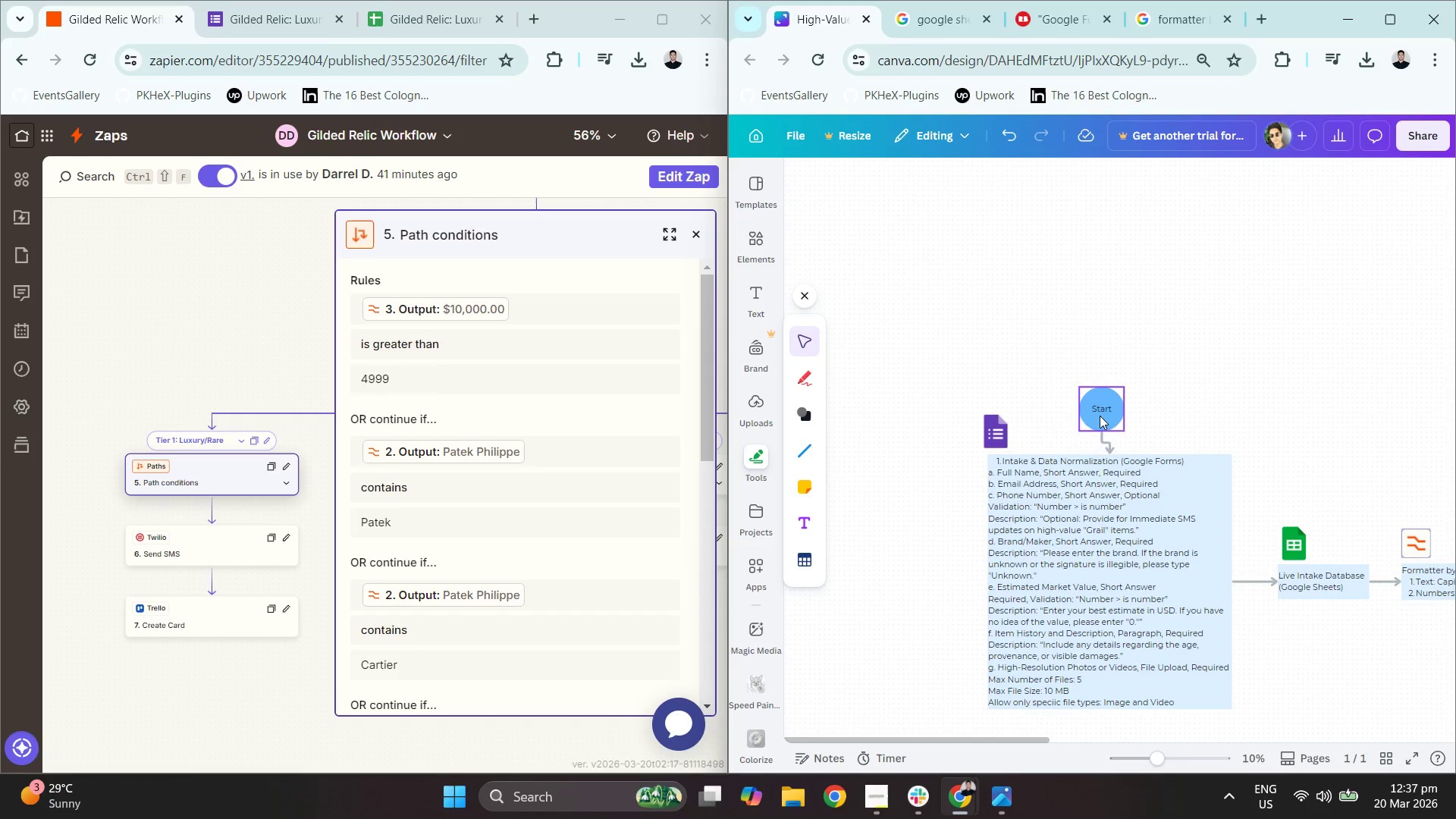 
left_click_drag(start_coordinate=[1100, 415], to_coordinate=[1112, 413])
 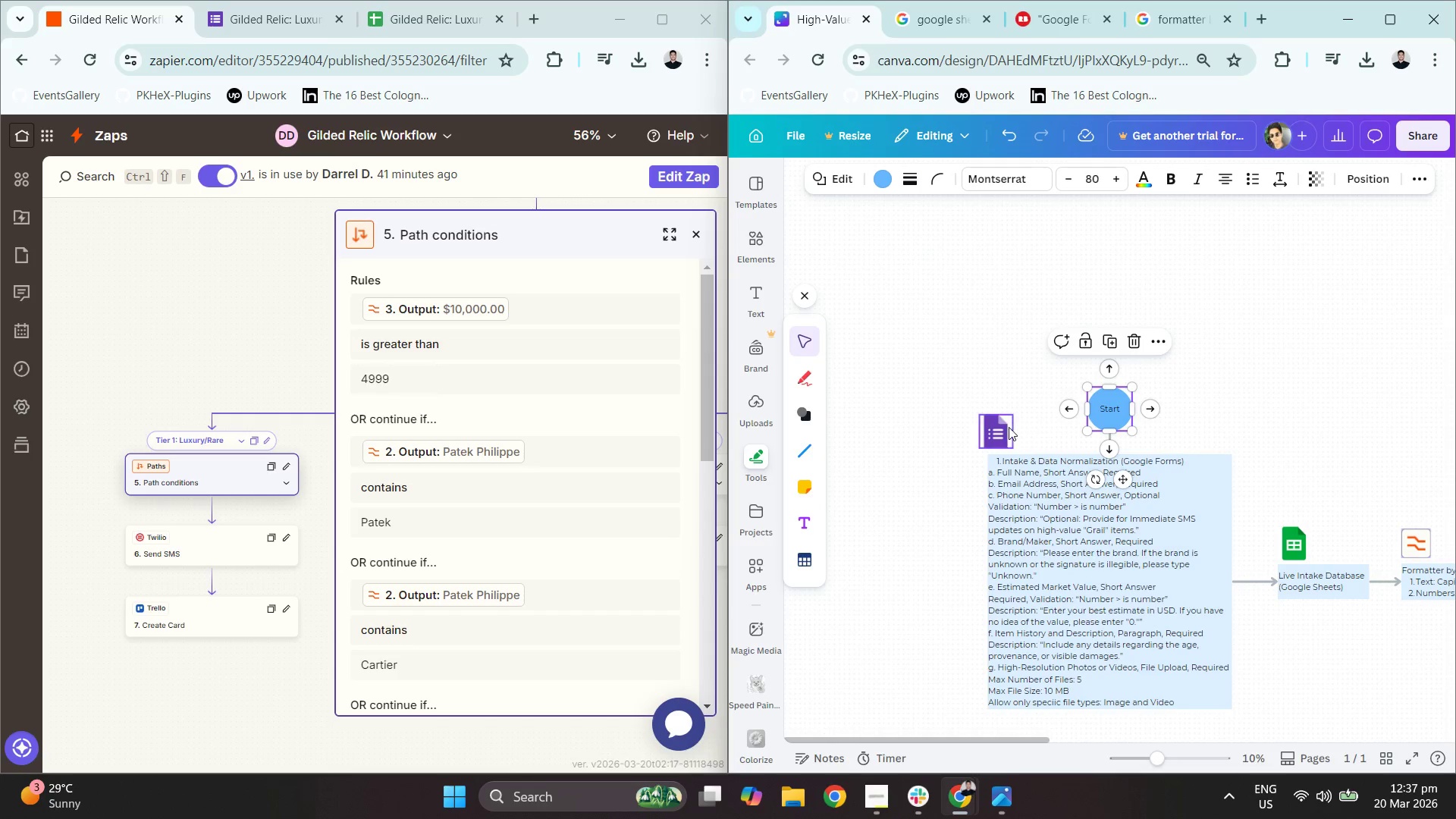 
left_click_drag(start_coordinate=[997, 427], to_coordinate=[1003, 427])
 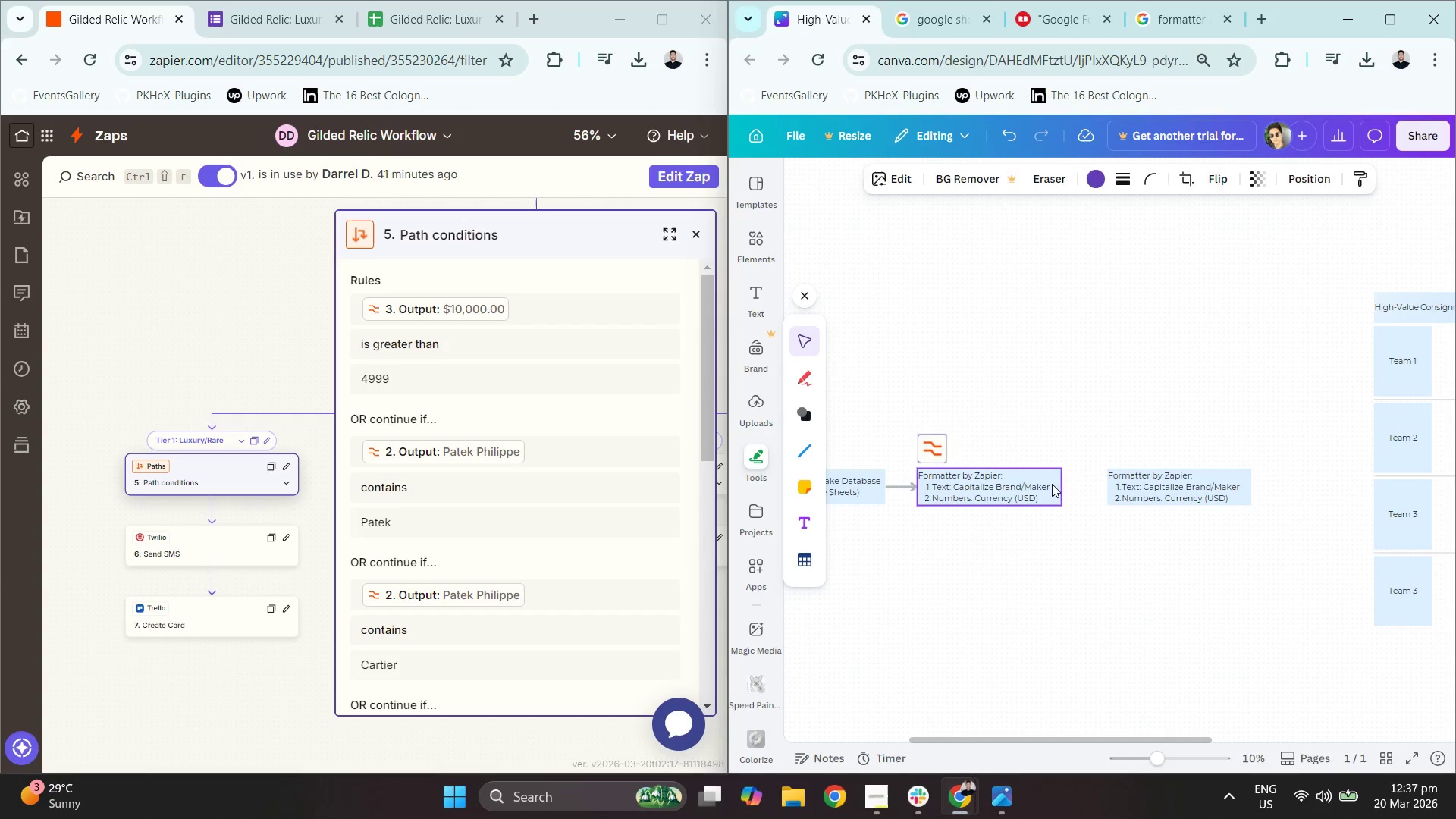 
left_click_drag(start_coordinate=[1077, 486], to_coordinate=[1110, 482])
 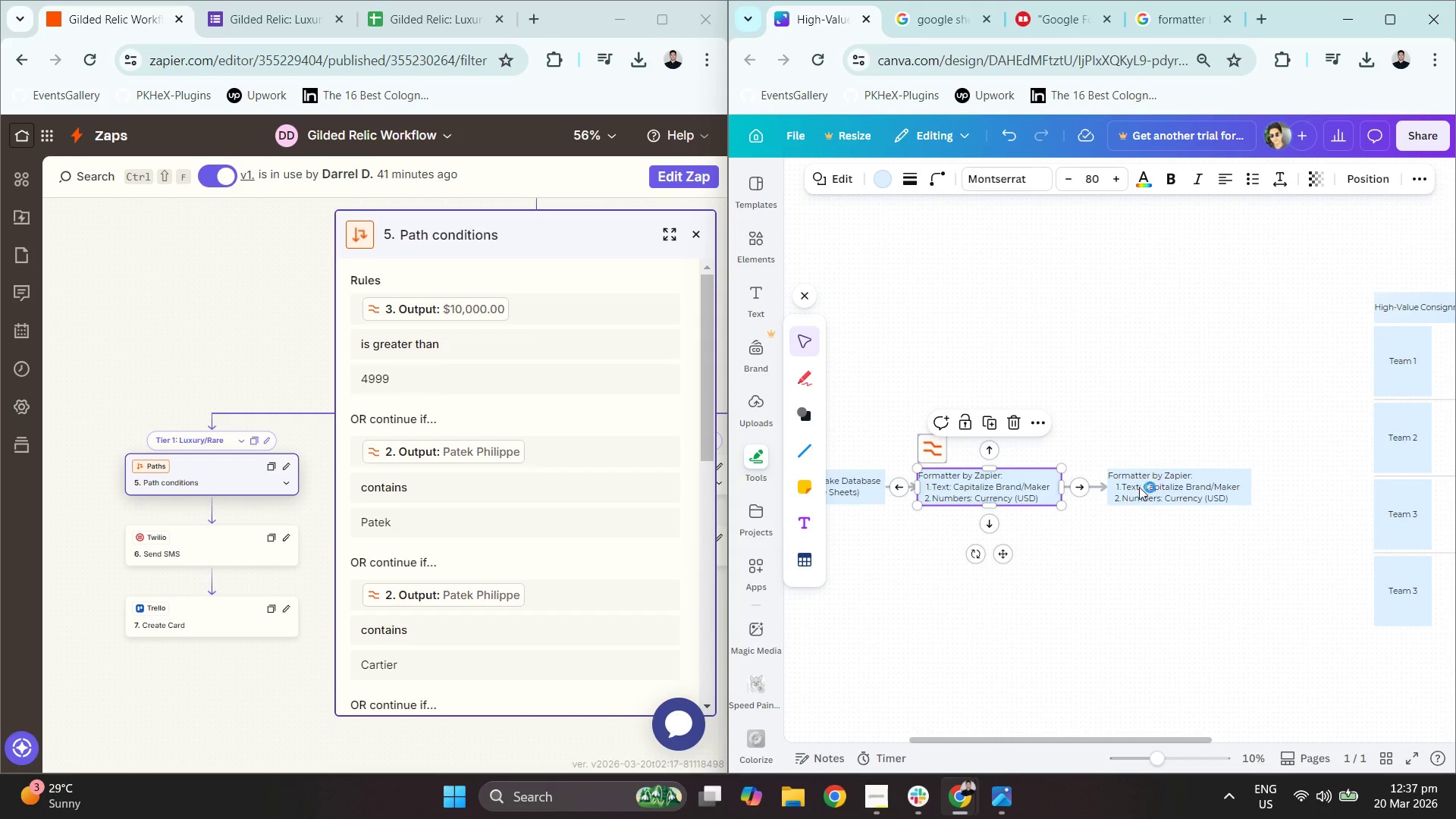 
left_click_drag(start_coordinate=[1146, 365], to_coordinate=[1146, 371])
 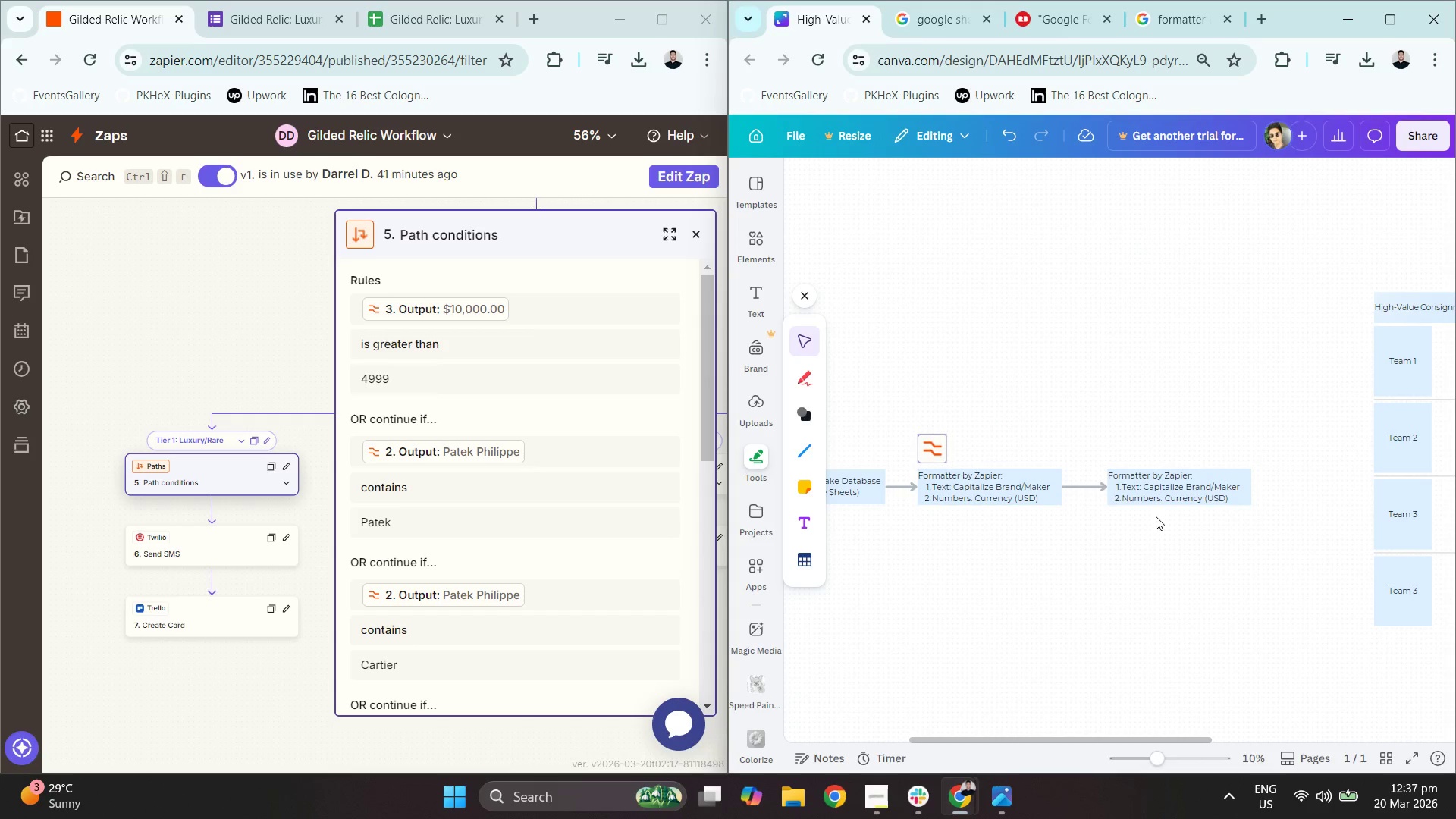 
left_click_drag(start_coordinate=[1157, 482], to_coordinate=[1147, 482])
 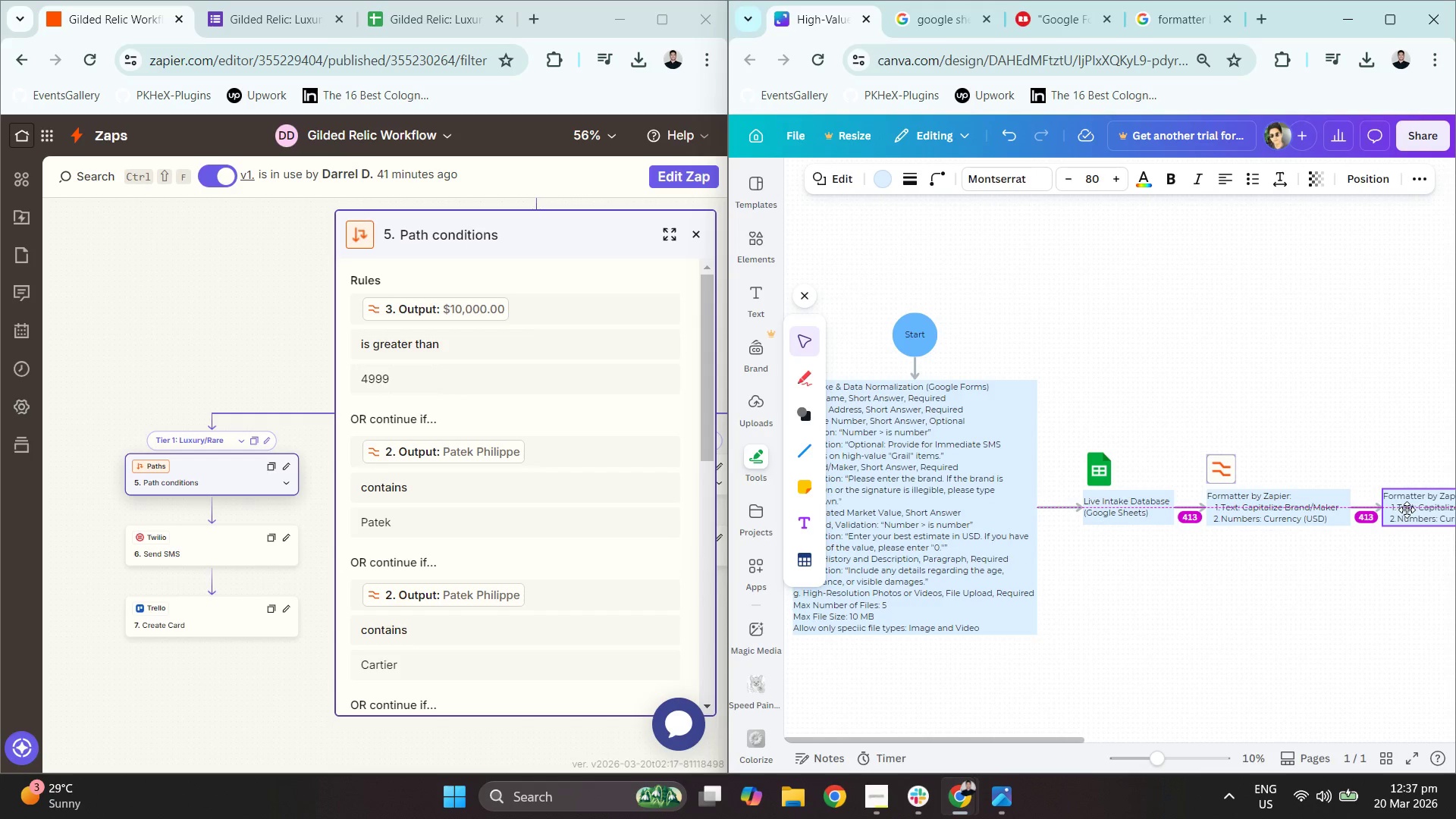 
left_click_drag(start_coordinate=[974, 460], to_coordinate=[985, 460])
 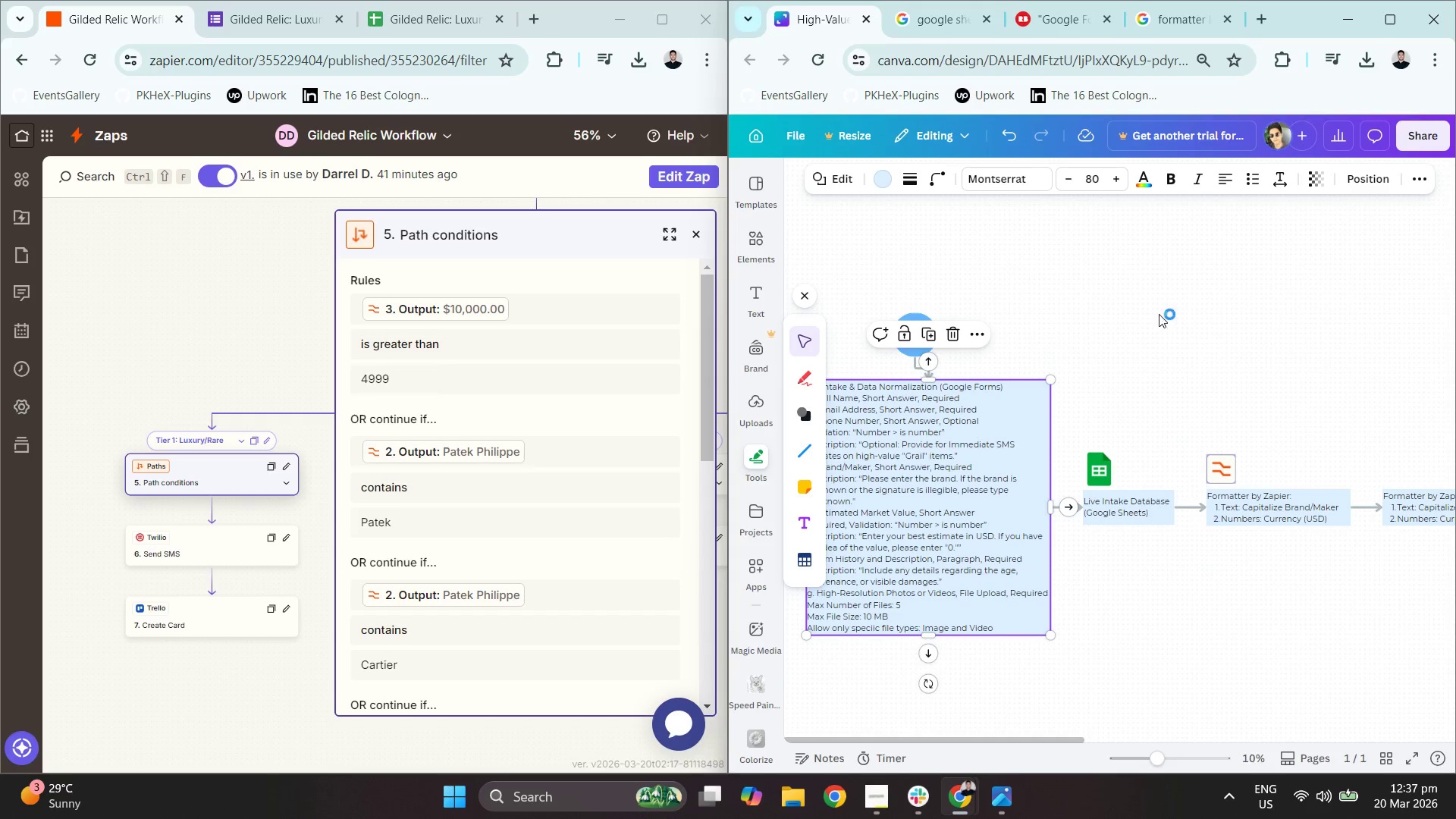 
left_click([1184, 293])
 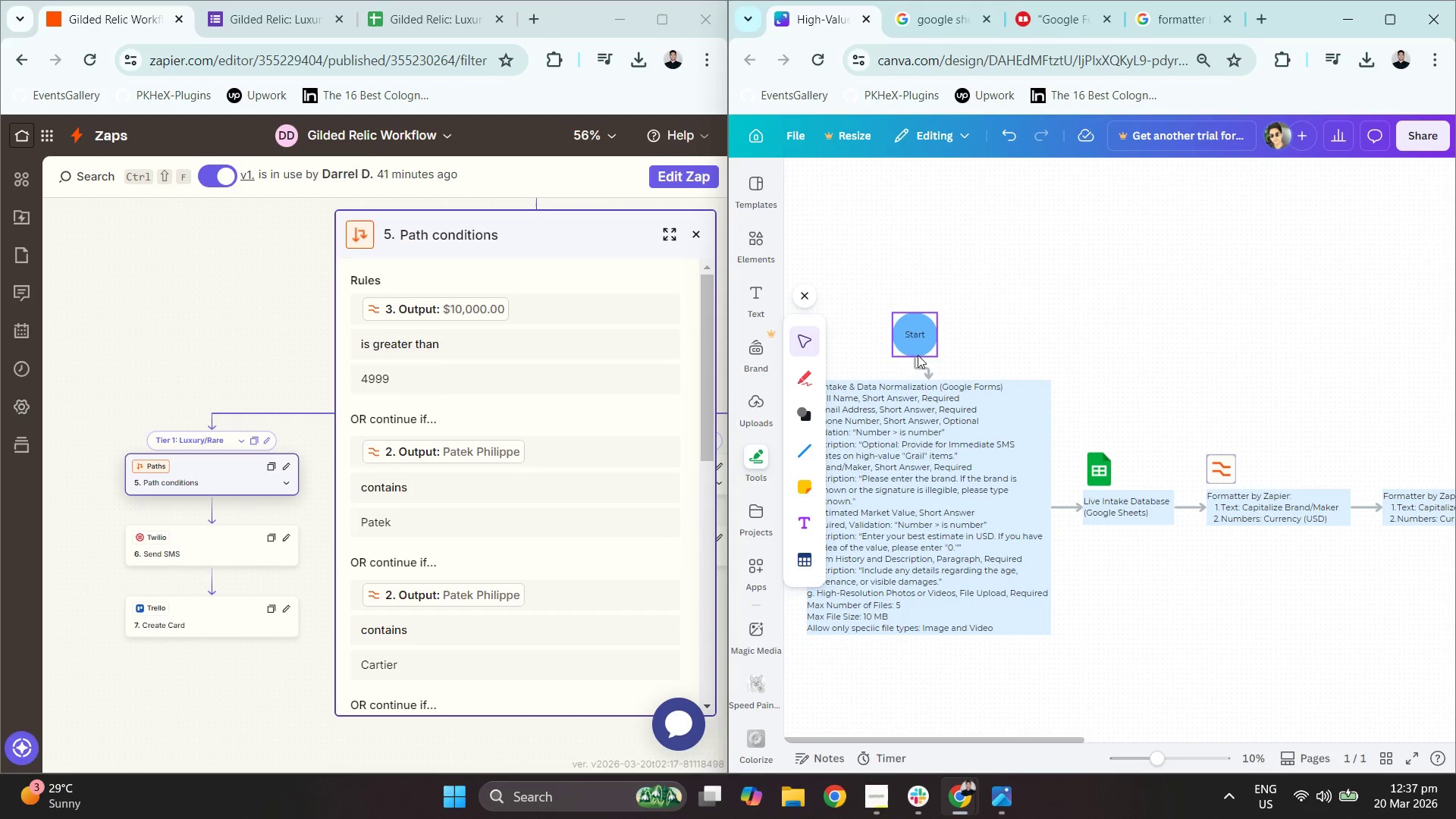 
left_click_drag(start_coordinate=[917, 337], to_coordinate=[929, 334])
 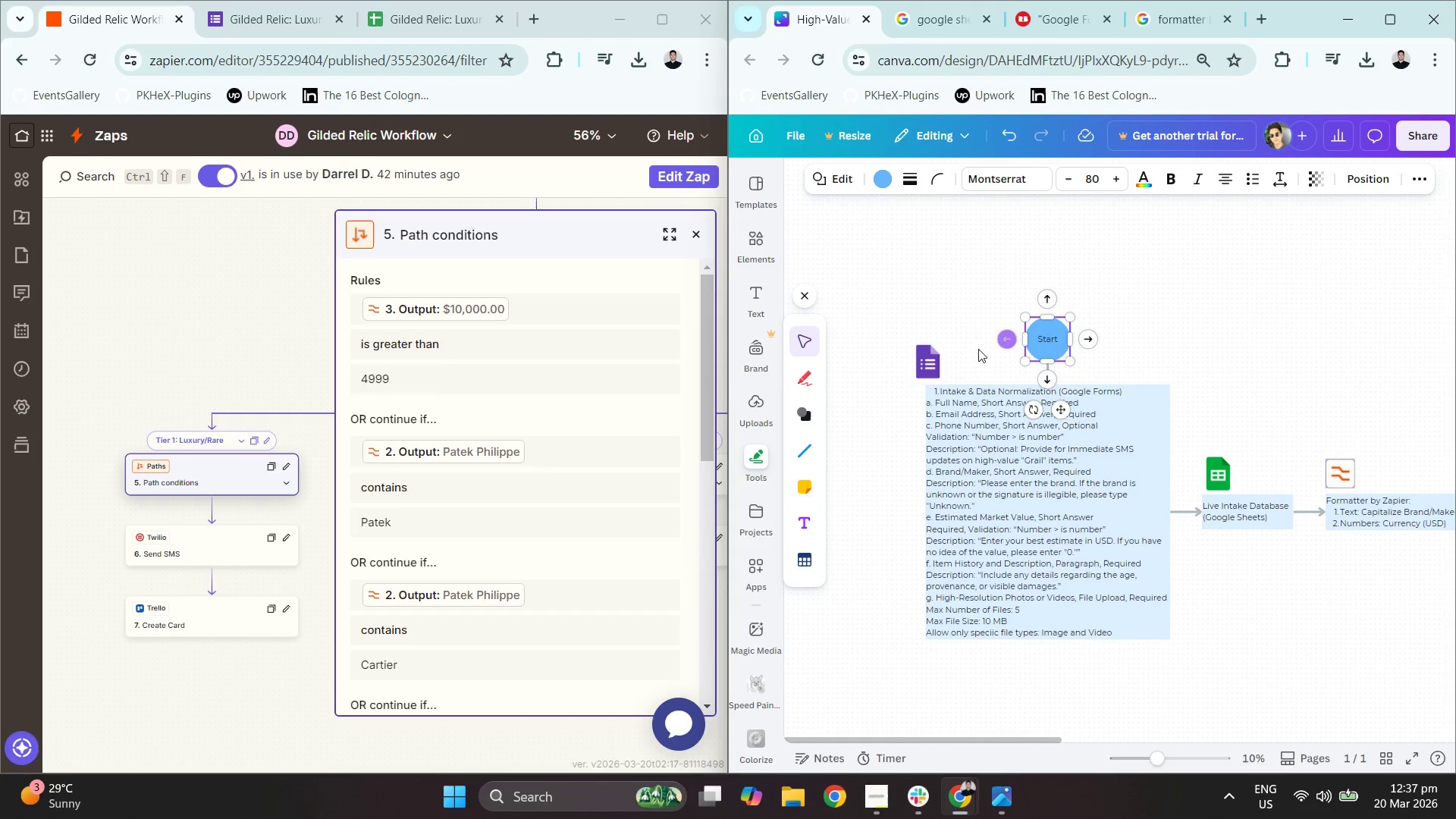 
left_click_drag(start_coordinate=[931, 362], to_coordinate=[943, 361])
 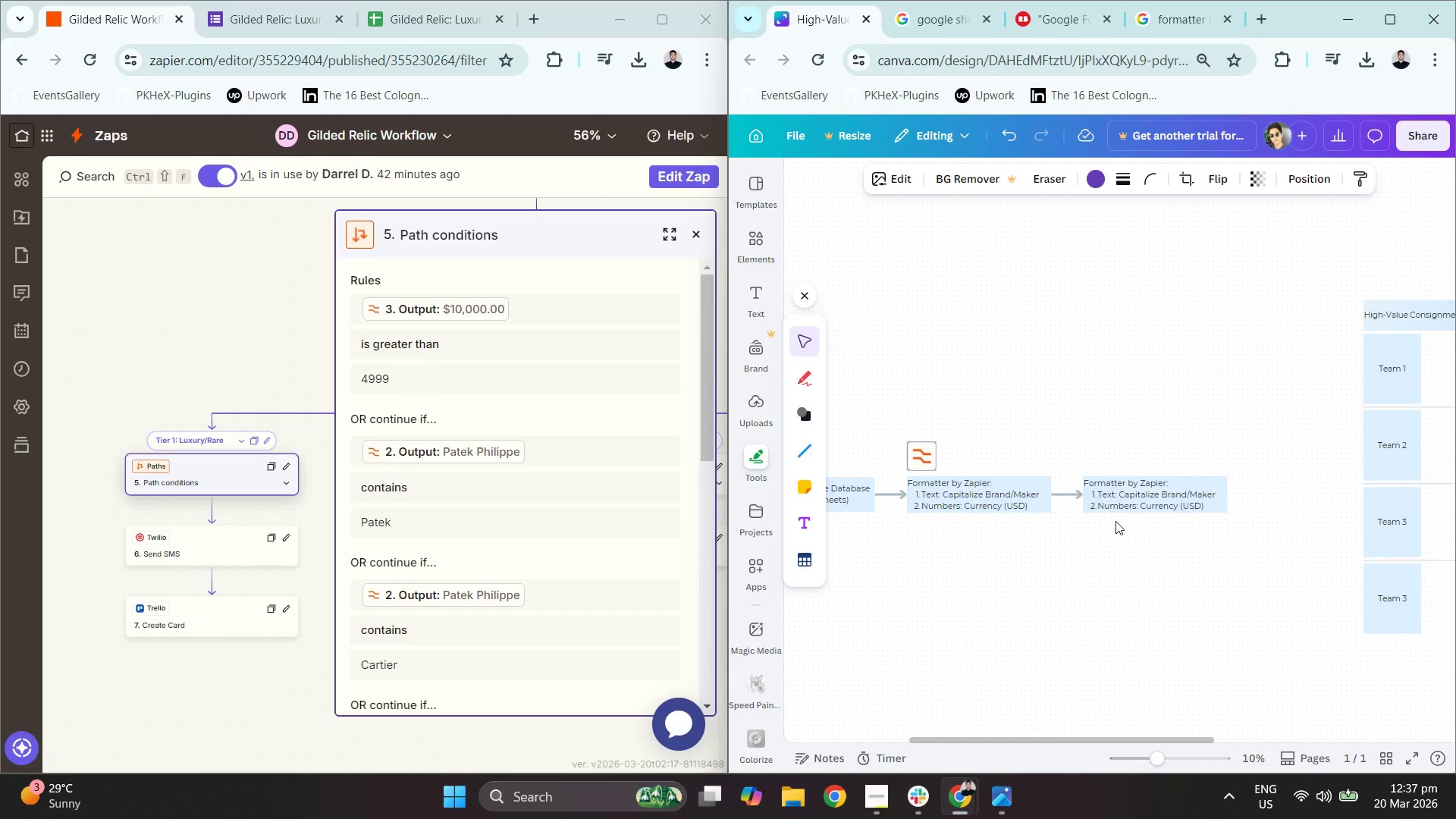 
double_click([1116, 494])
 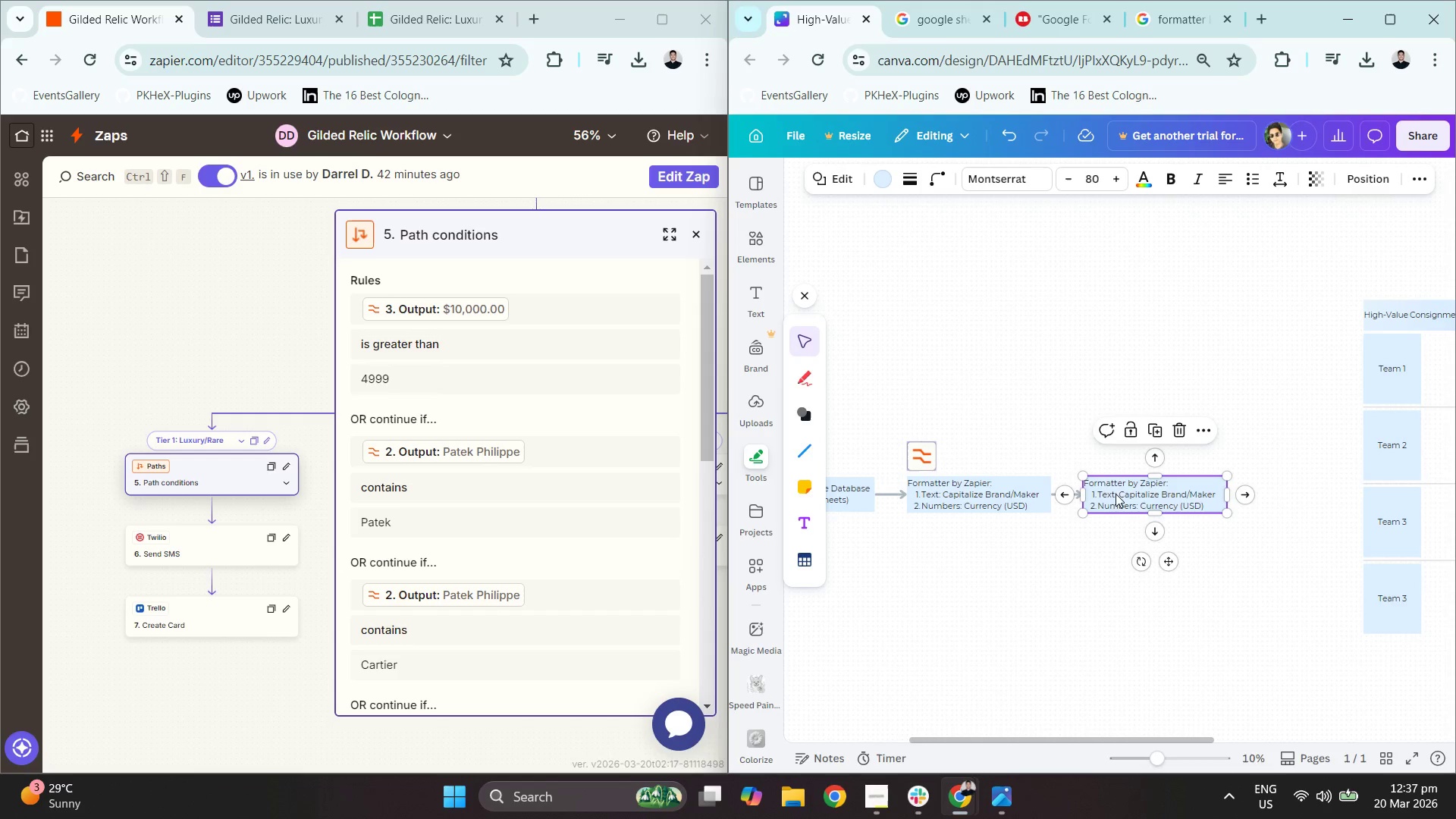 
triple_click([1116, 494])
 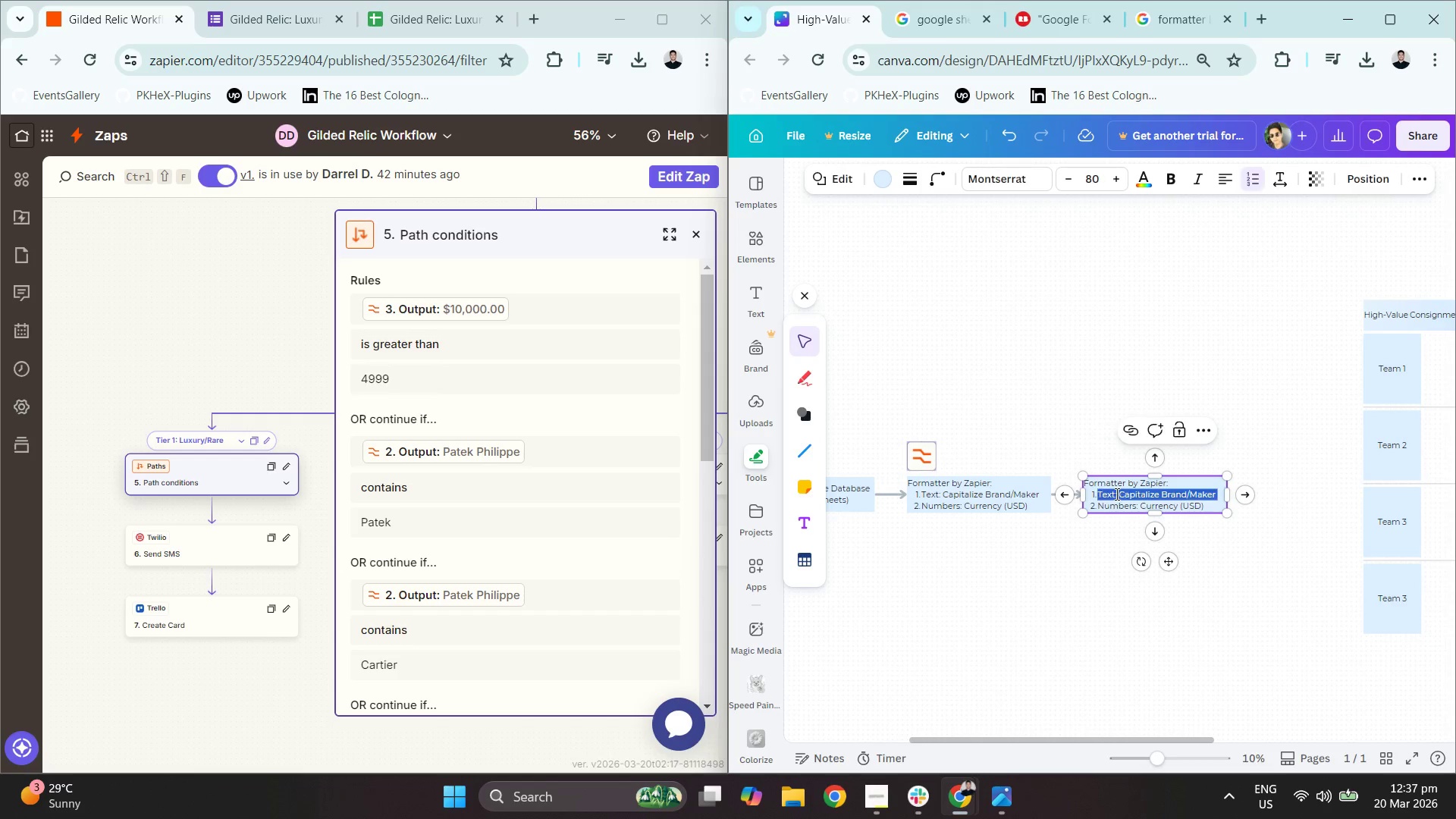 
key(Control+ControlLeft)
 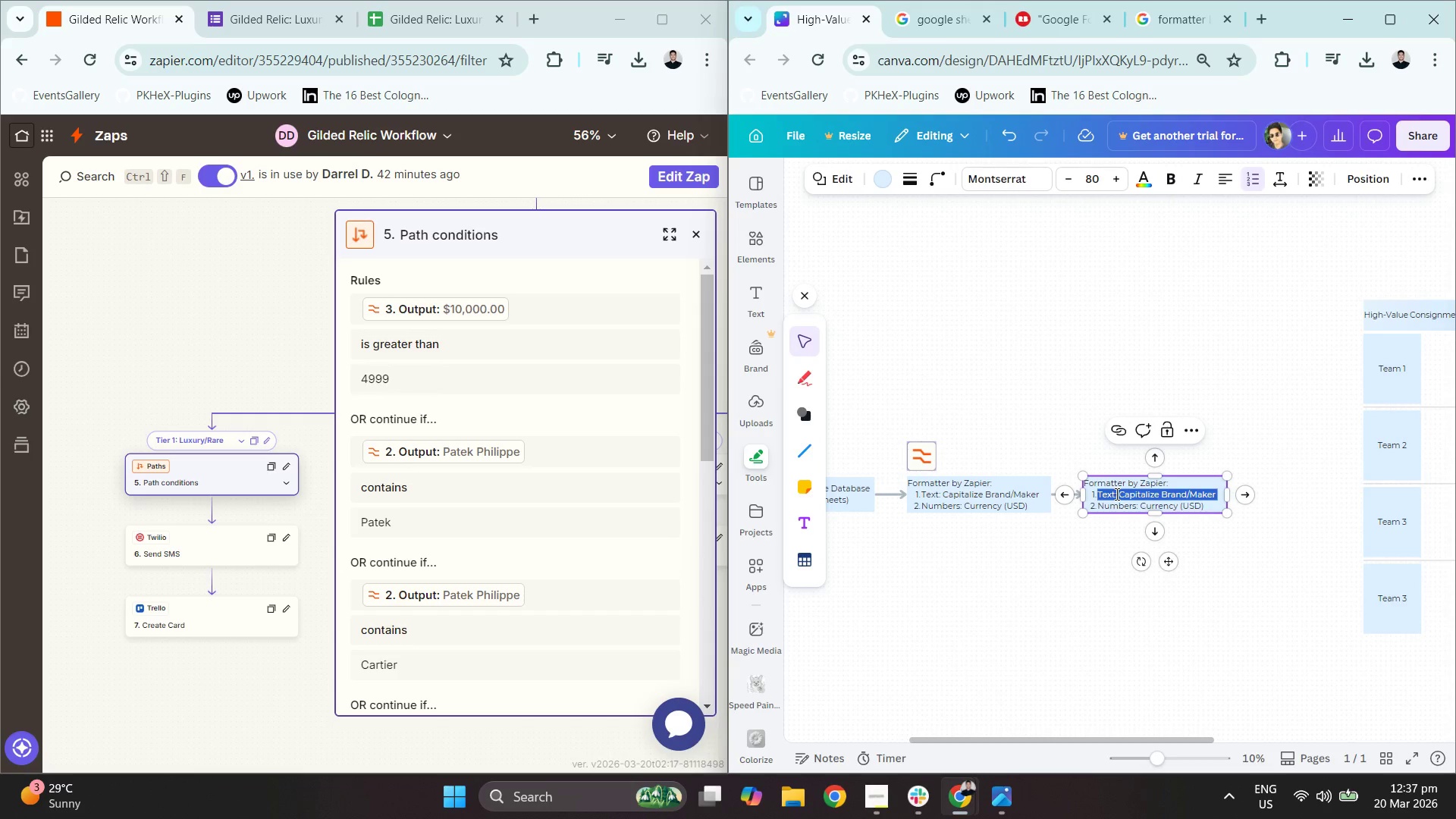 
key(Control+A)
 